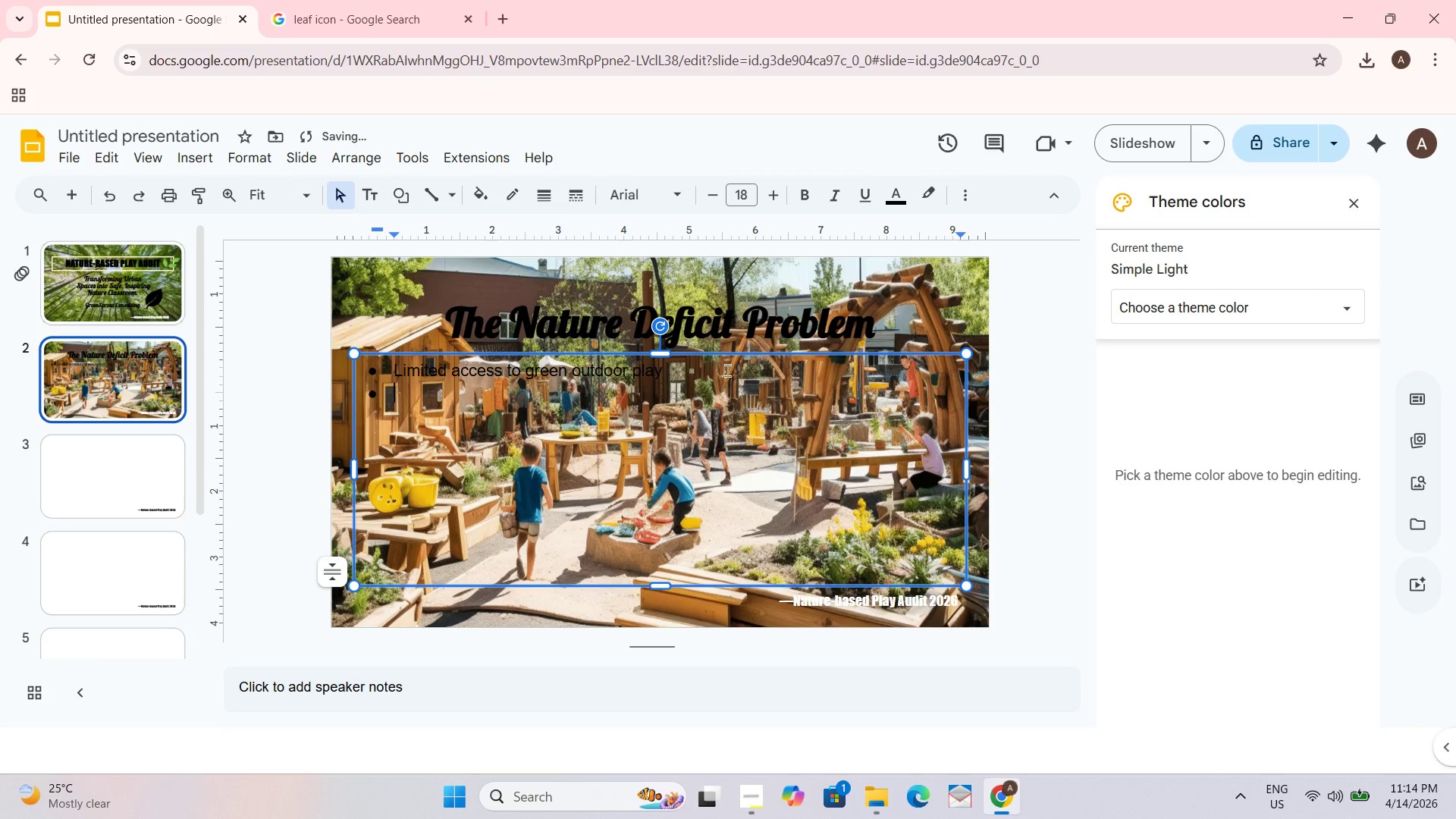 
type(Reduces)
 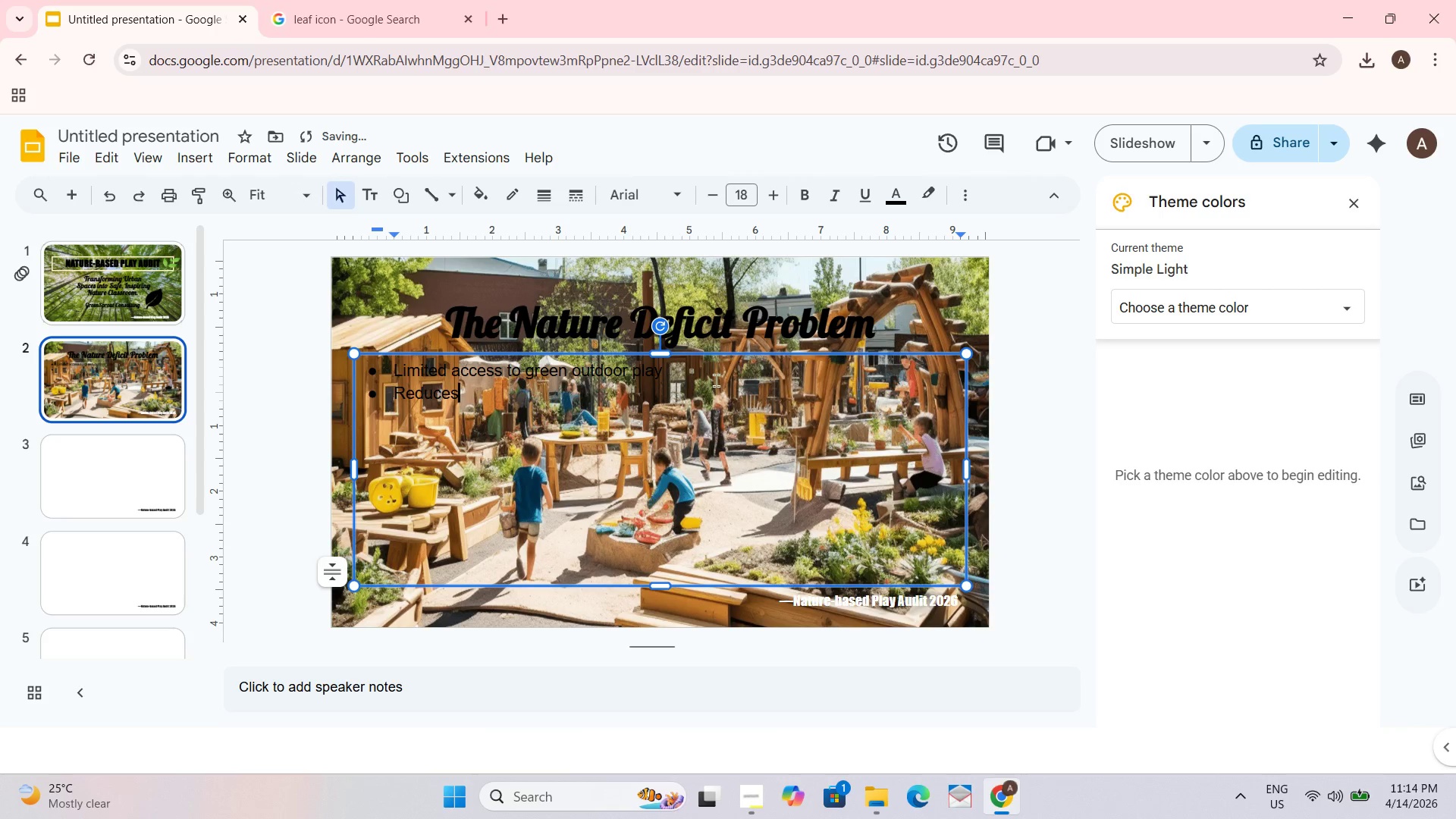 
key(Backspace)
type(d sensory and motor development)
 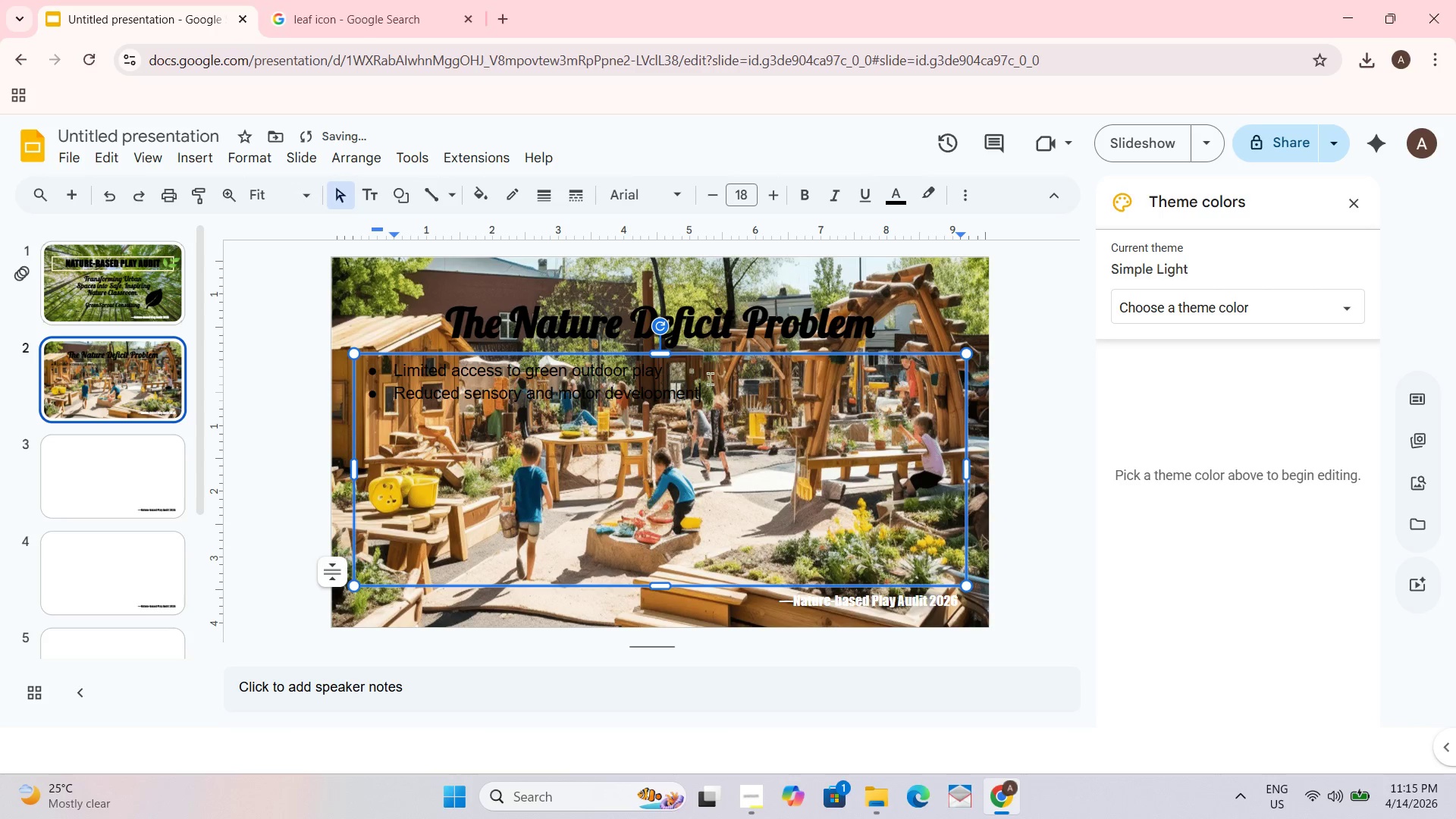 
key(Enter)
 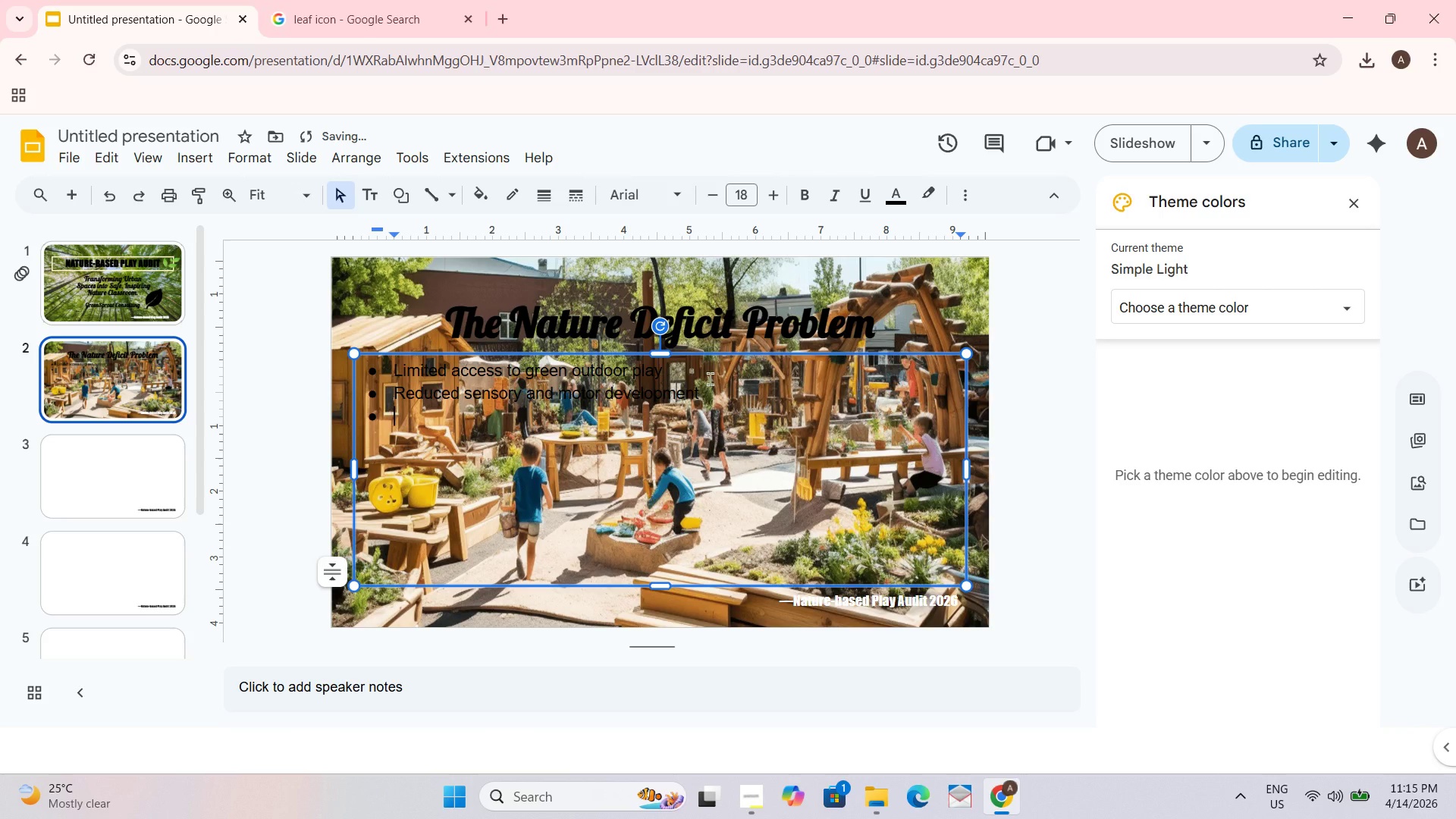 
hold_key(key=ShiftRight, duration=0.42)
 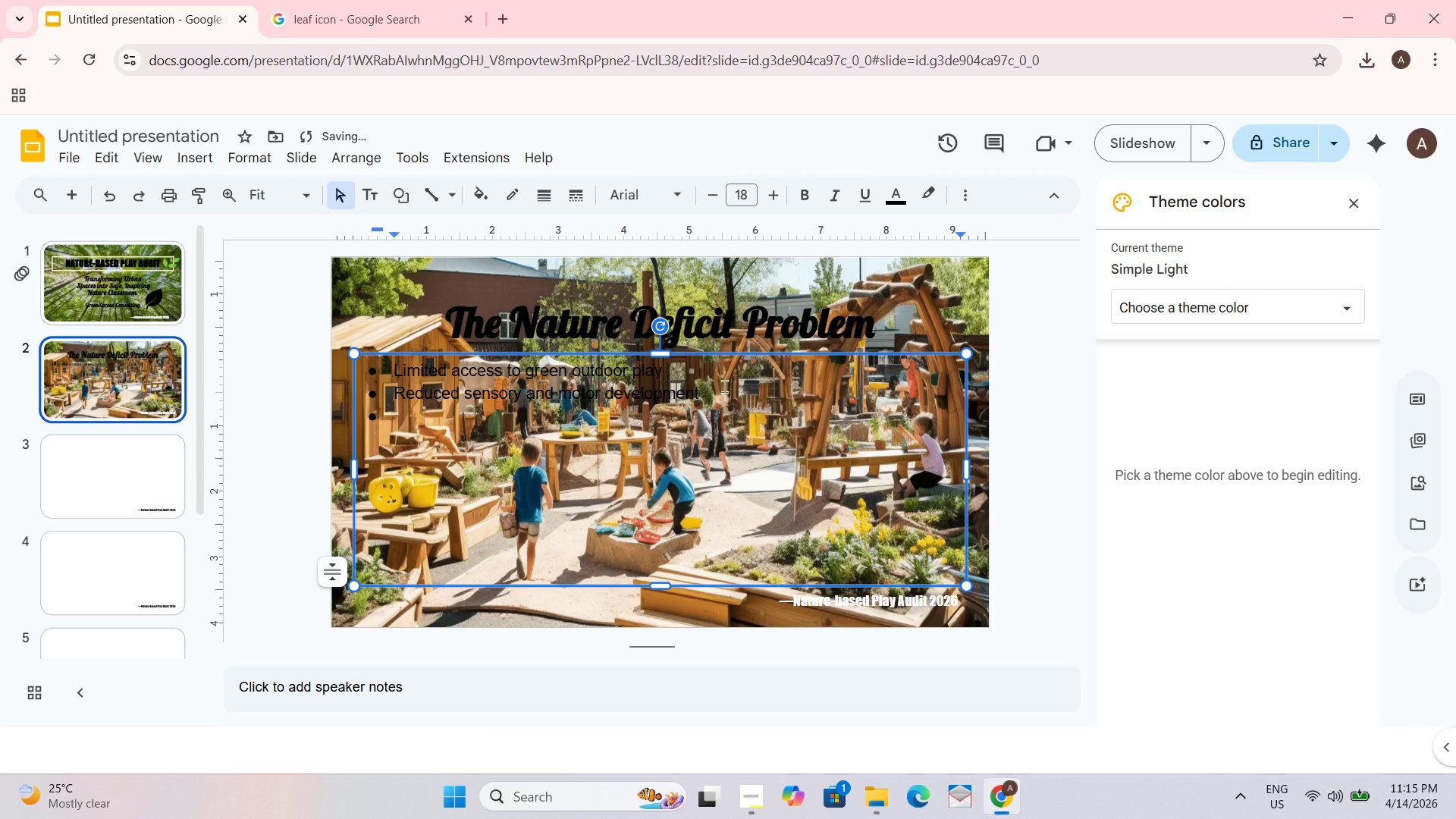 
type(Urban constraints limit space)
 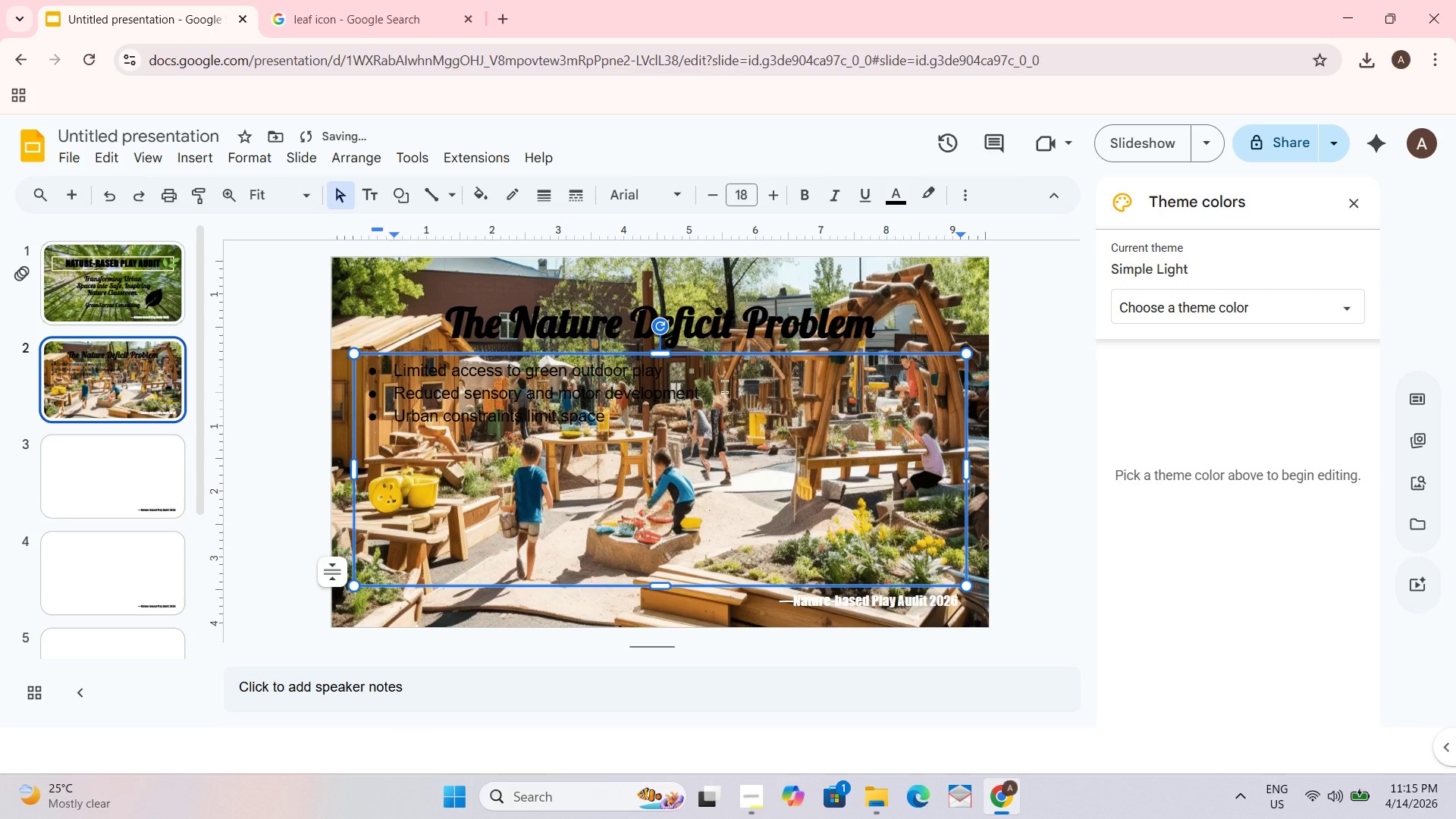 
key(Enter)
 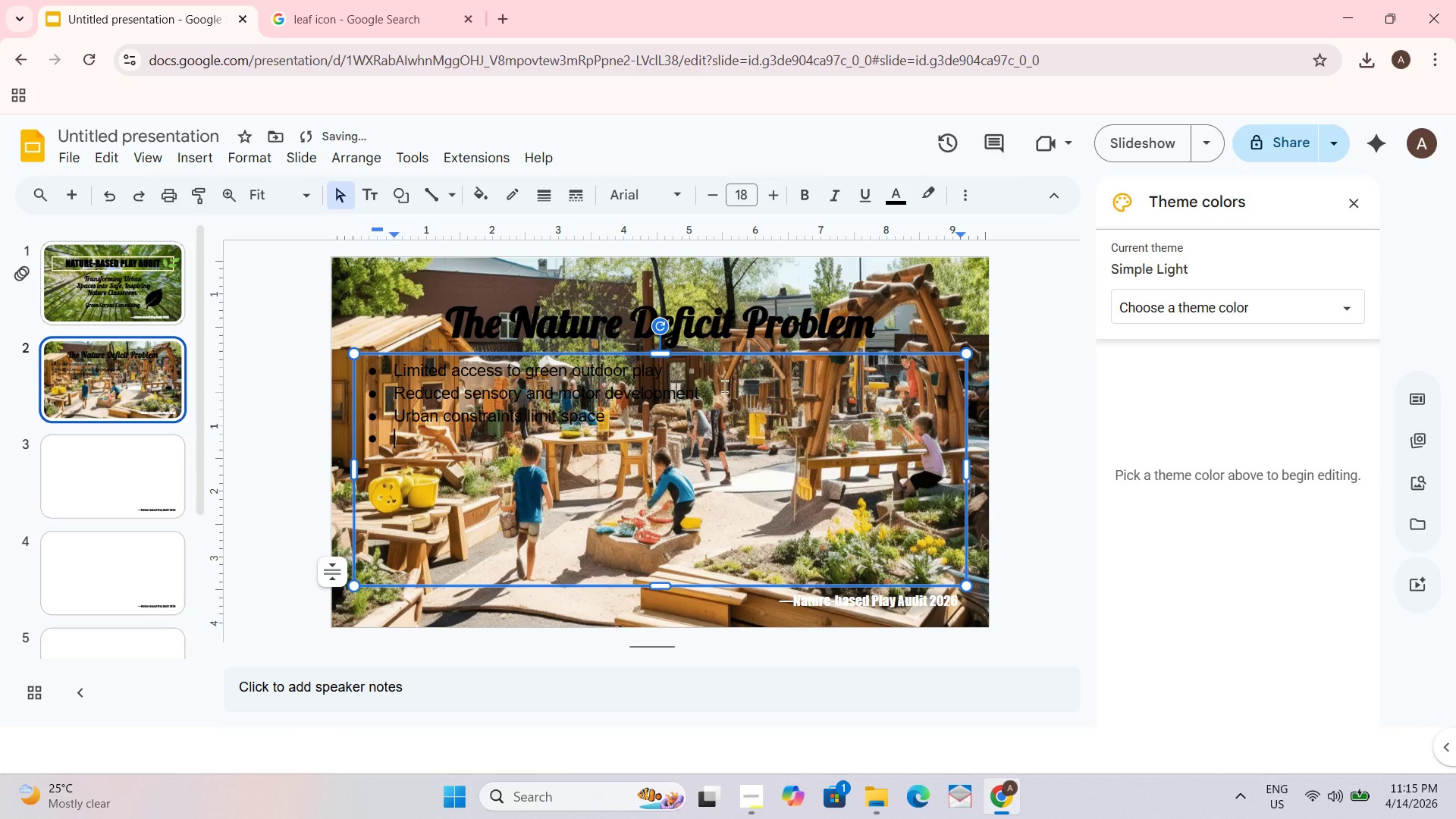 
type(Parents demand nature-based learning)
 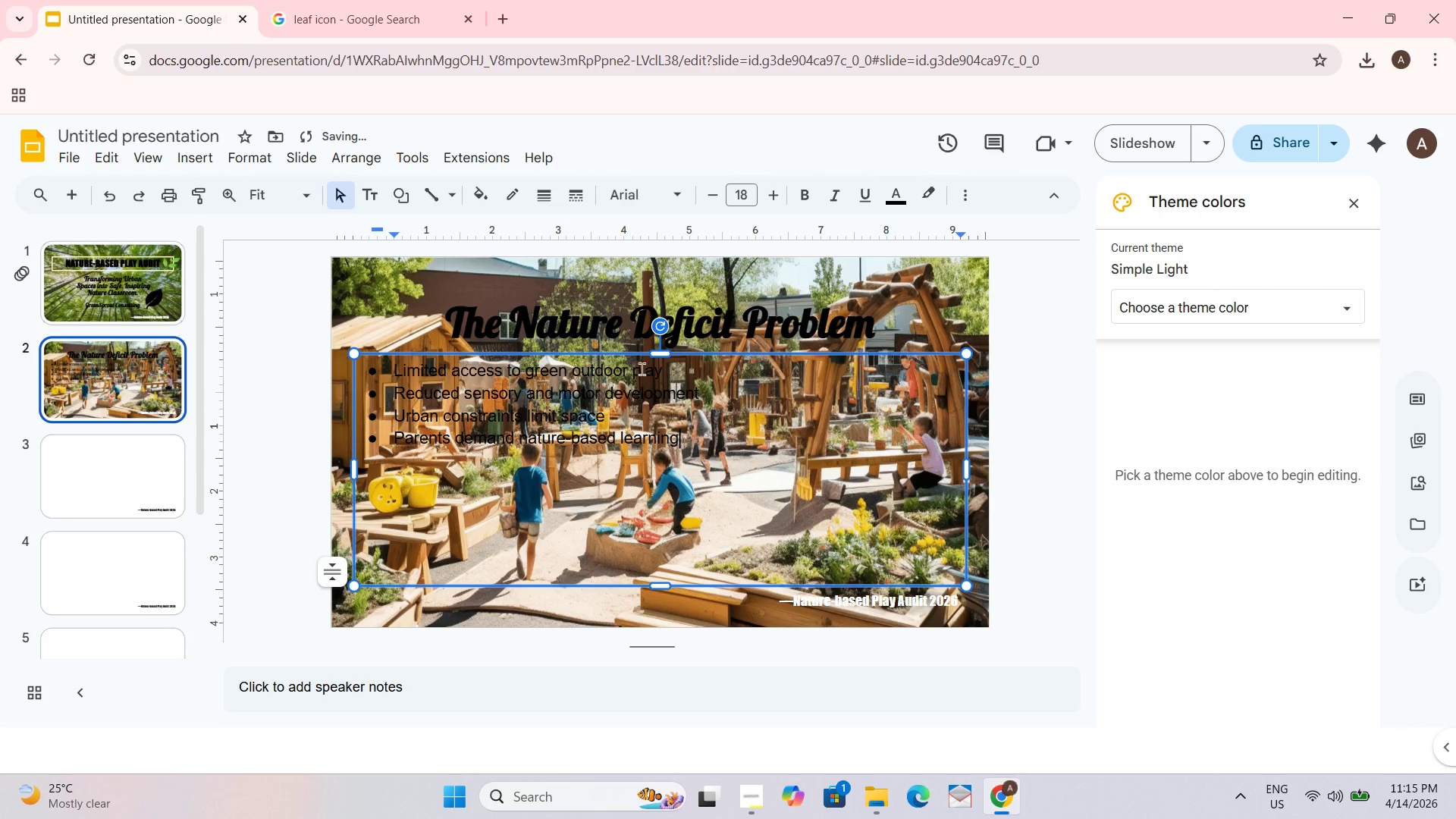 
left_click_drag(start_coordinate=[660, 356], to_coordinate=[660, 368])
 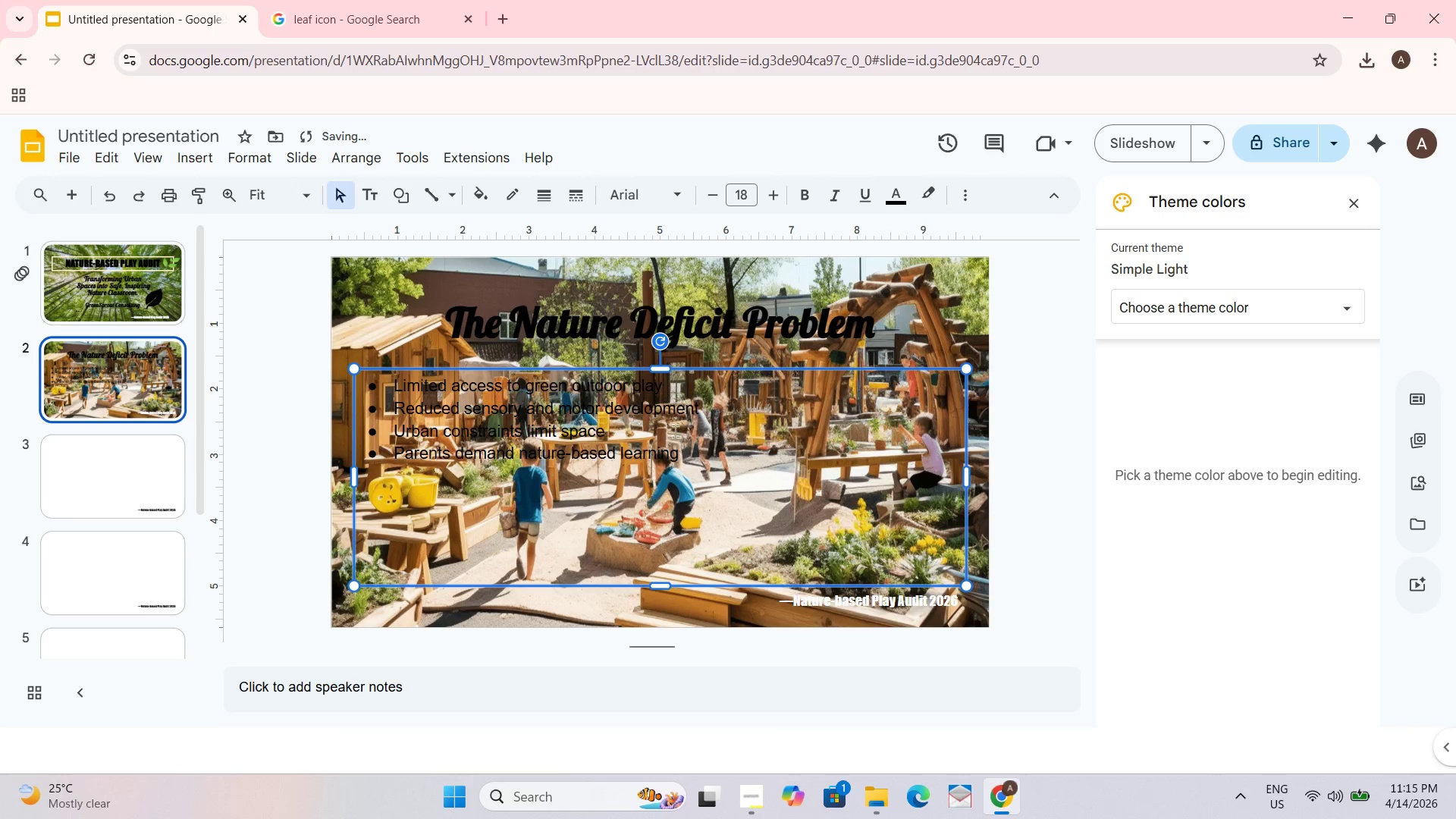 
key(Control+A)
 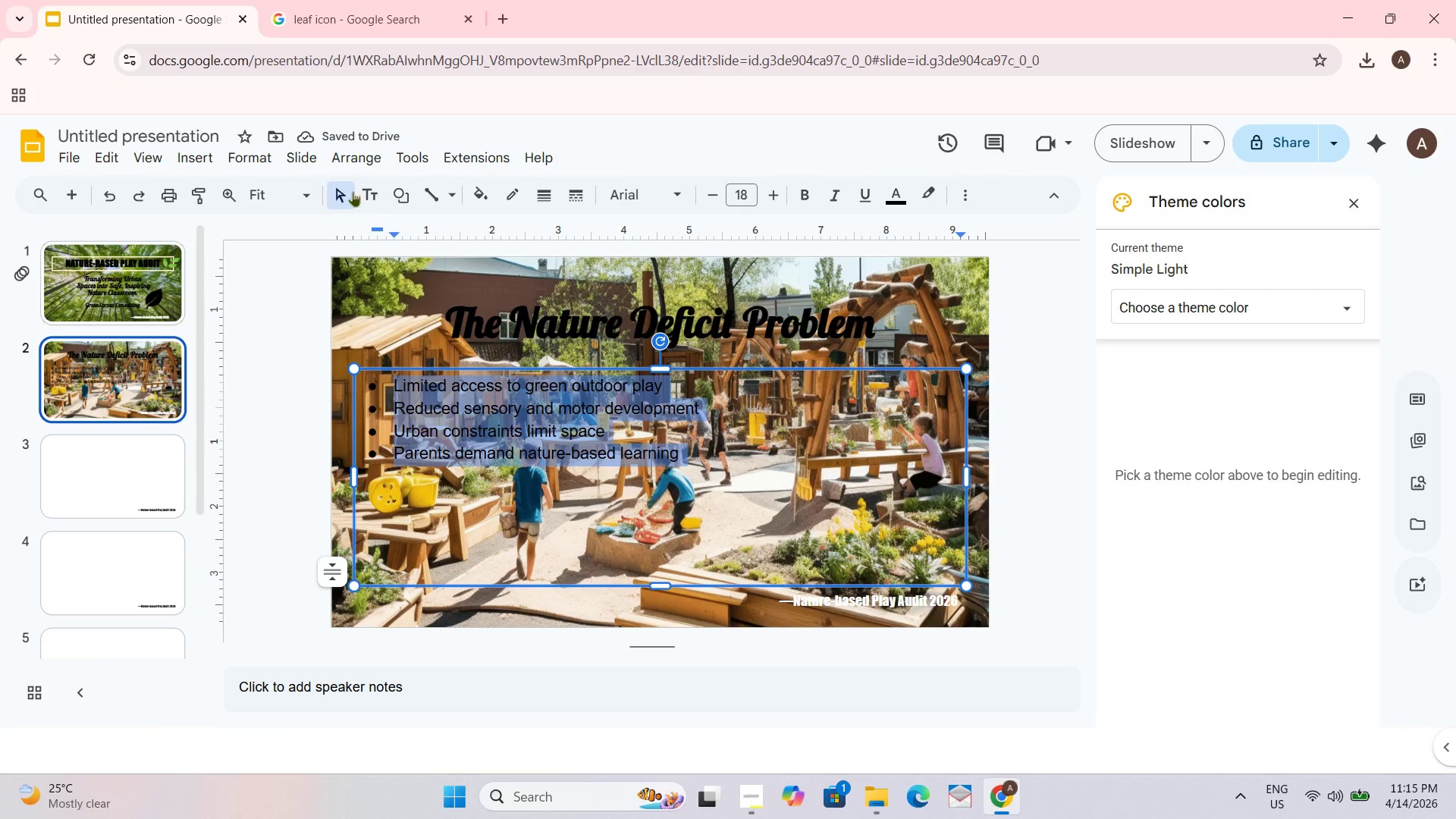 
left_click([189, 157])
 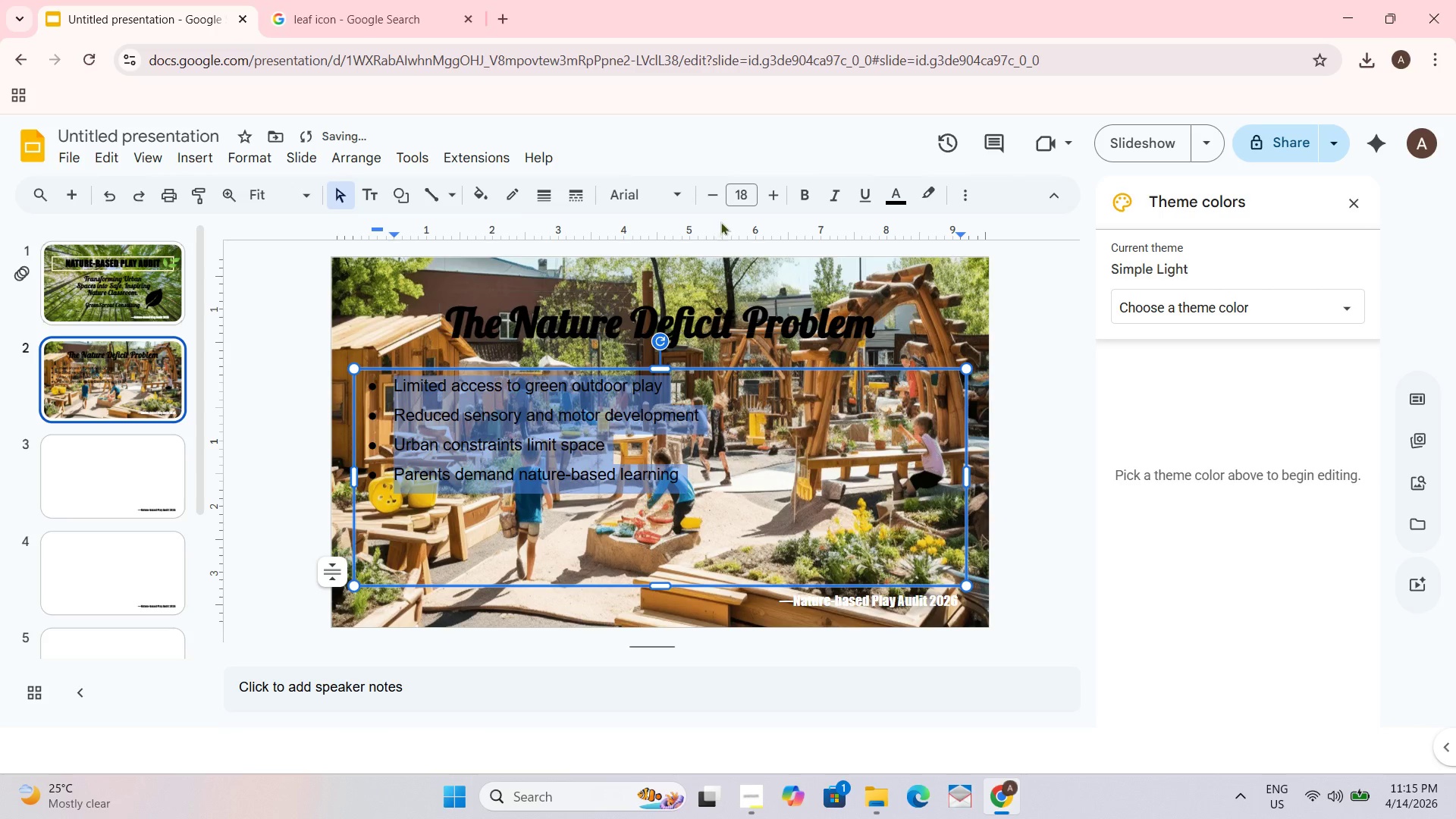 
double_click([768, 196])
 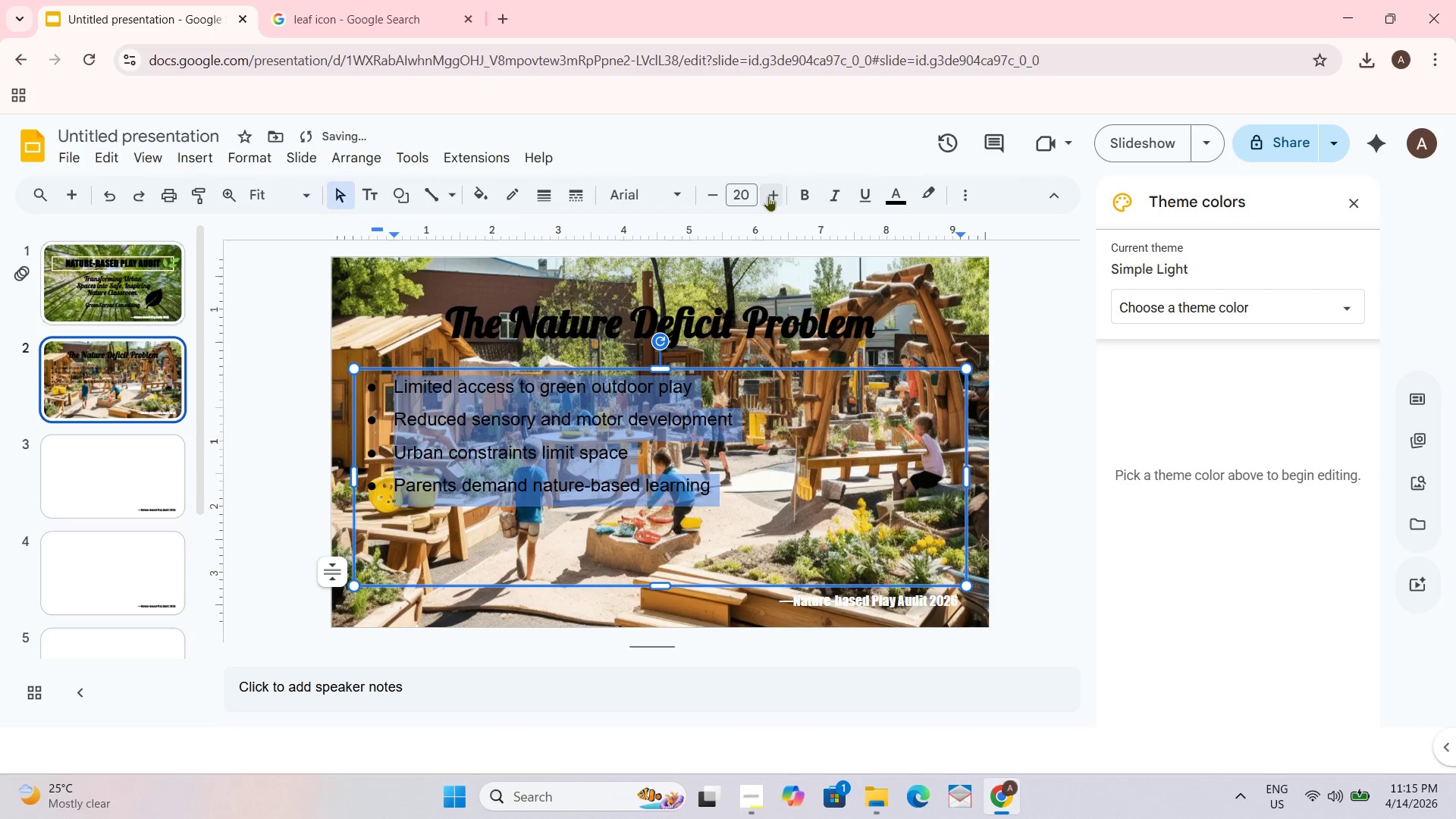 
triple_click([768, 196])
 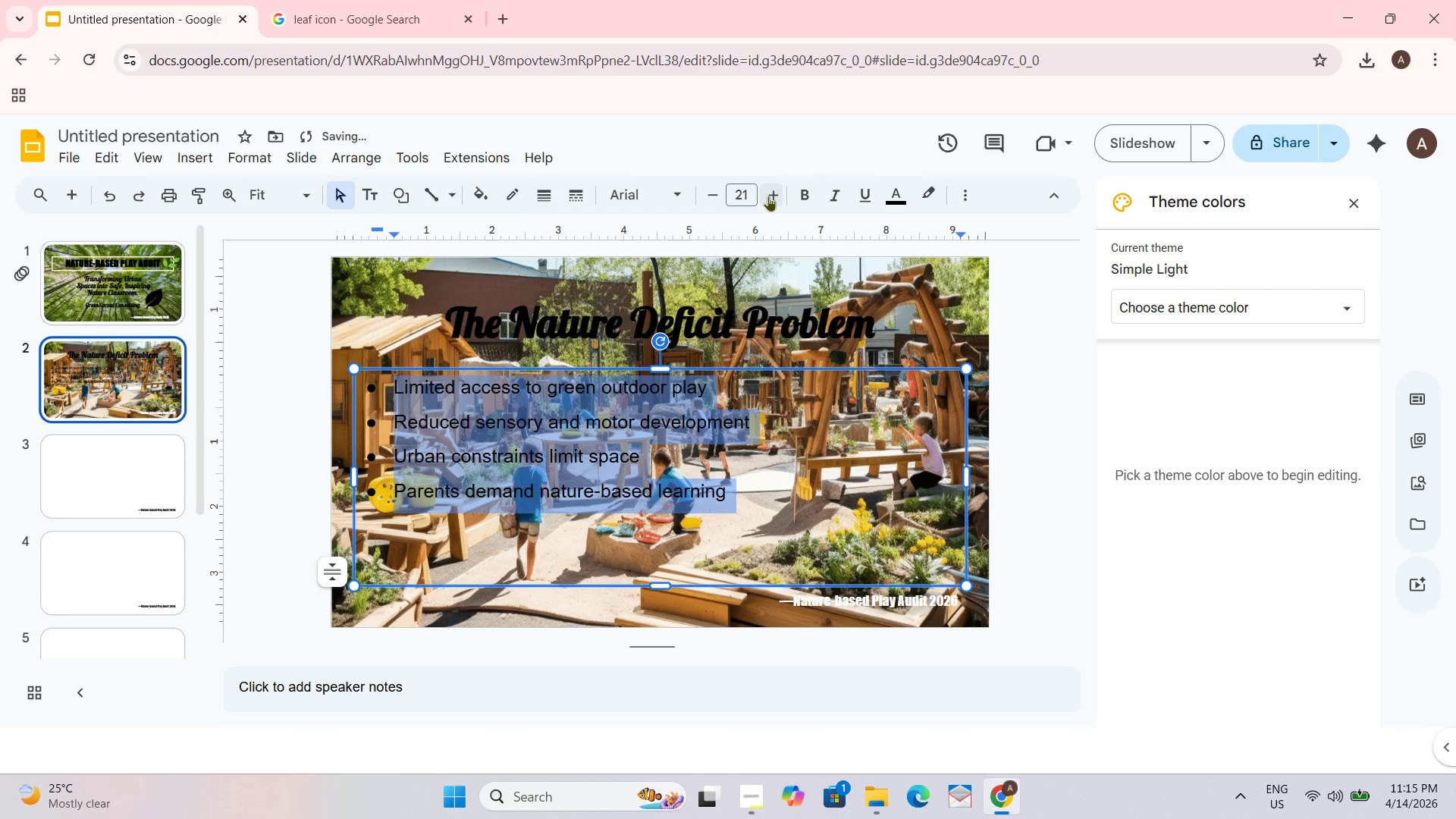 
triple_click([768, 196])
 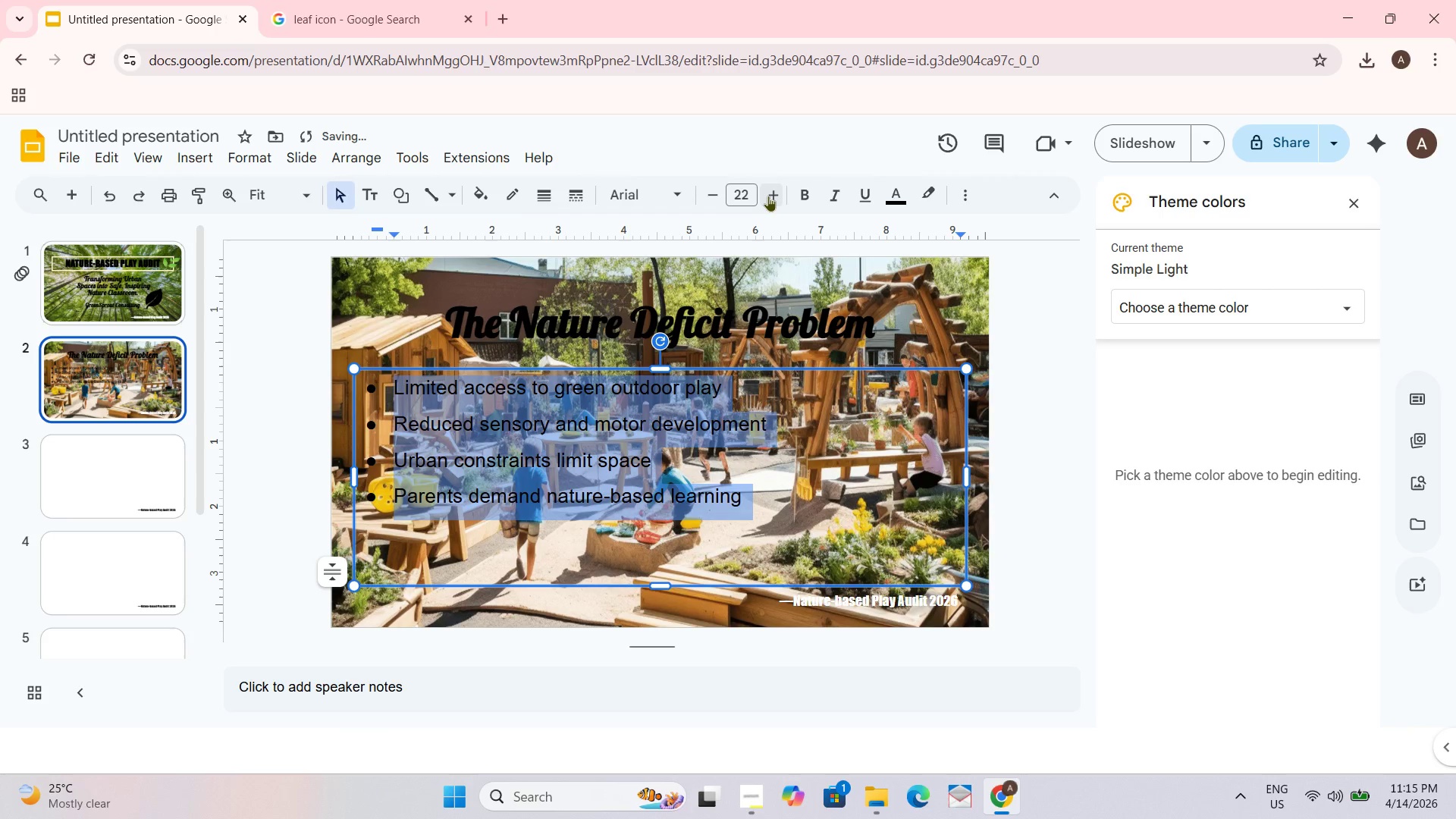 
left_click([768, 196])
 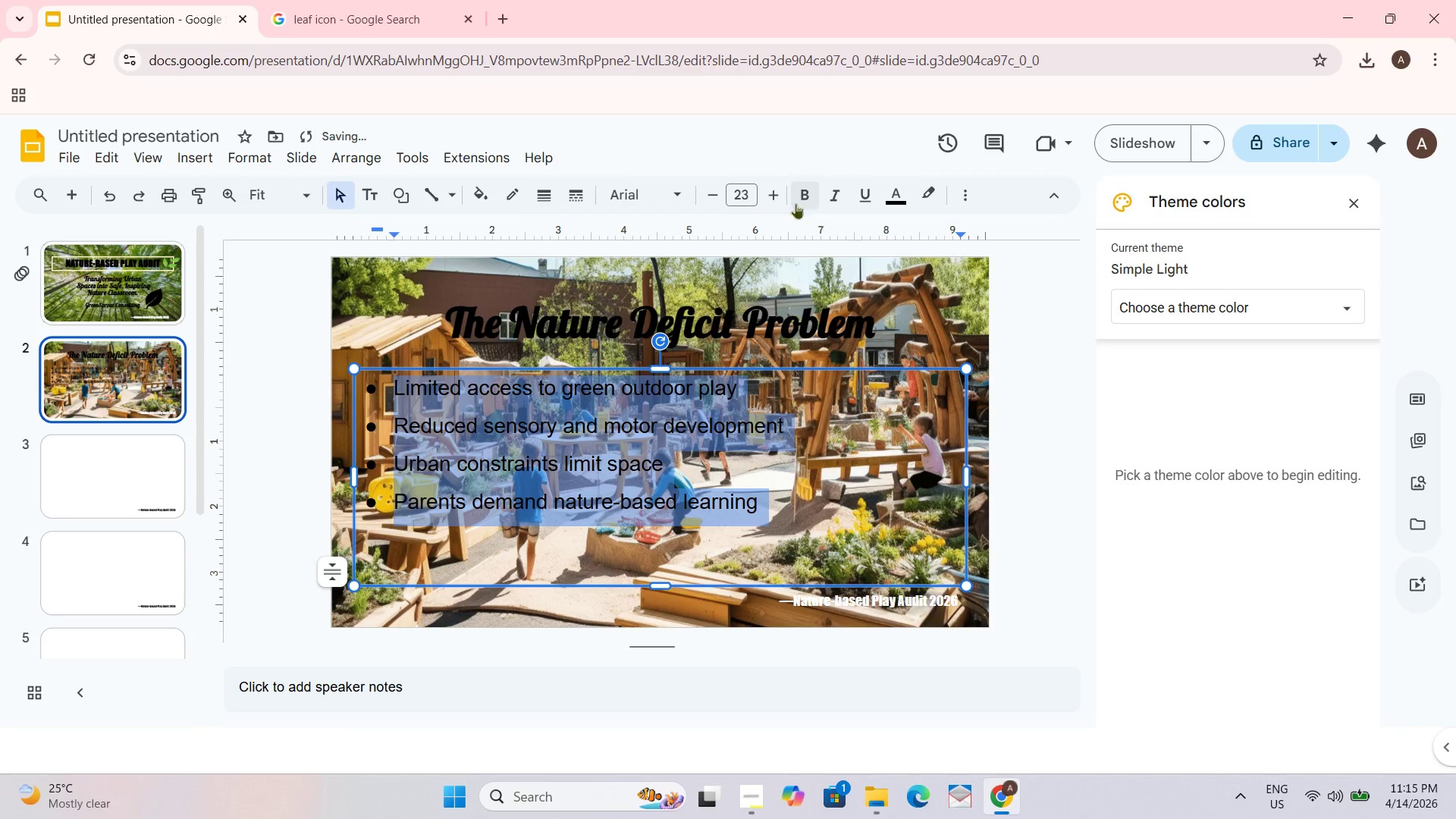 
left_click([658, 202])
 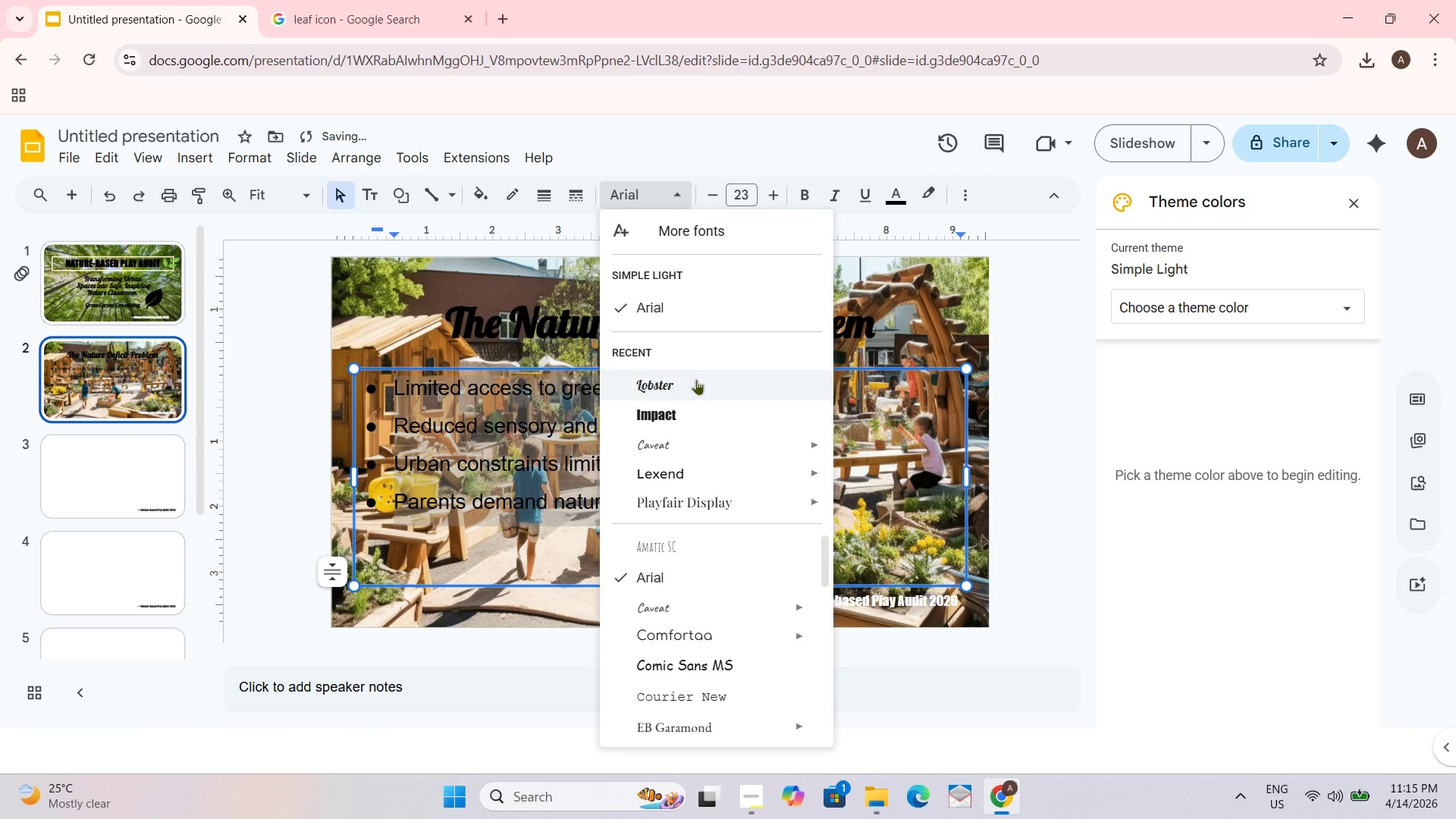 
left_click([673, 382])
 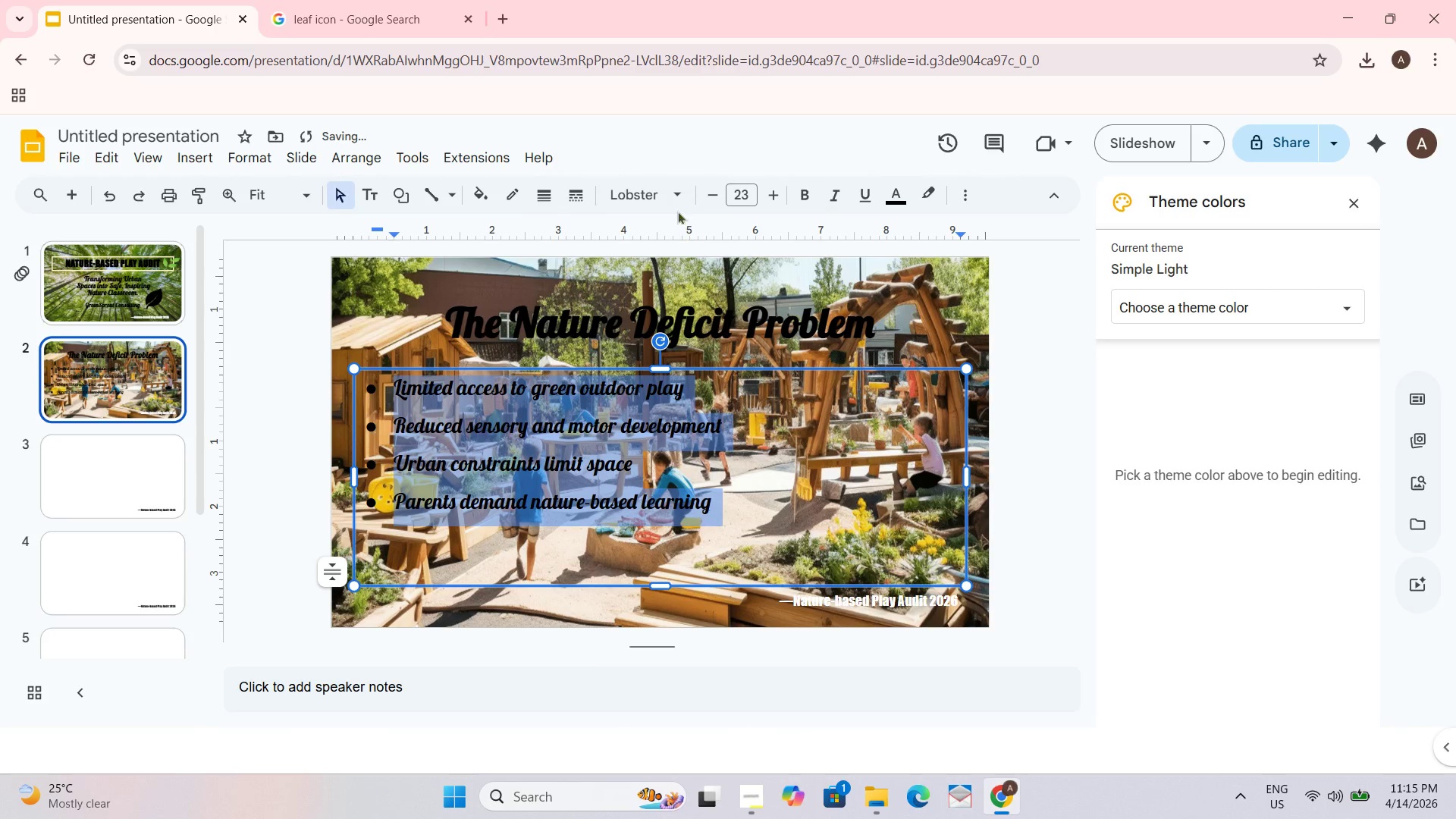 
left_click([667, 195])
 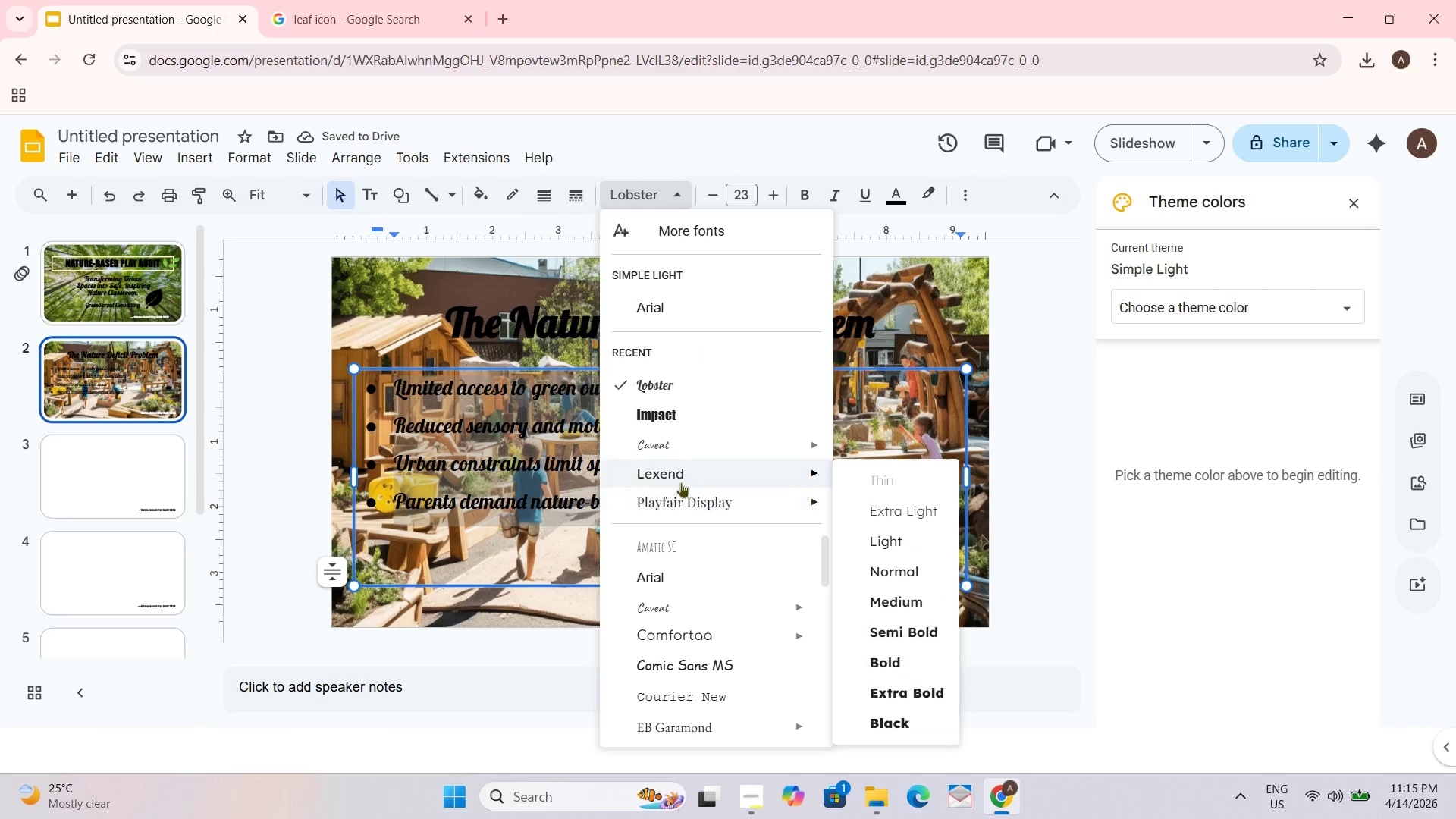 
left_click([681, 482])
 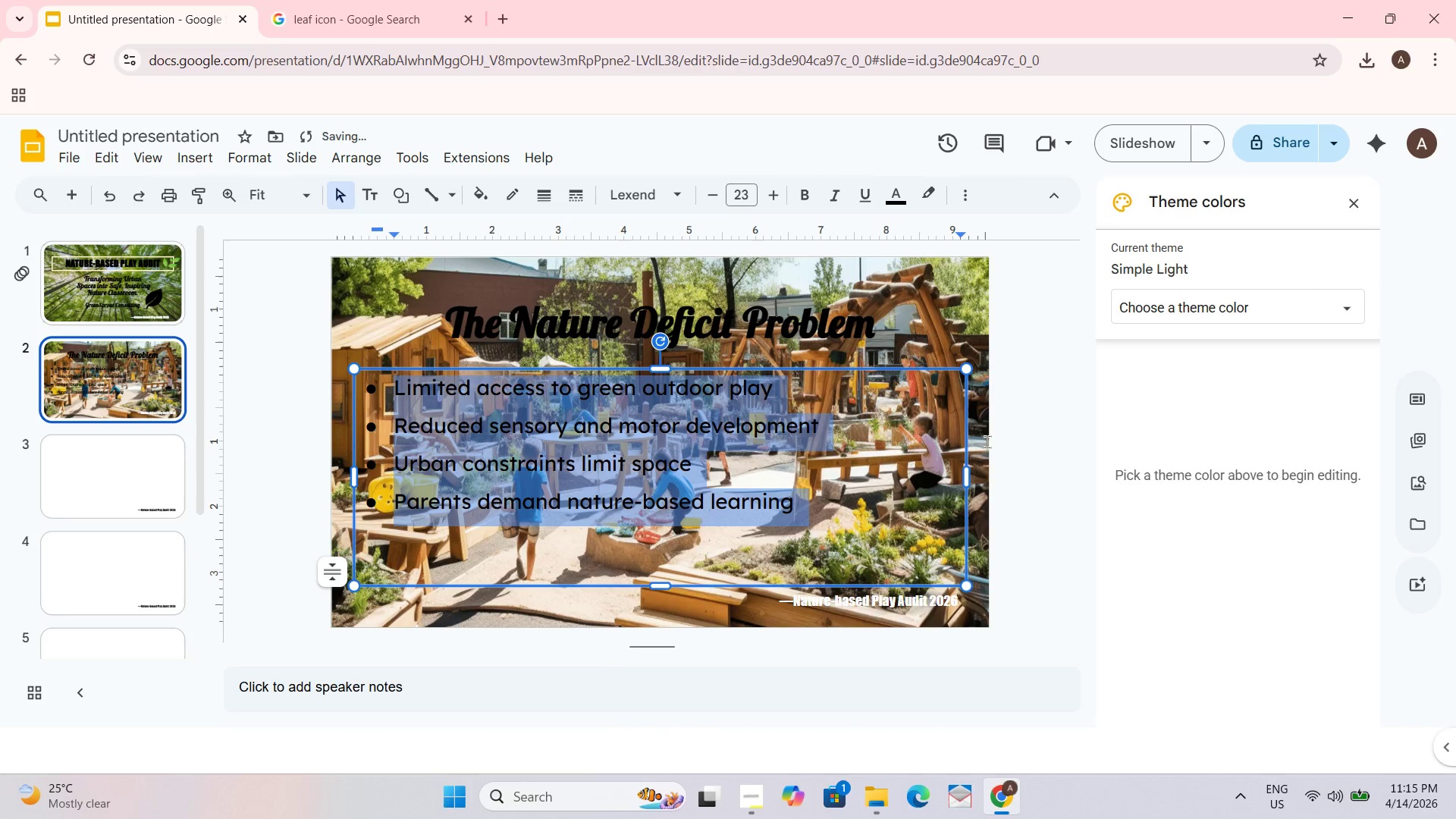 
left_click([1058, 435])
 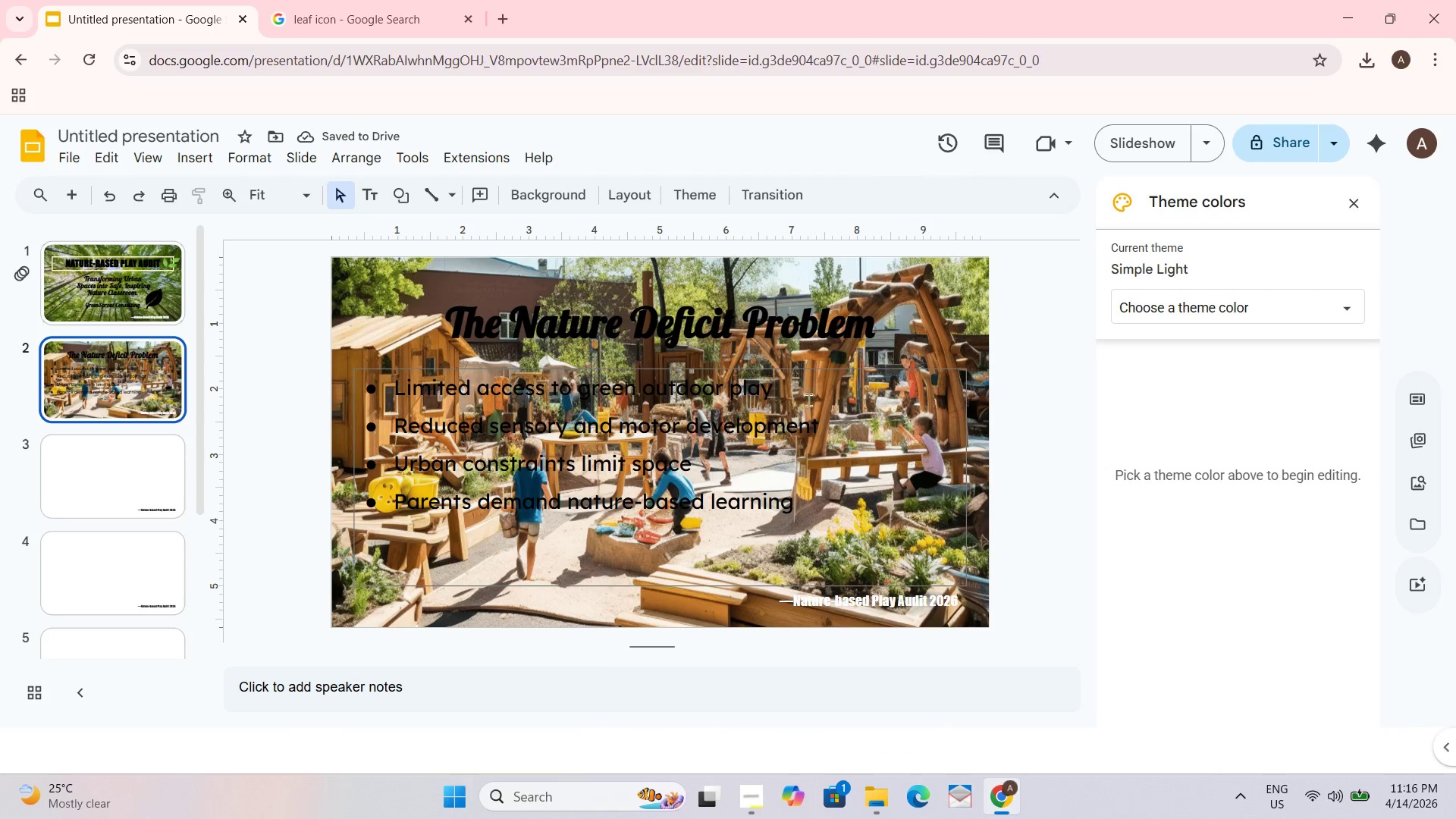 
left_click([563, 457])
 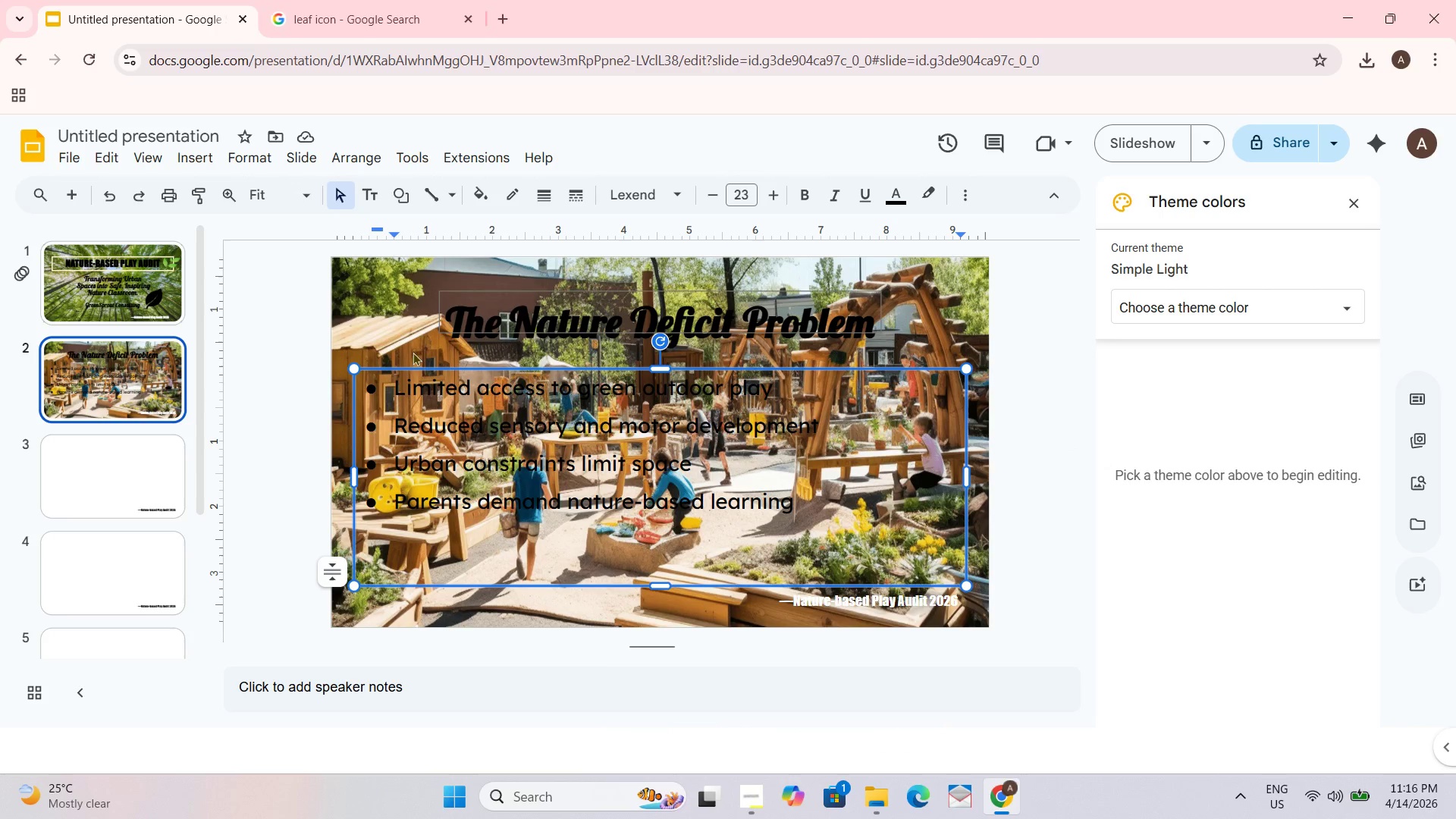 
left_click([76, 303])
 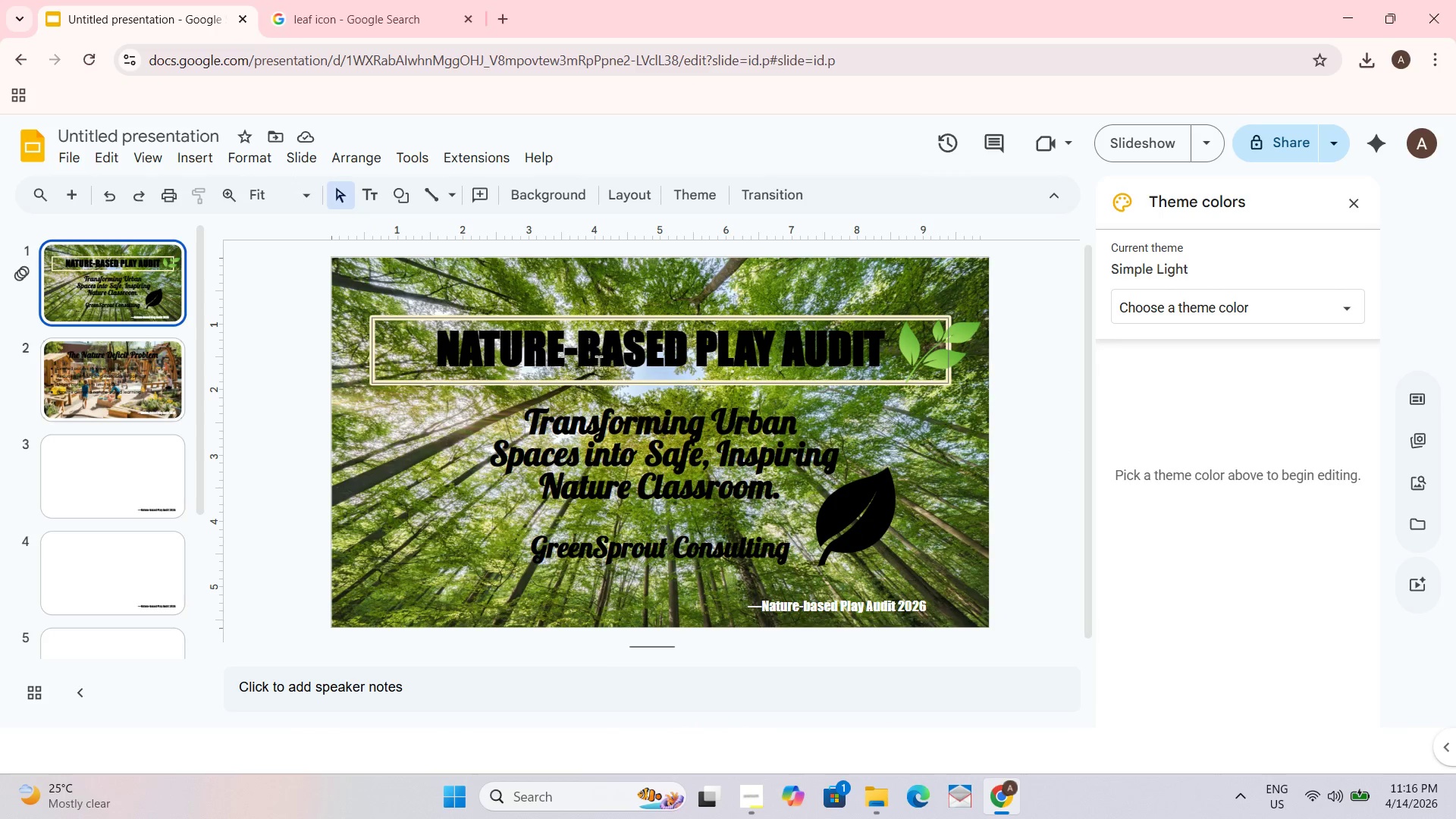 
left_click([611, 353])
 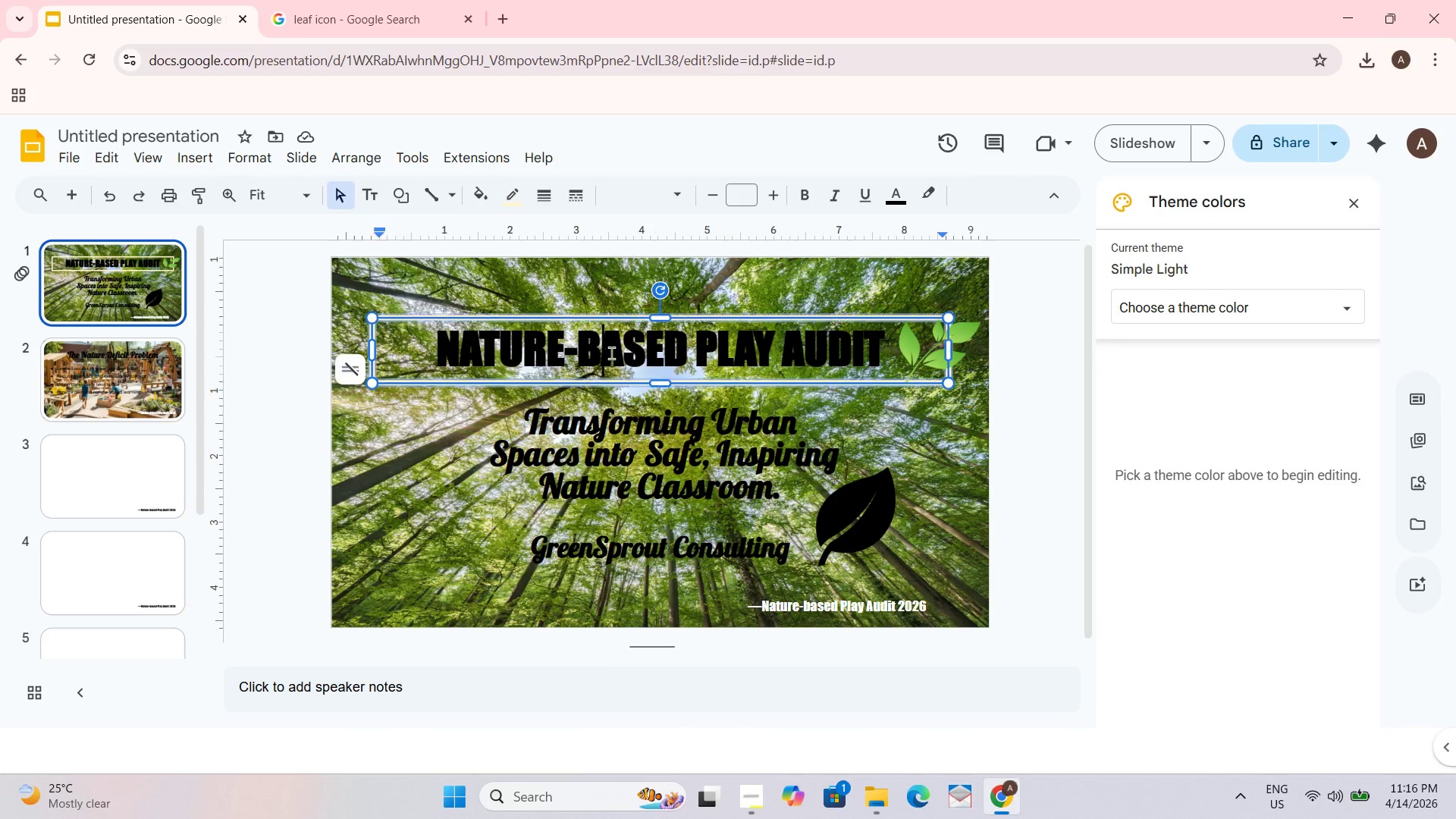 
key(Control+ControlLeft)
 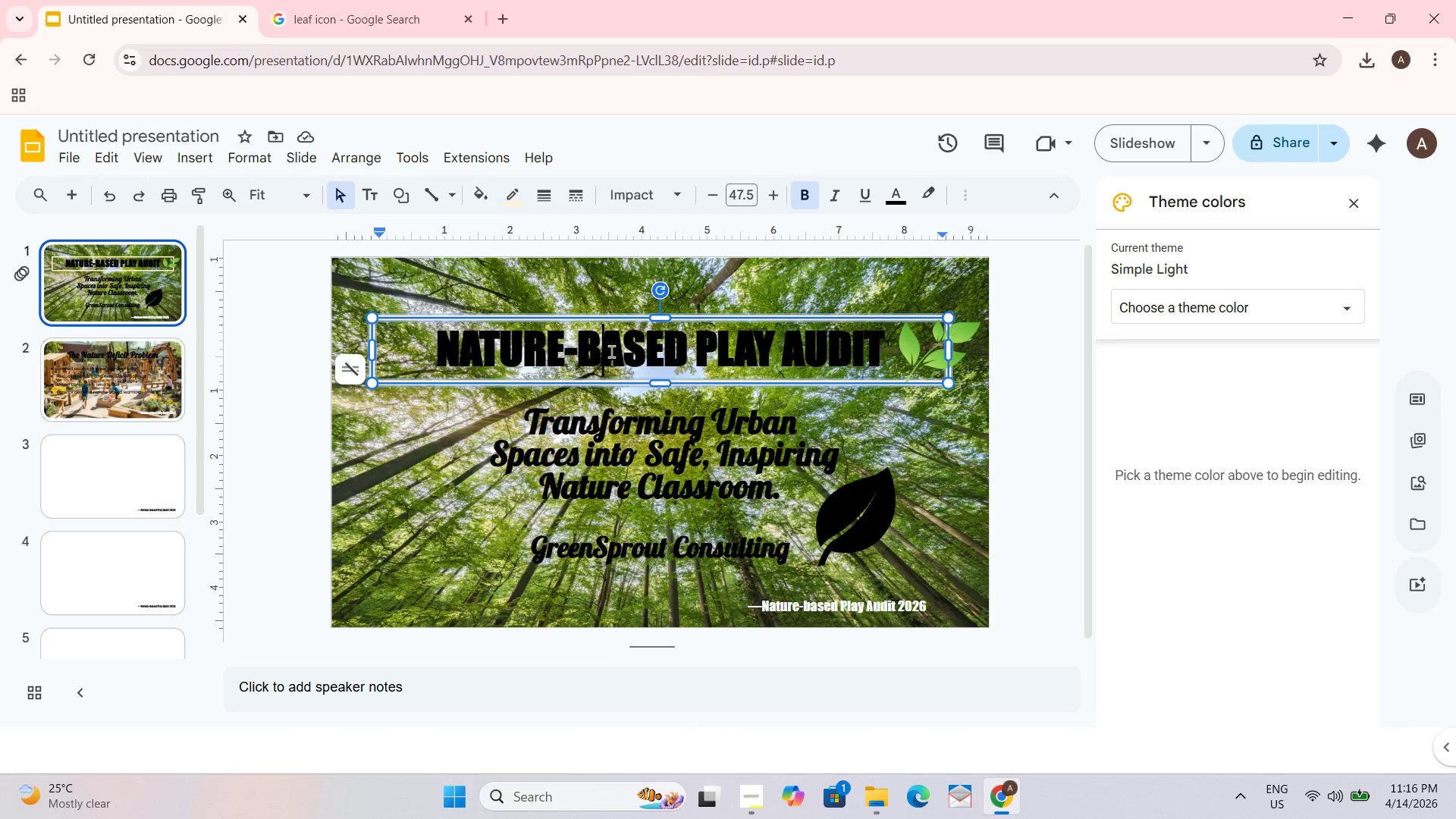 
key(Control+A)
 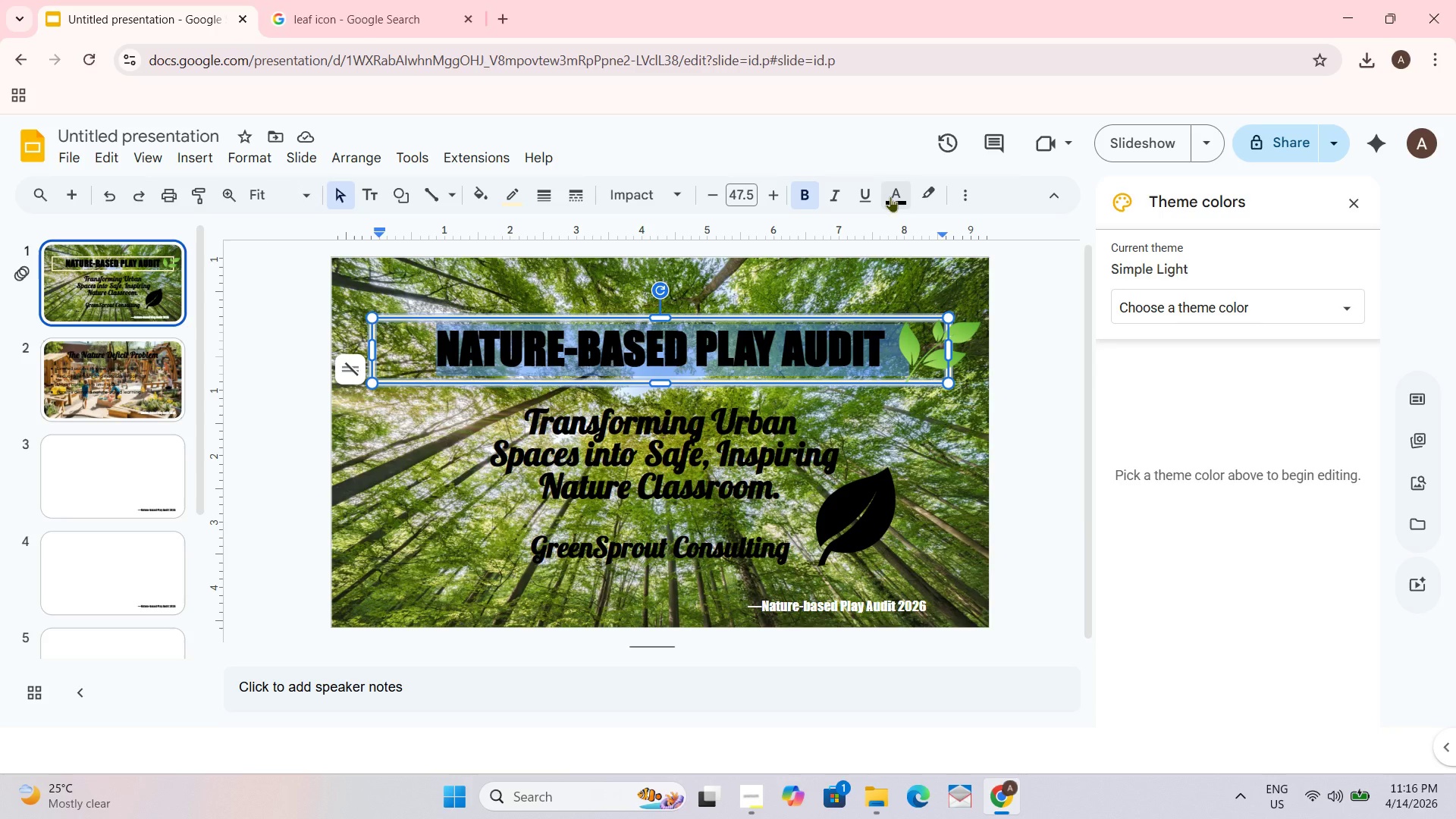 
left_click([901, 190])
 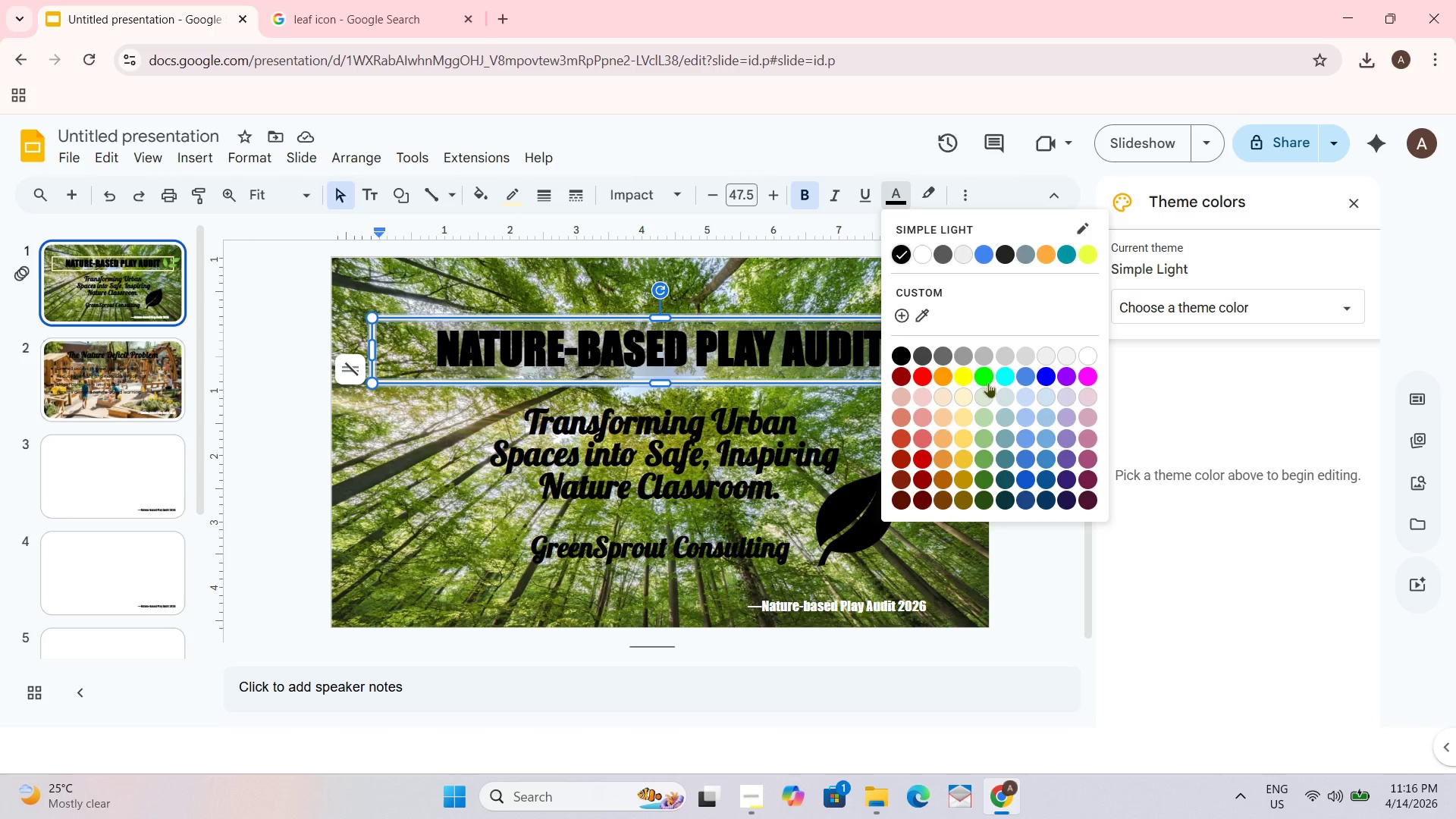 
left_click([960, 381])
 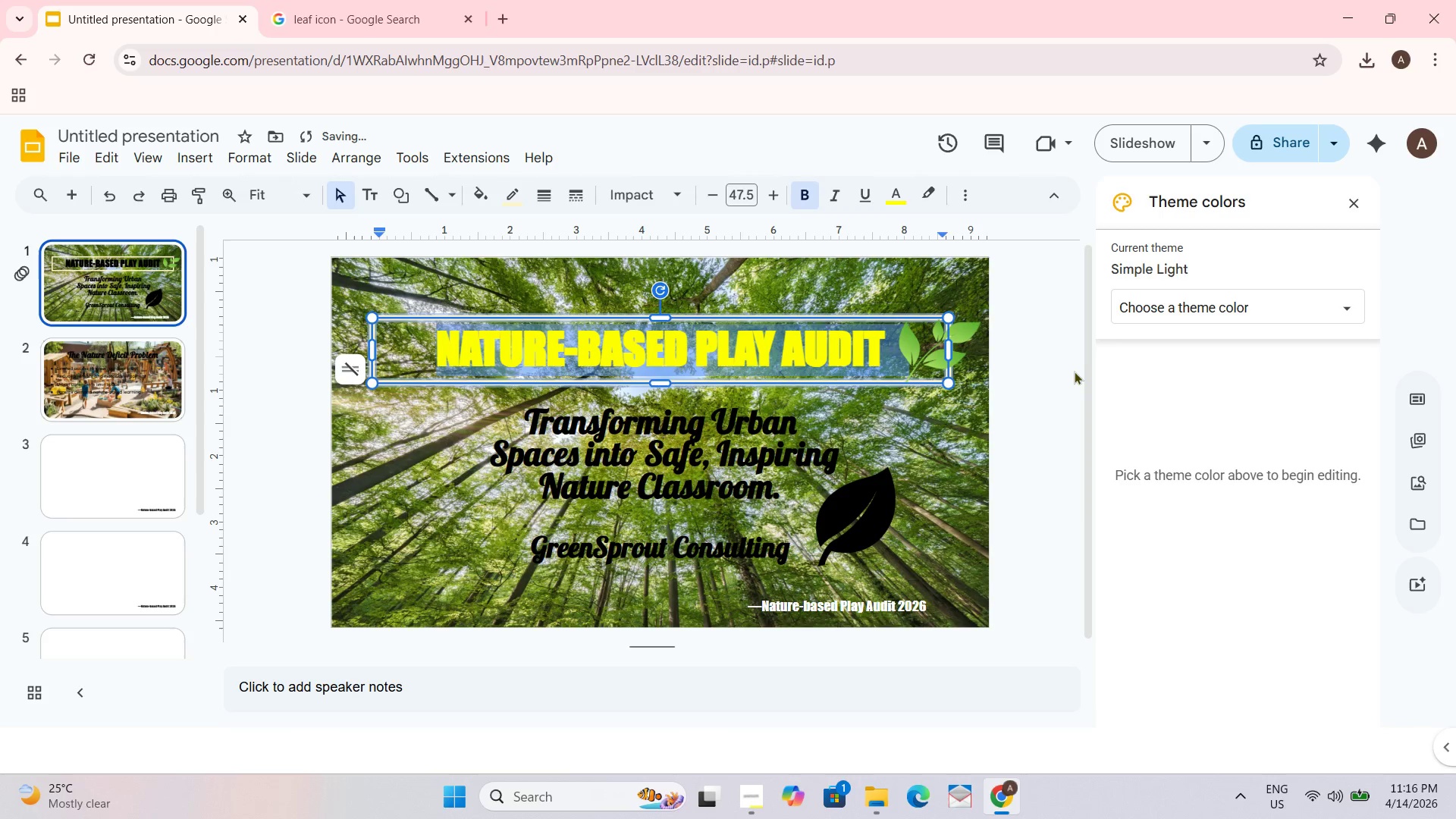 
left_click([1074, 372])
 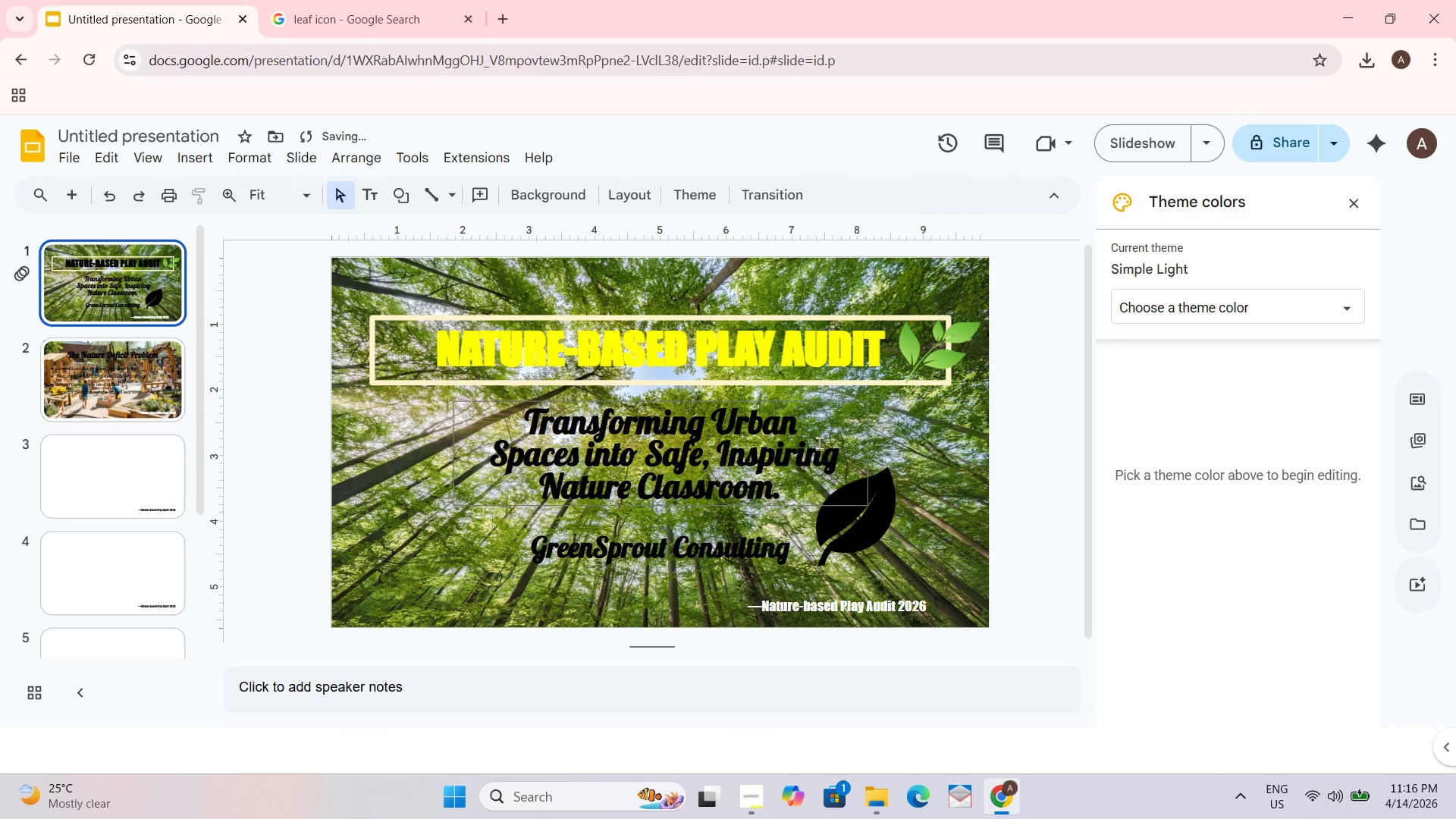 
left_click([720, 453])
 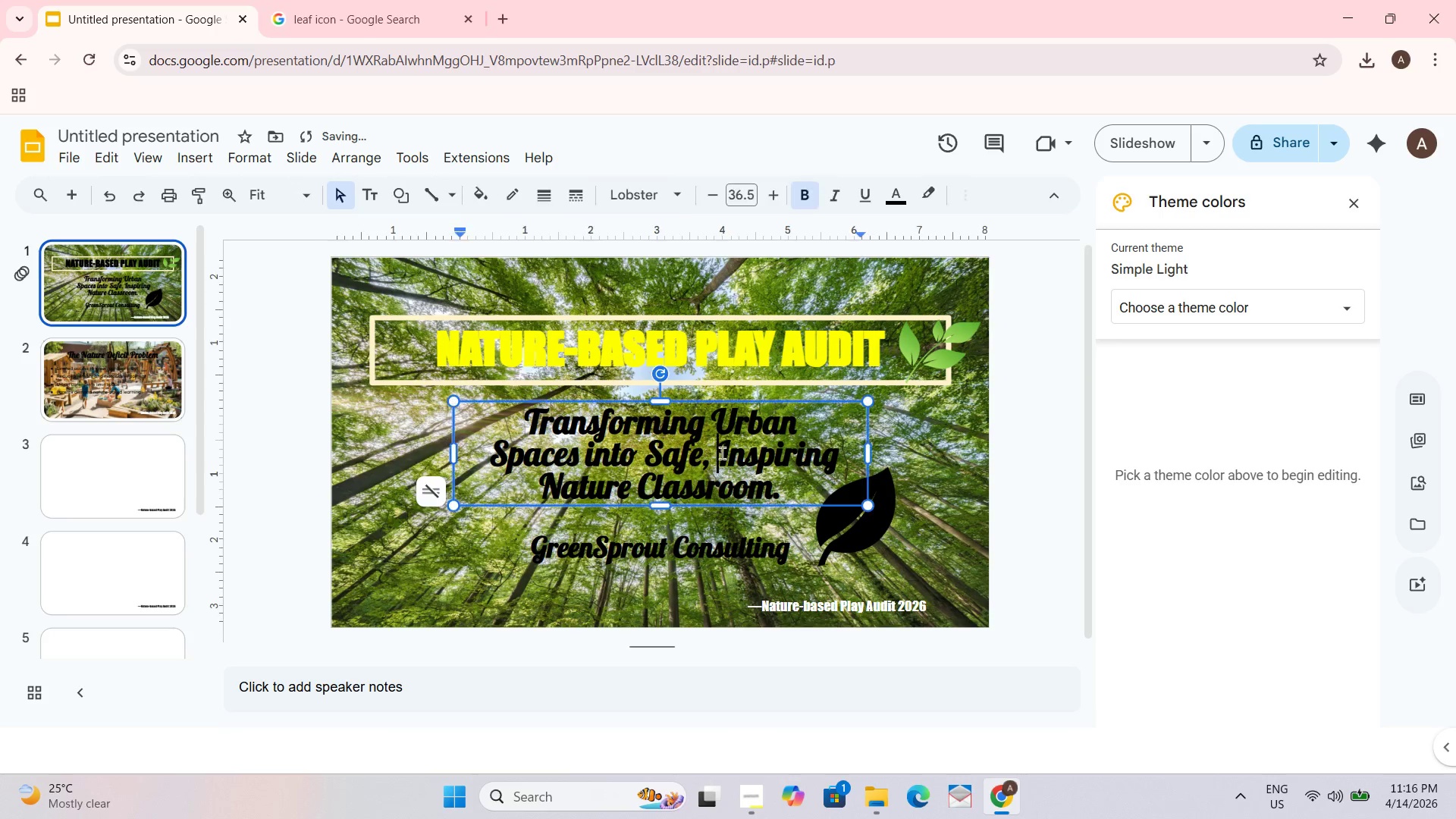 
key(Control+ControlLeft)
 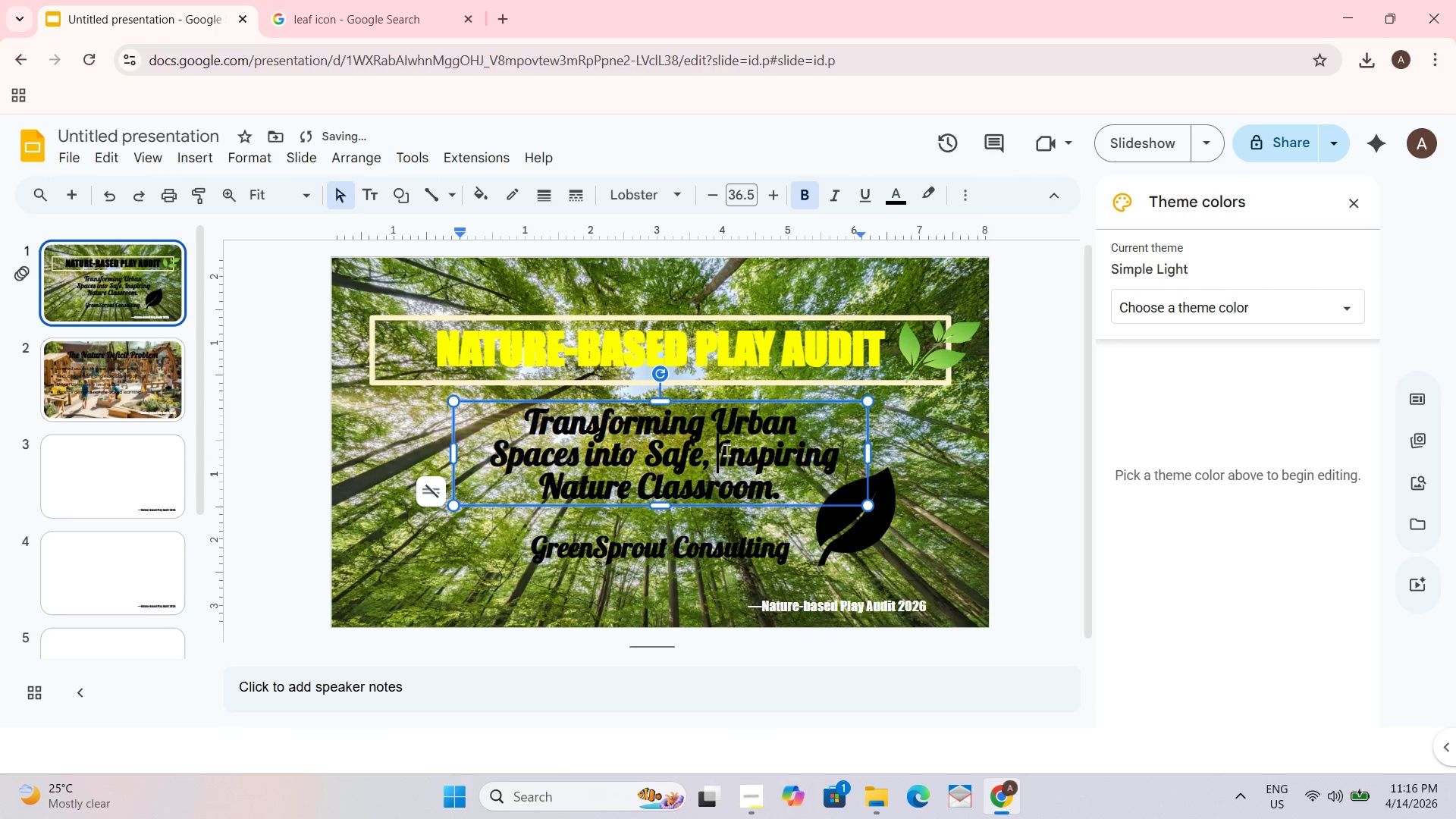 
key(Control+A)
 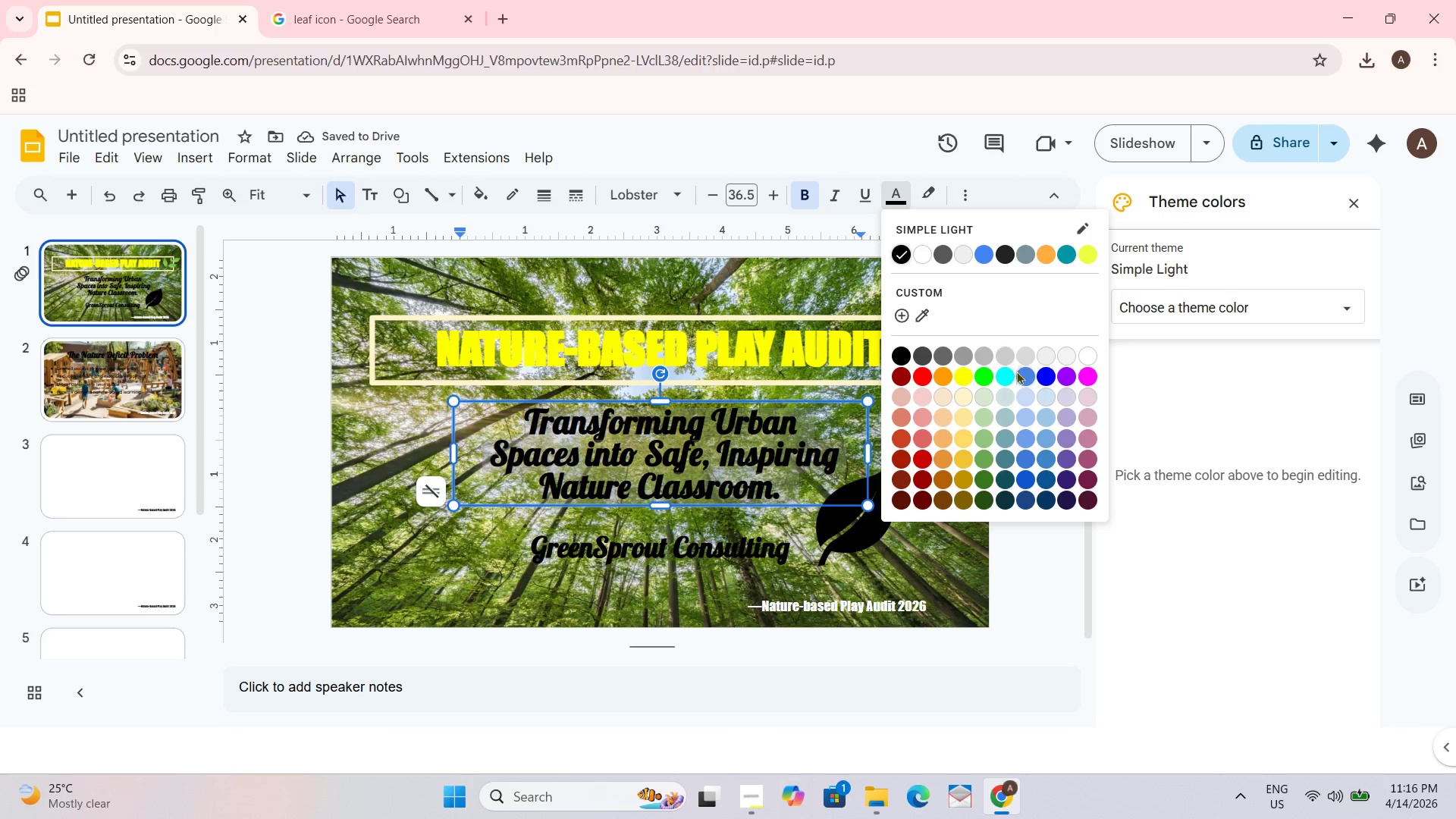 
left_click([959, 379])
 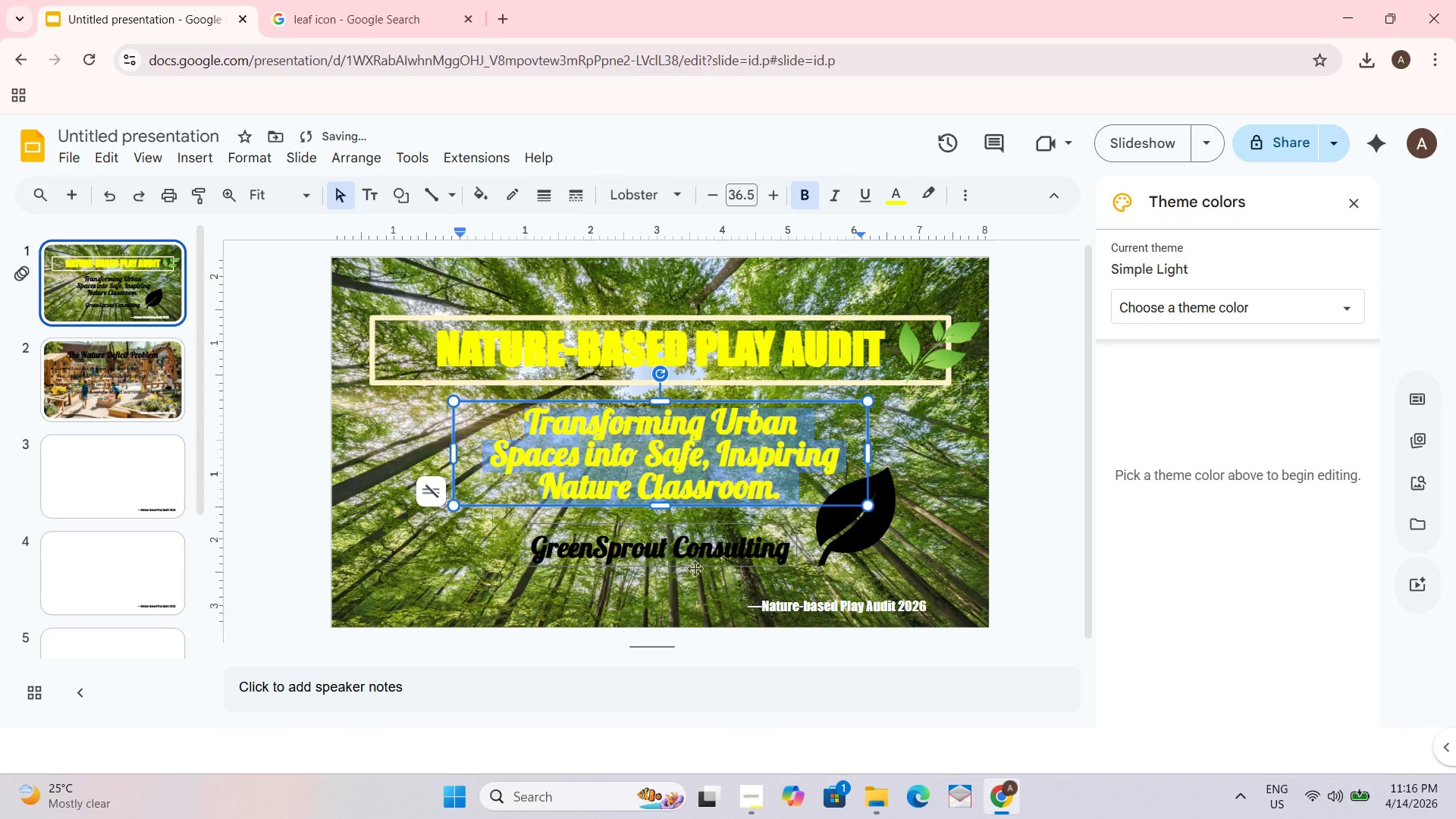 
key(Control+ControlLeft)
 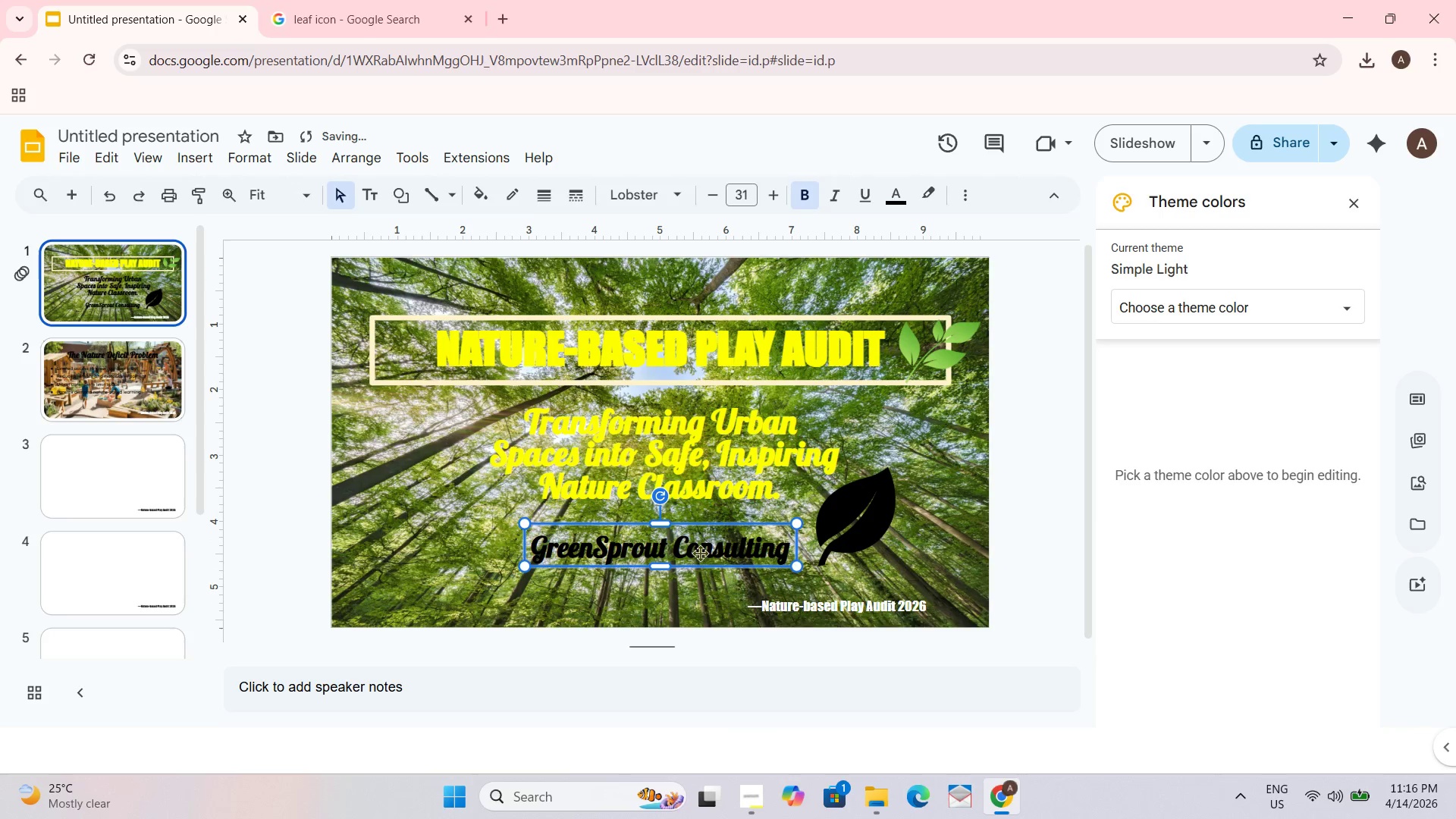 
key(Control+A)
 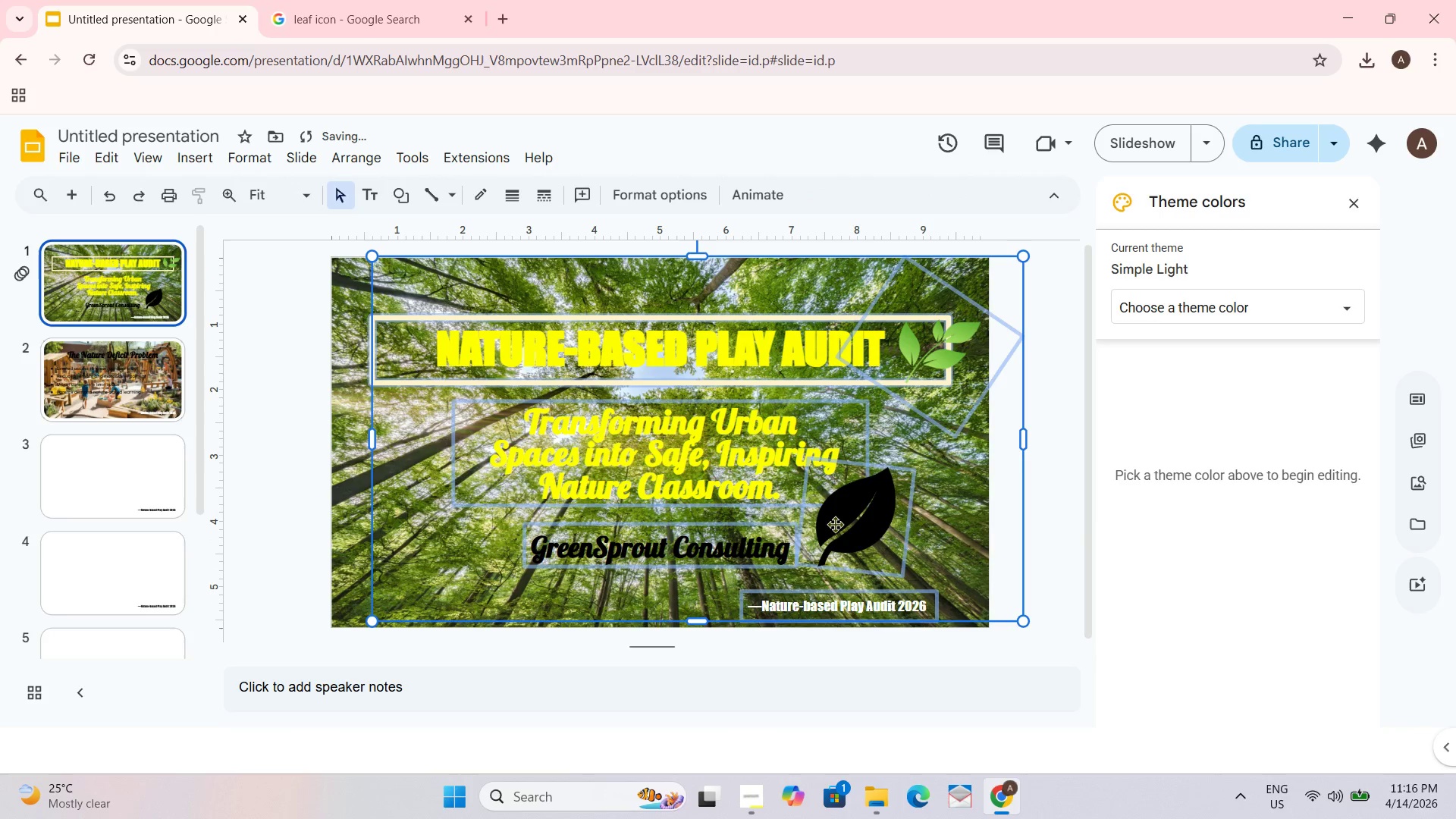 
left_click([1075, 526])
 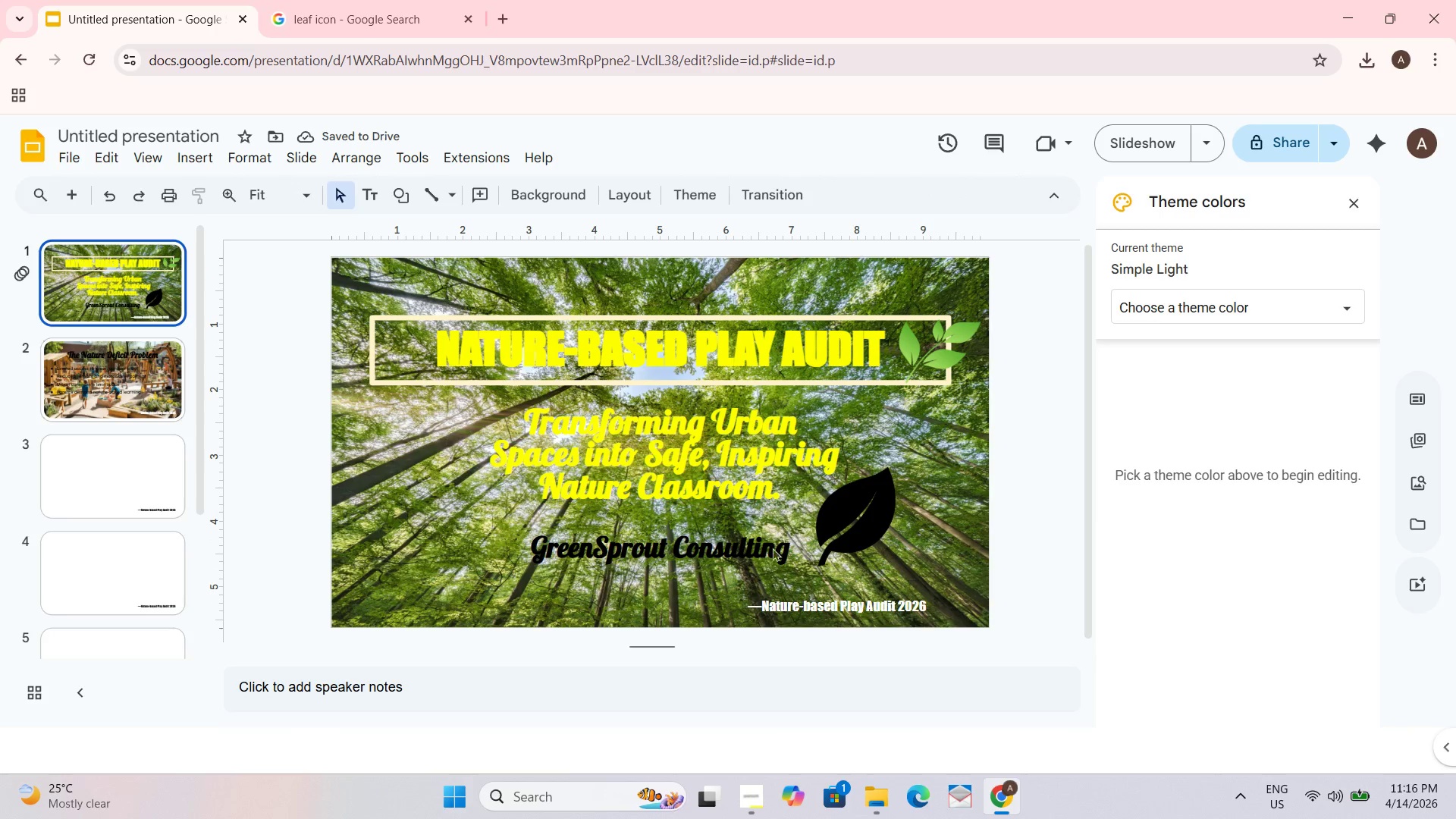 
left_click([727, 548])
 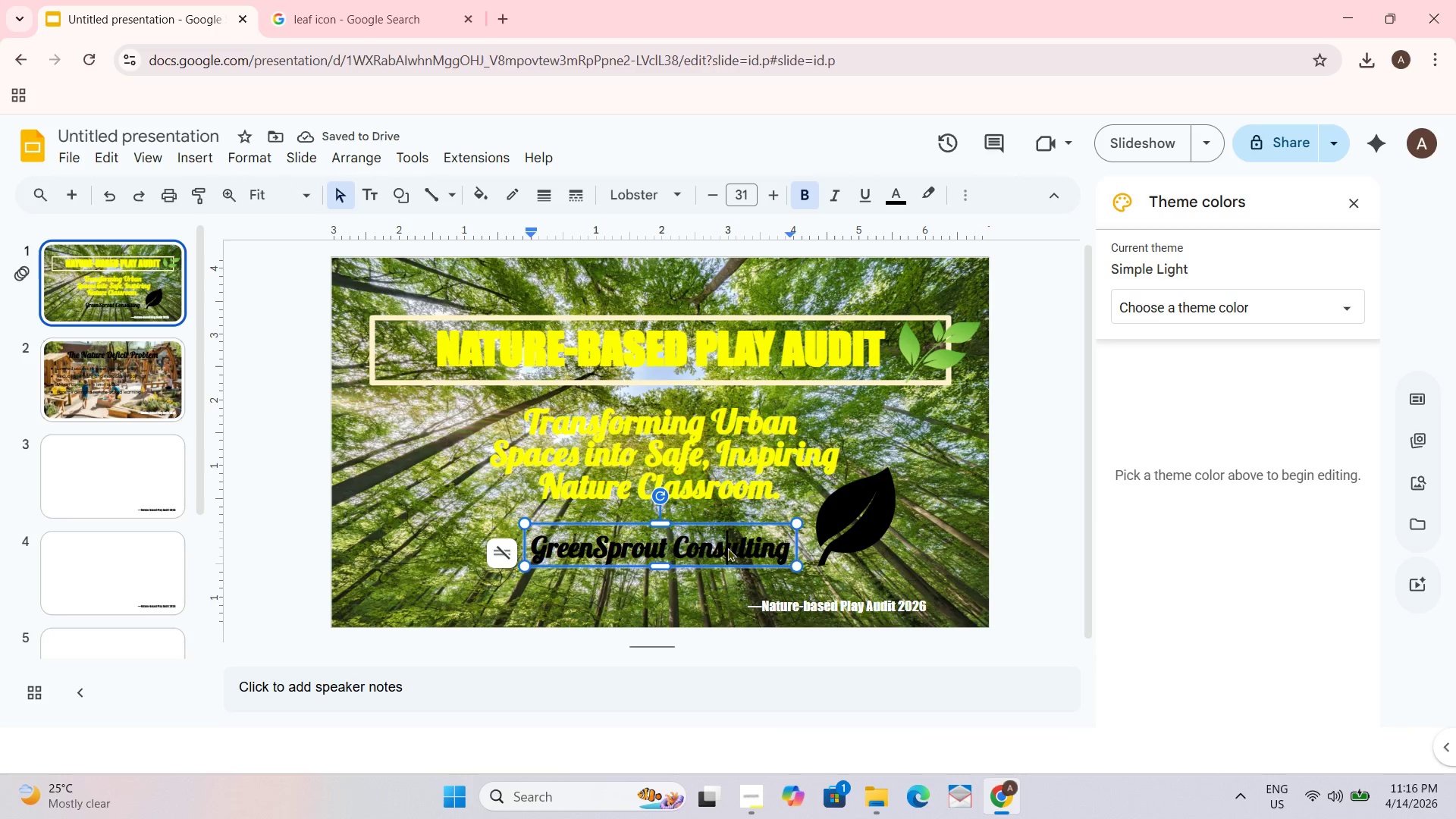 
key(Control+ControlLeft)
 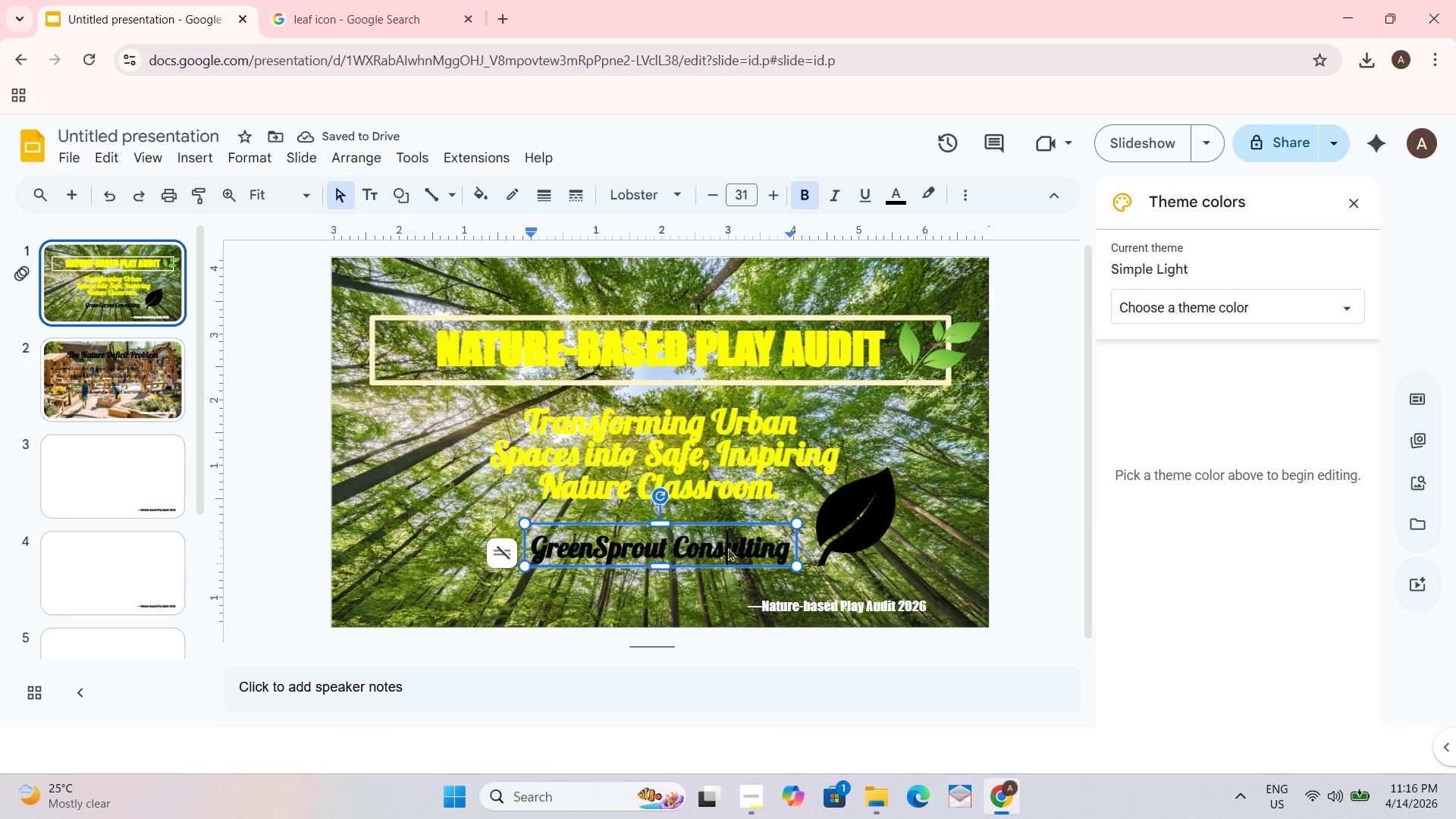 
key(Control+A)
 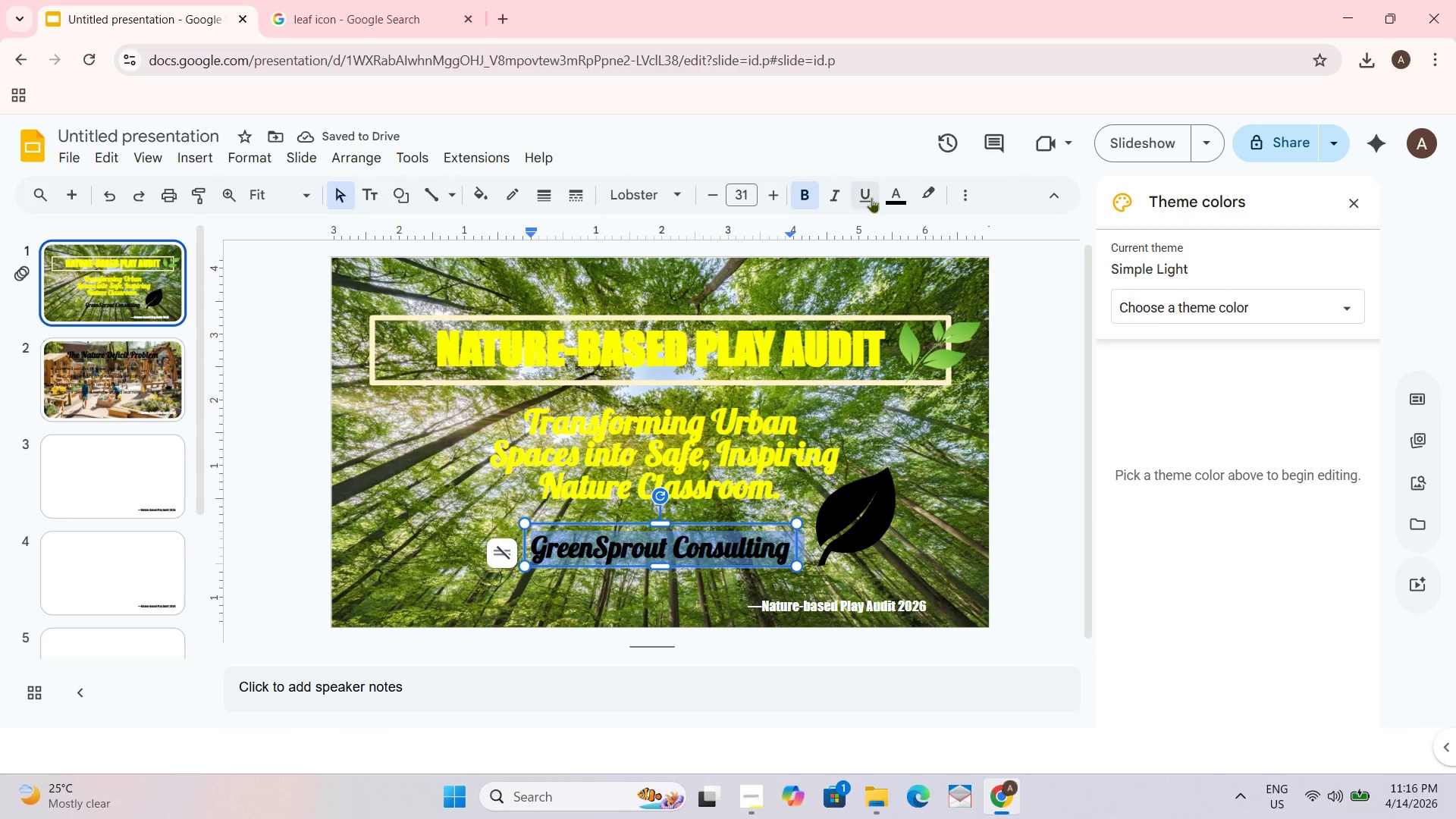 
left_click([890, 191])
 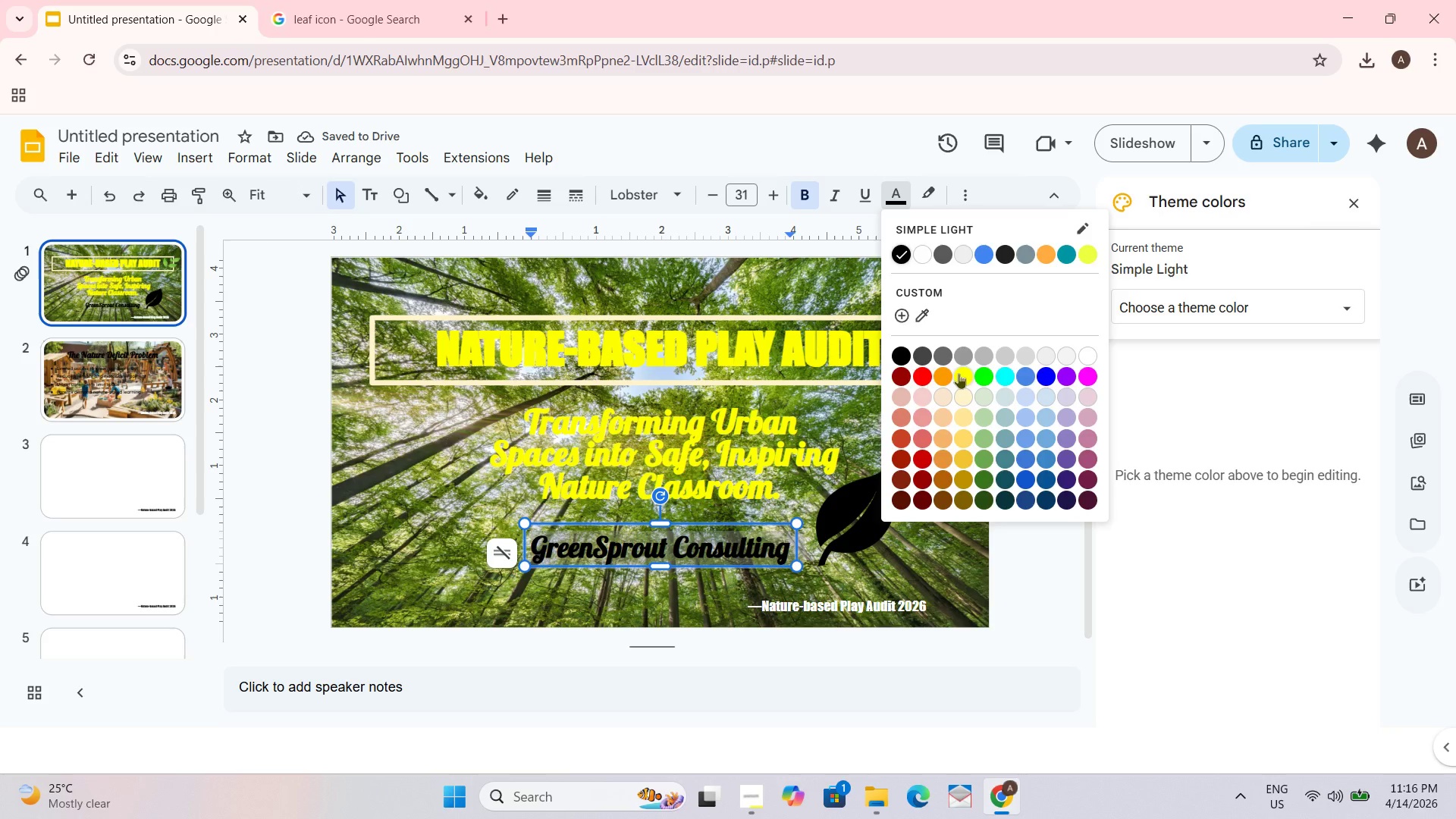 
left_click([959, 373])
 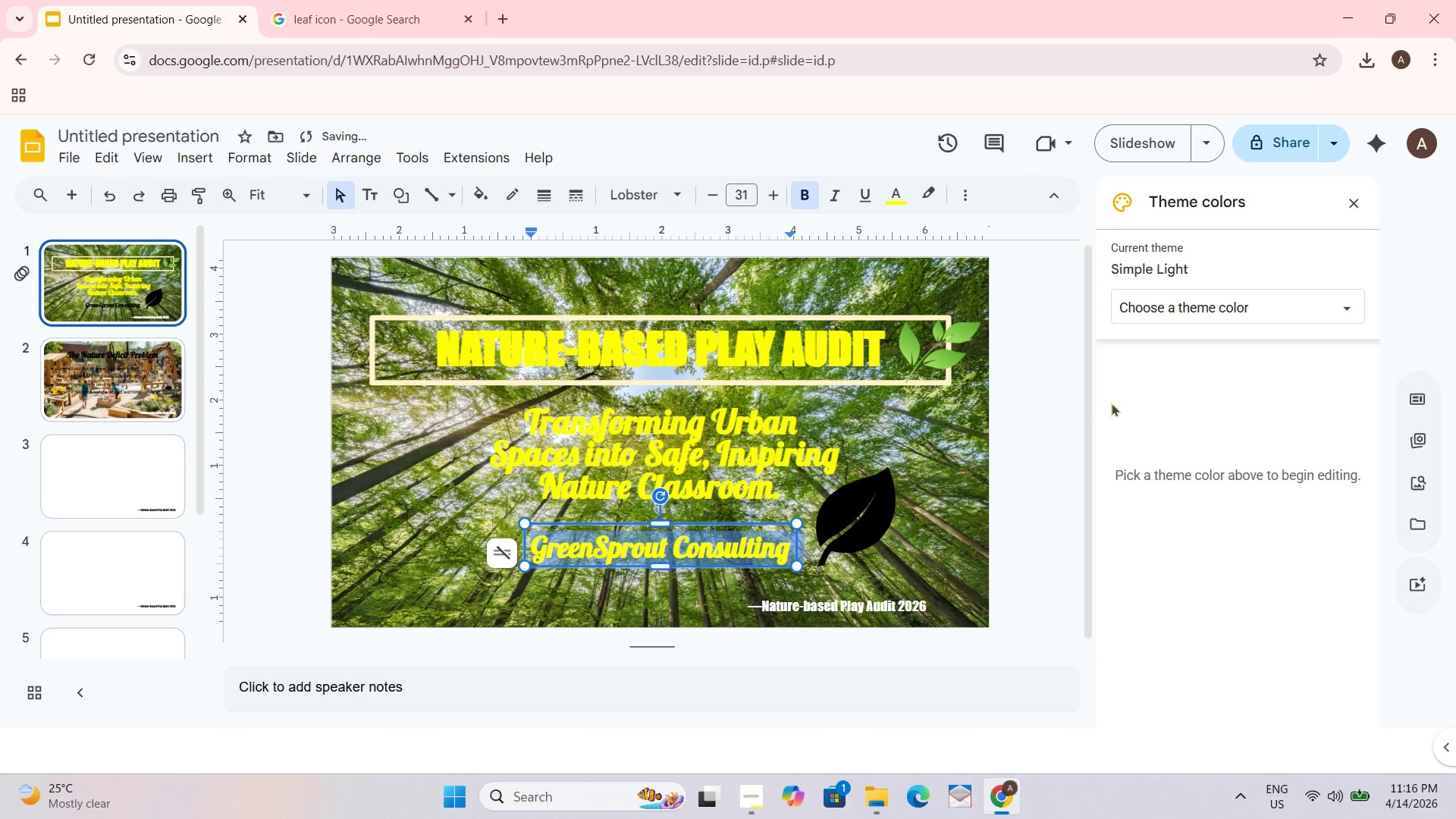 
left_click([1034, 421])
 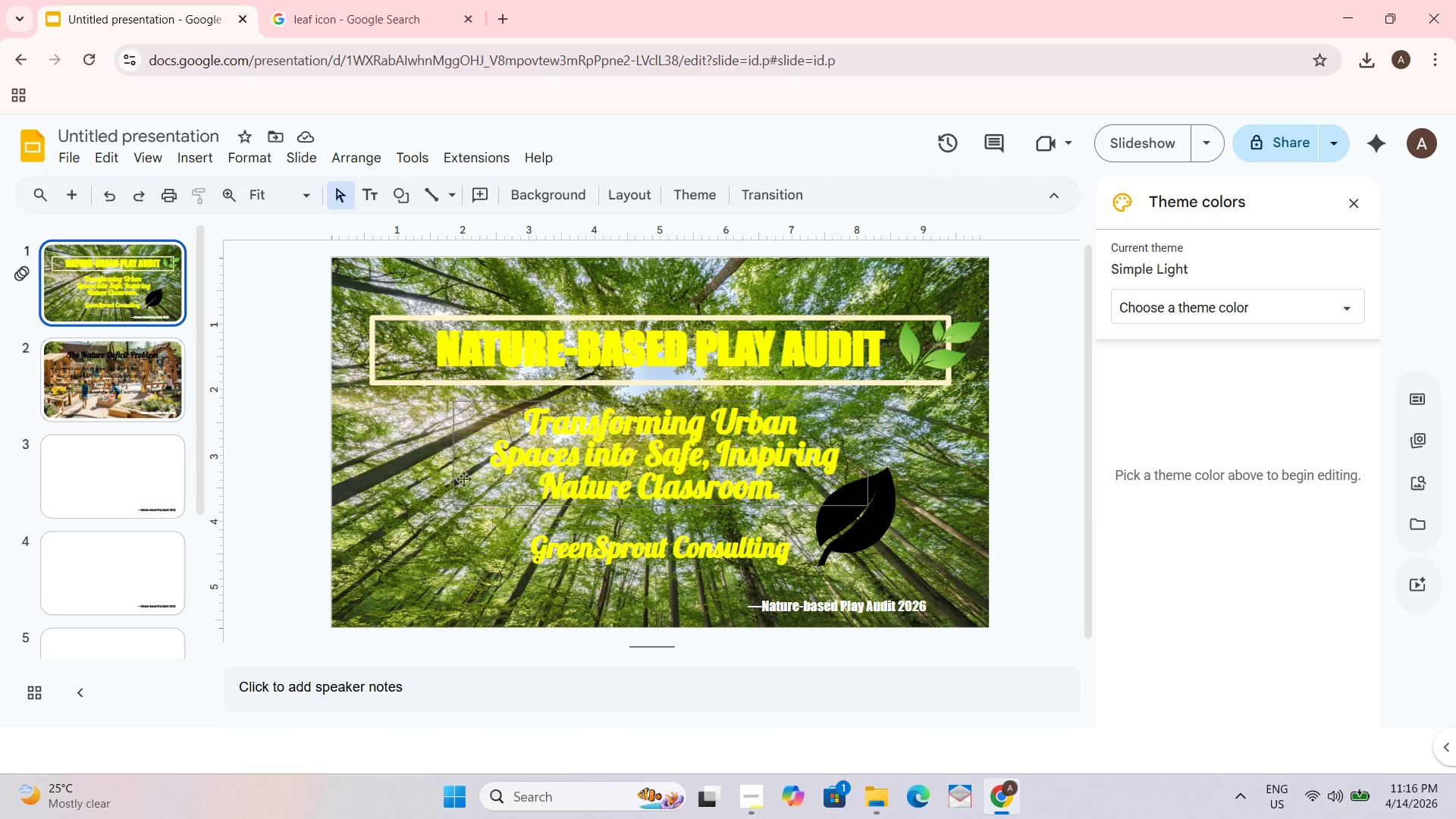 
wait(5.83)
 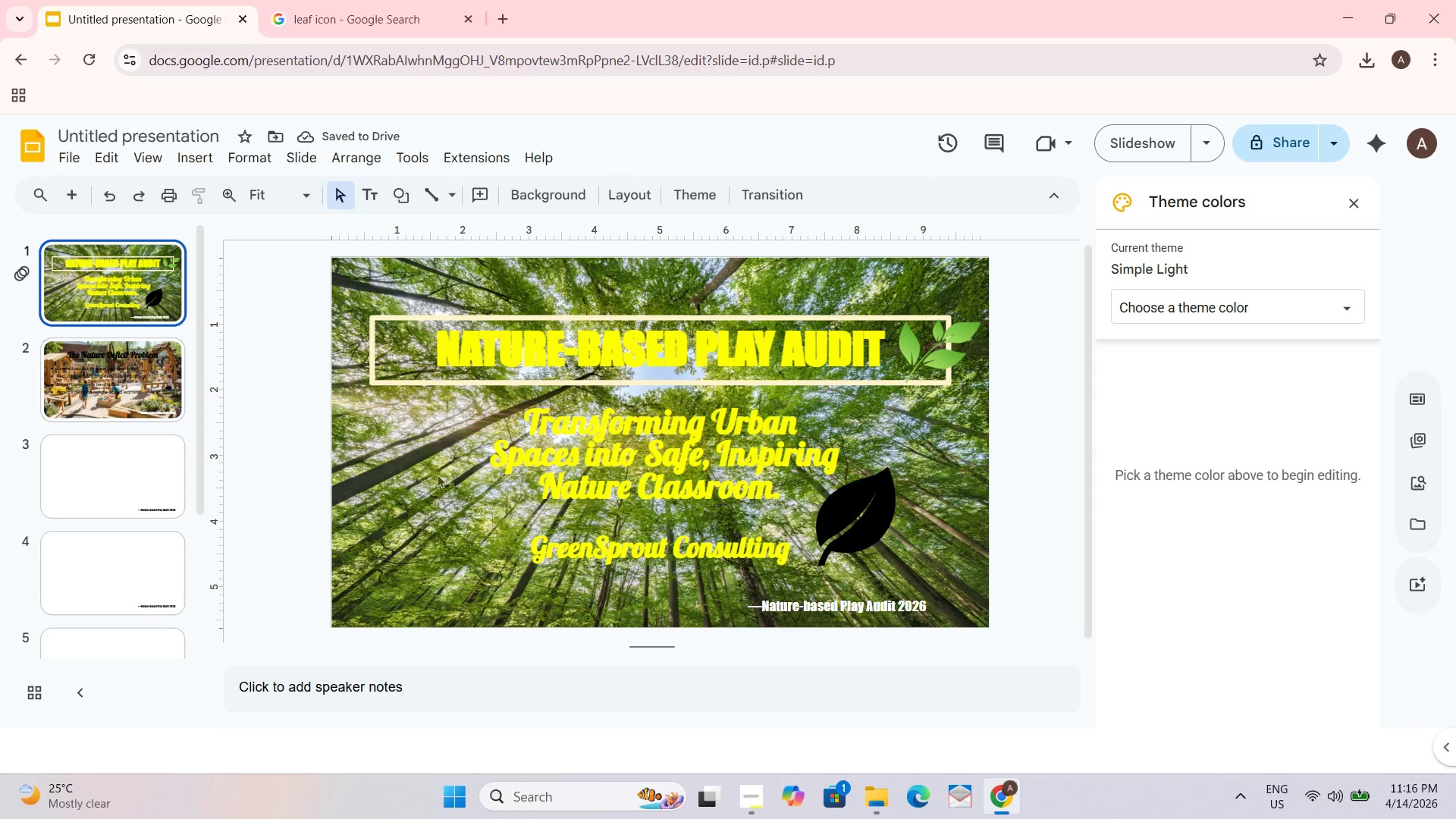 
left_click([100, 367])
 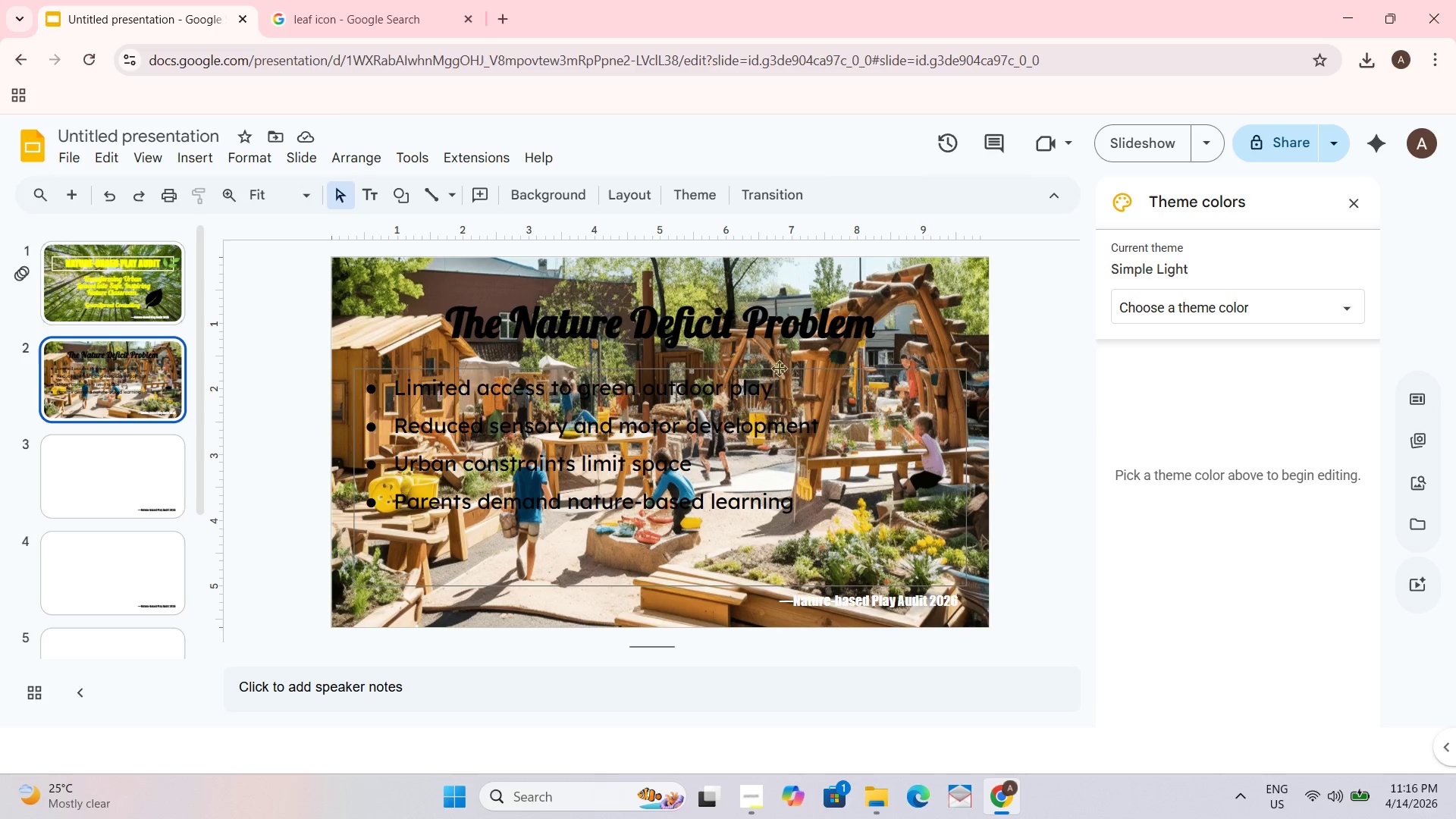 
left_click([725, 330])
 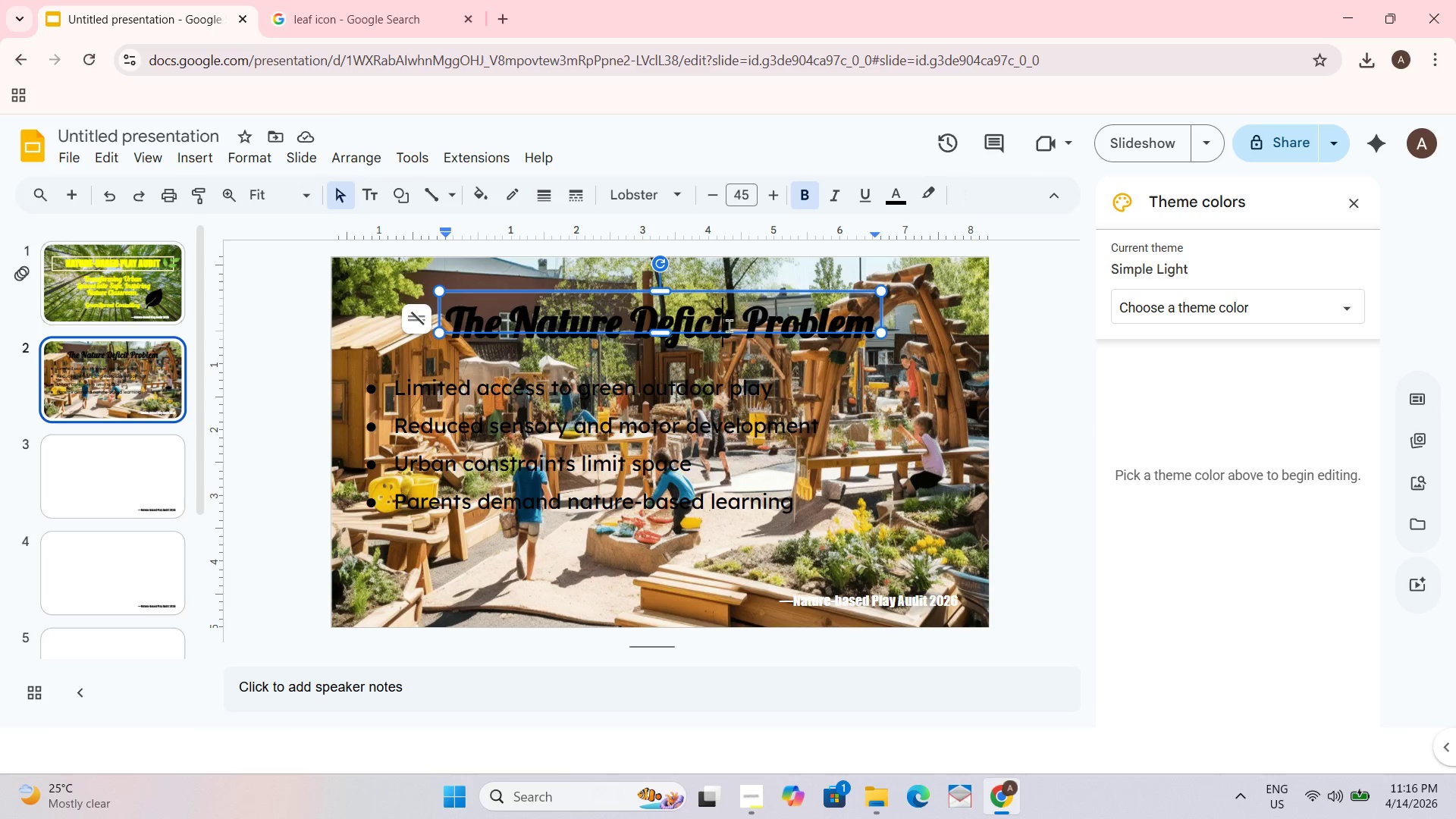 
key(Control+ControlLeft)
 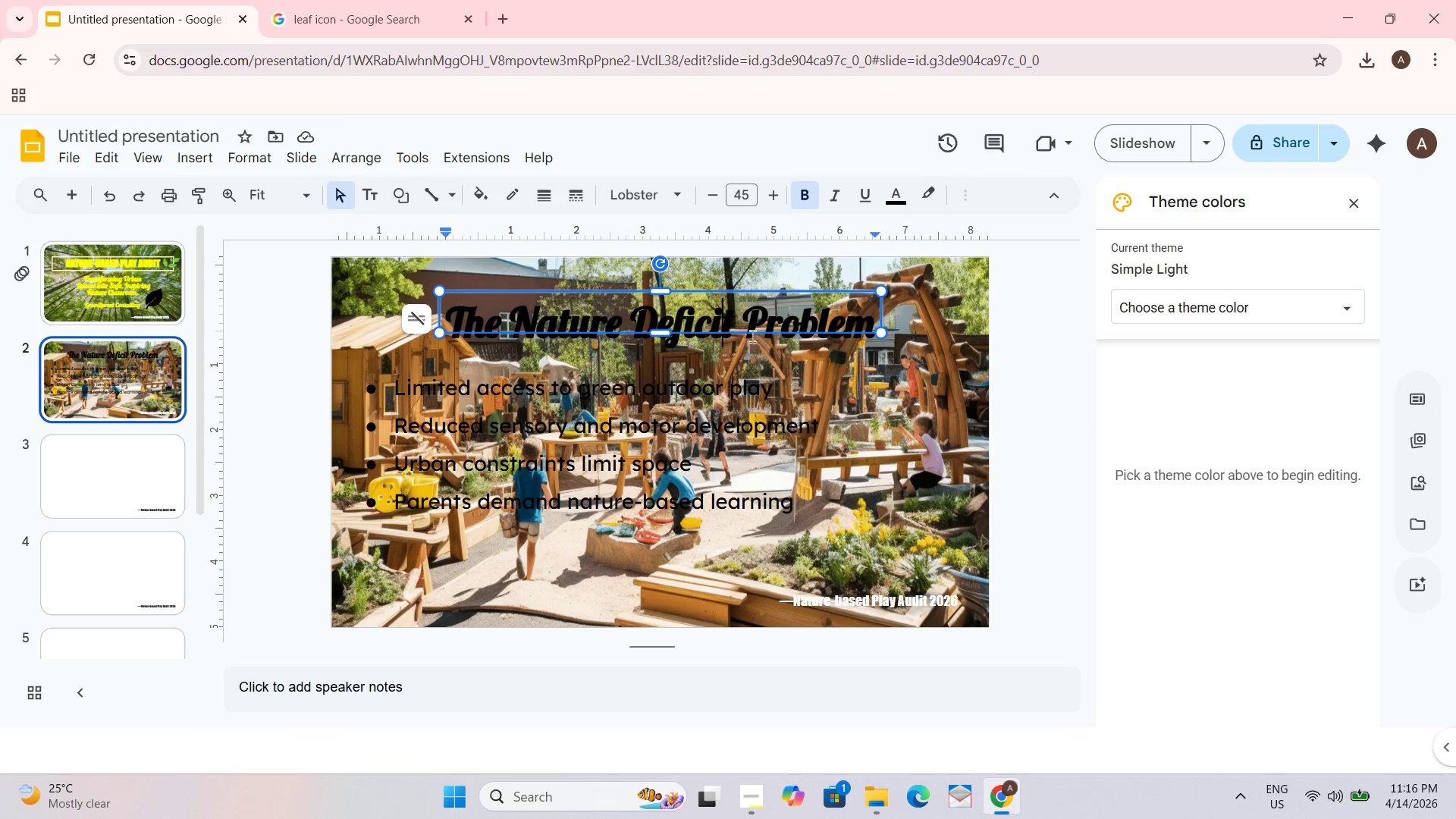 
key(Control+A)
 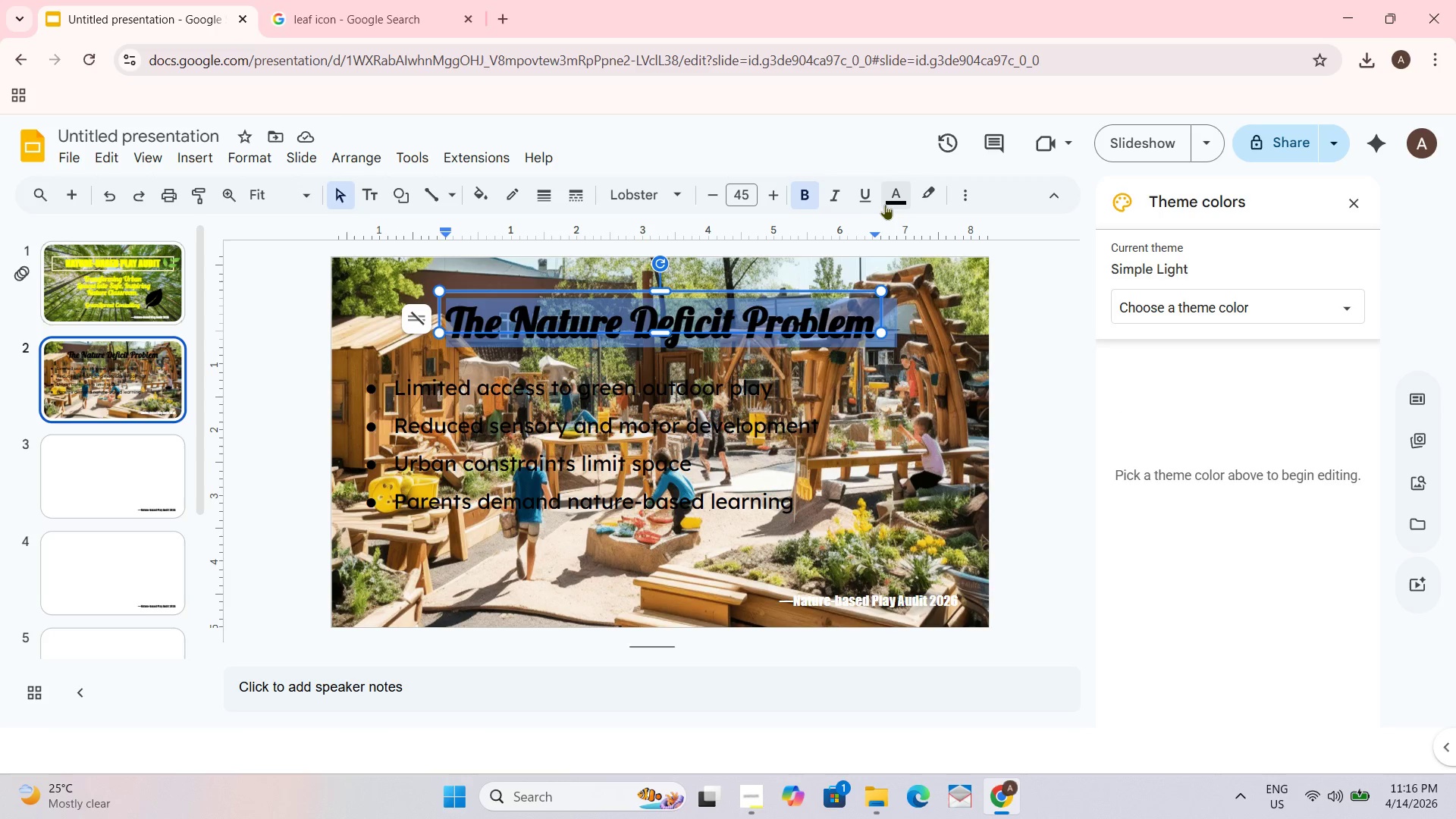 
left_click([888, 203])
 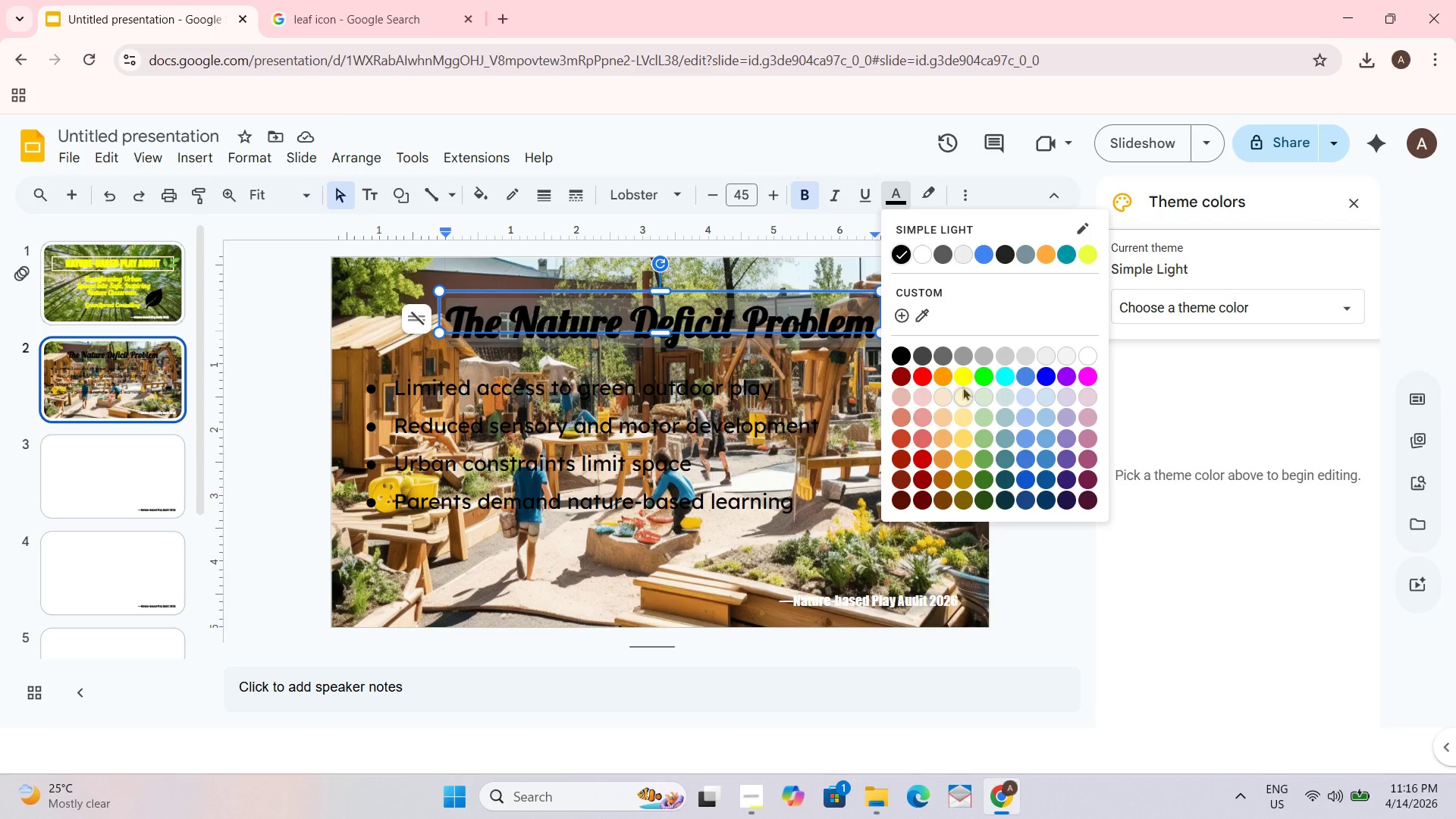 
left_click([956, 378])
 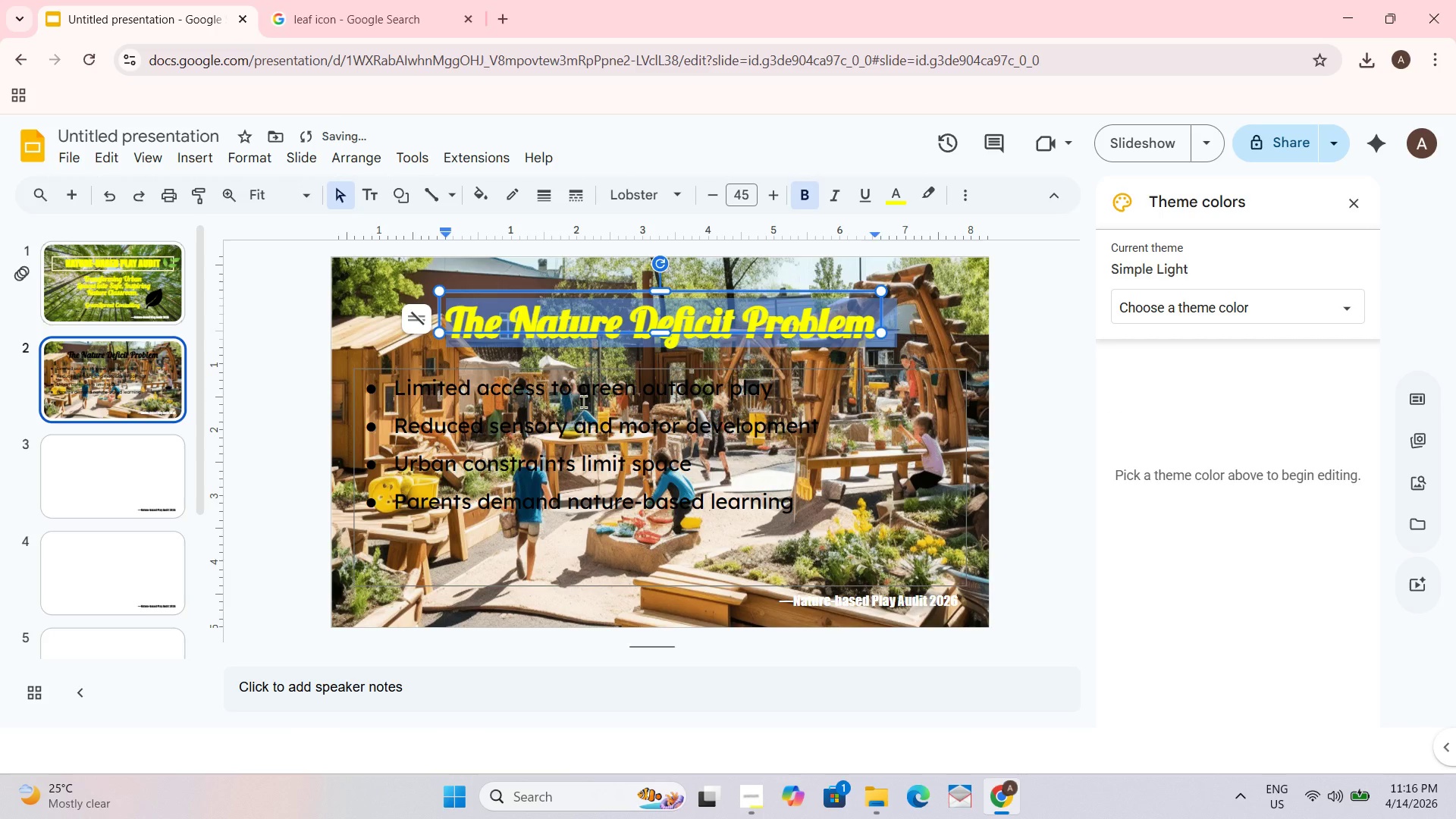 
left_click([583, 401])
 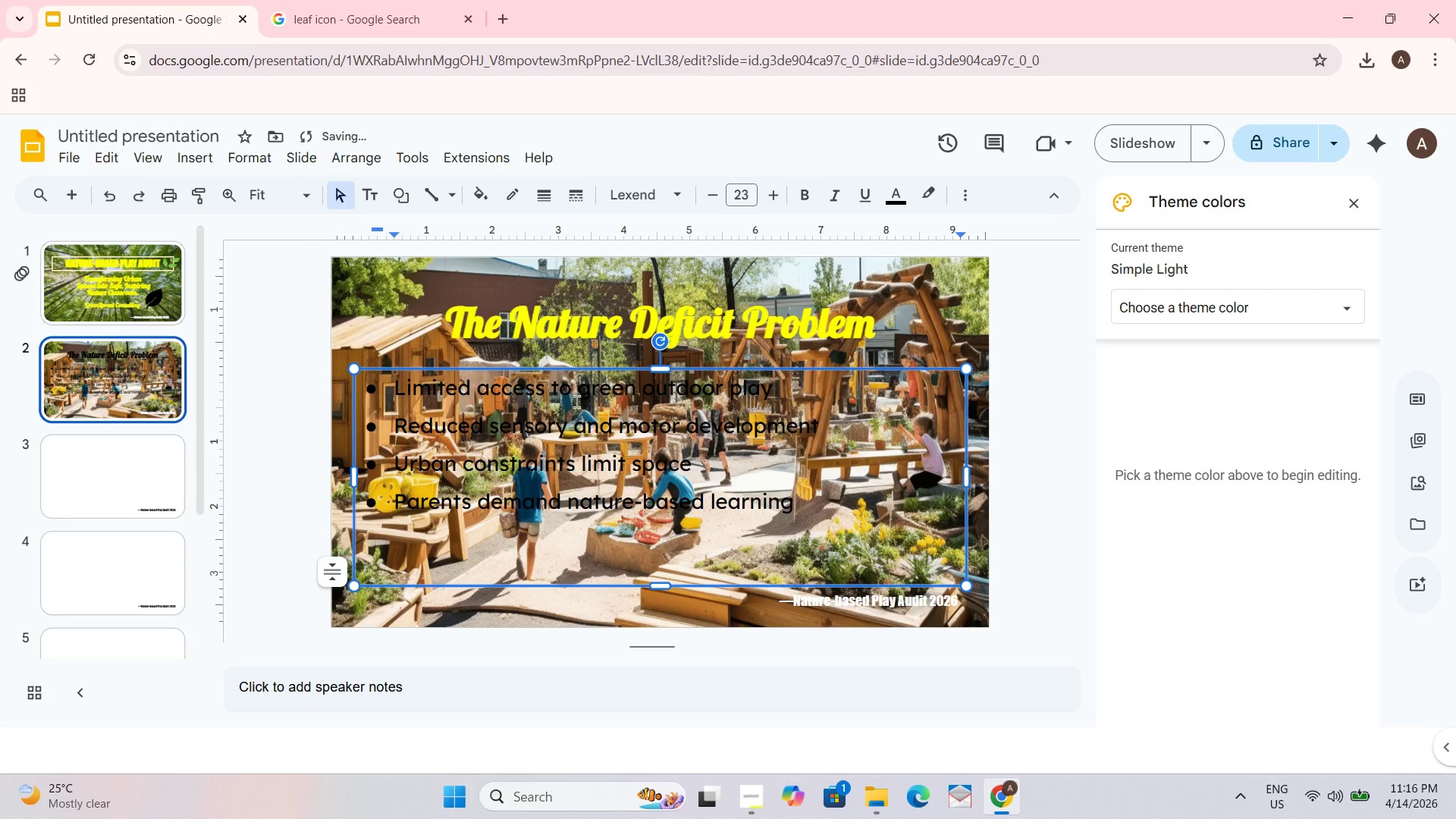 
key(Control+ControlLeft)
 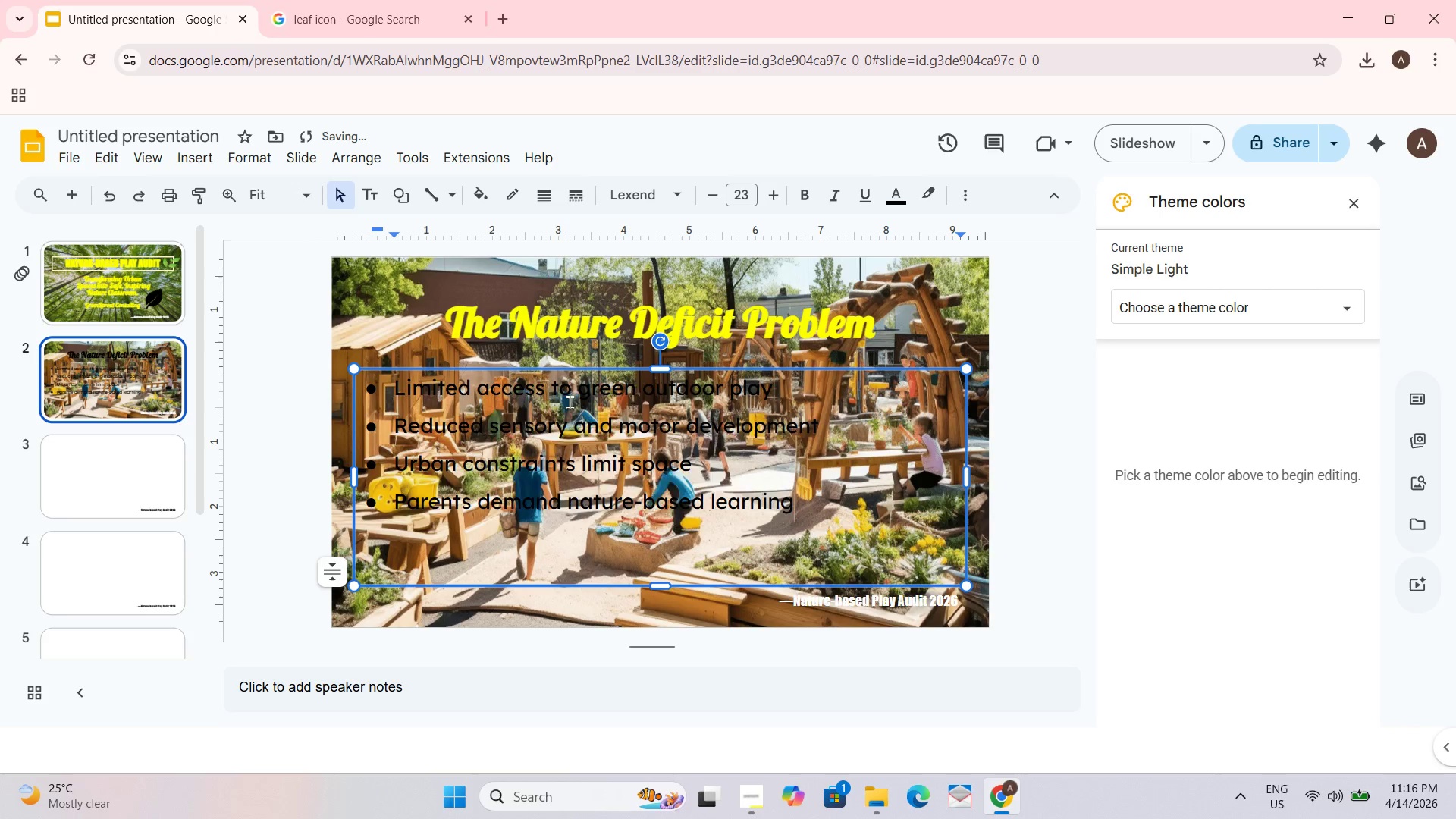 
key(Control+A)
 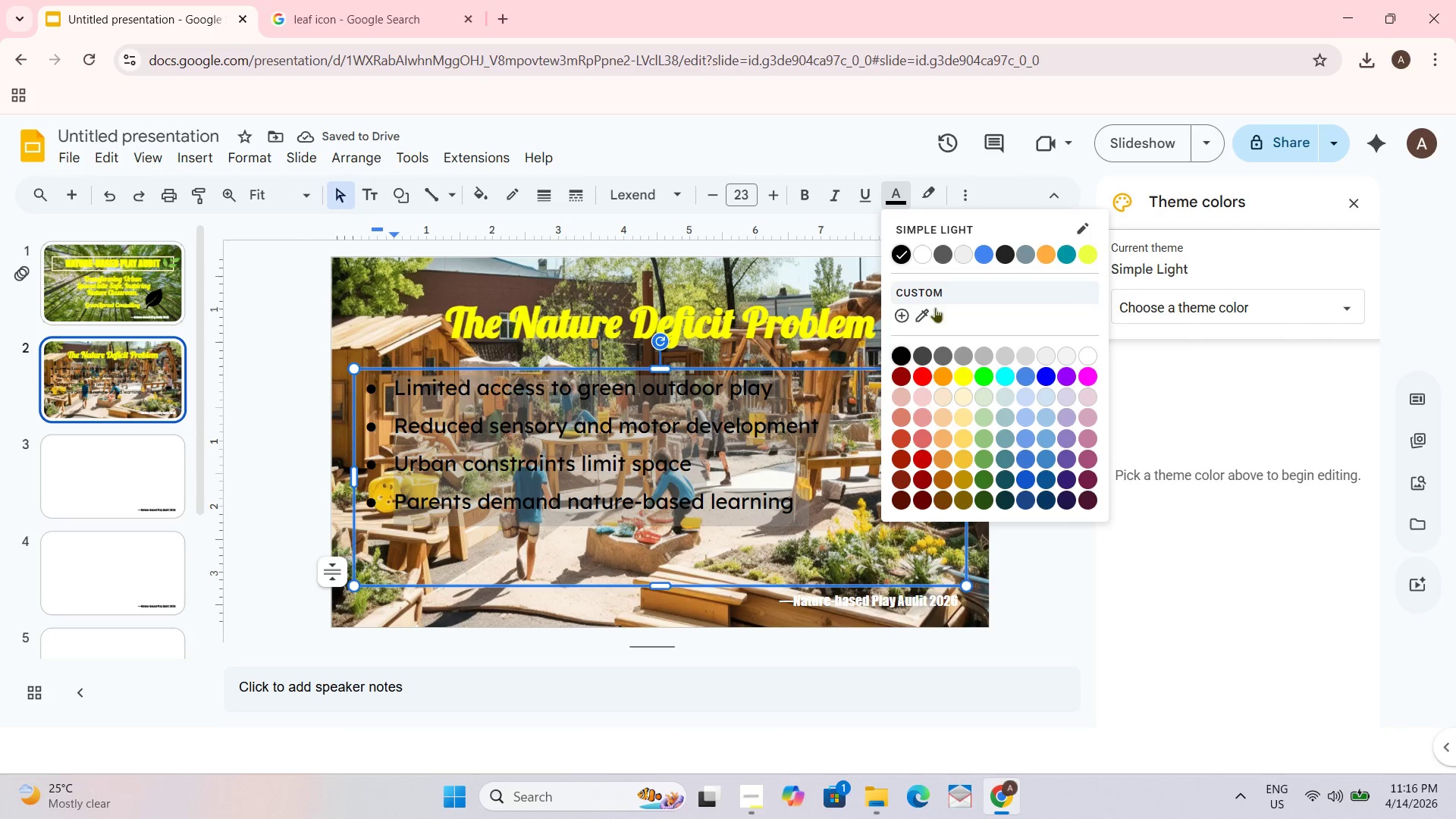 
left_click([960, 380])
 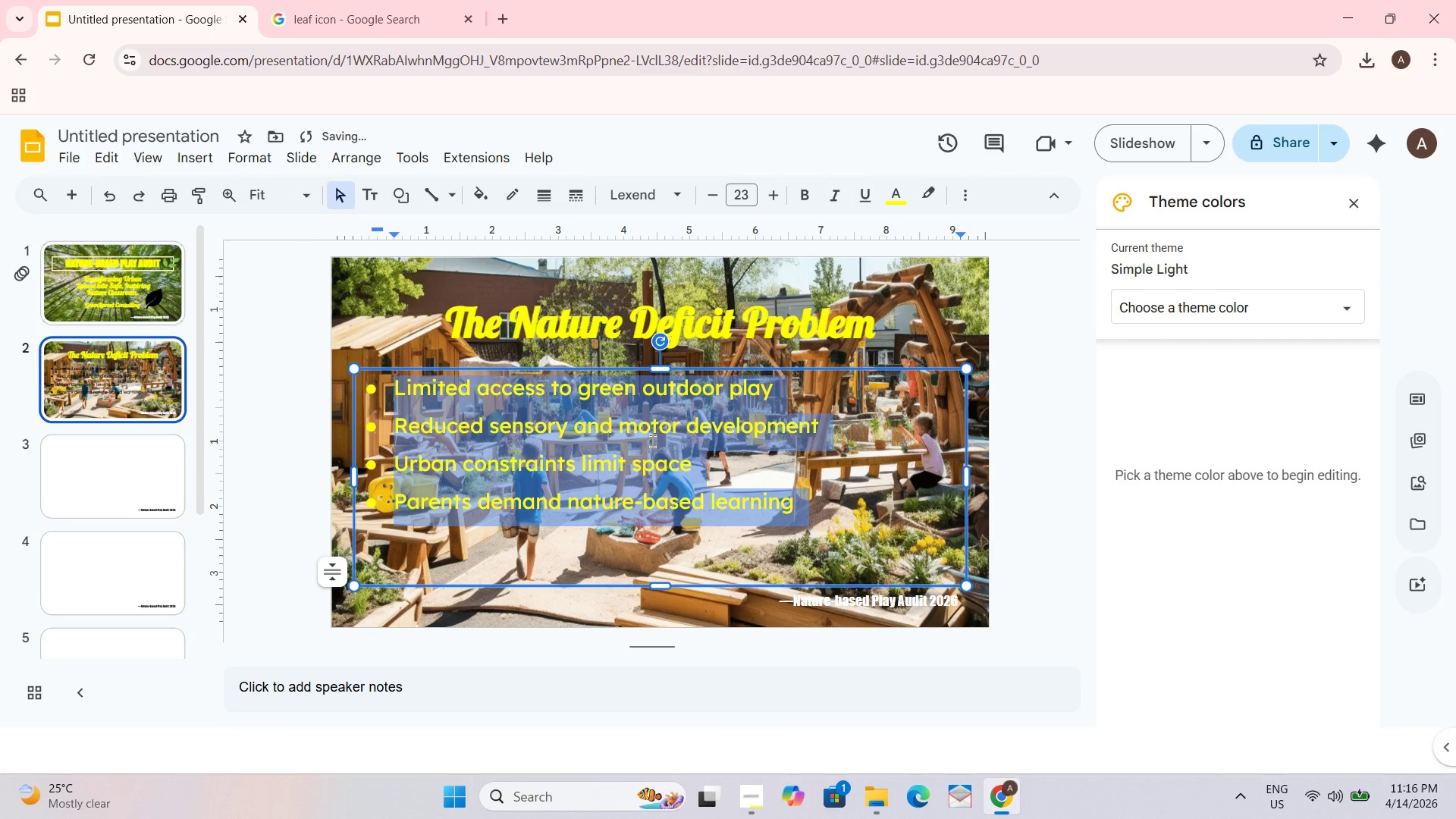 
key(Control+ControlLeft)
 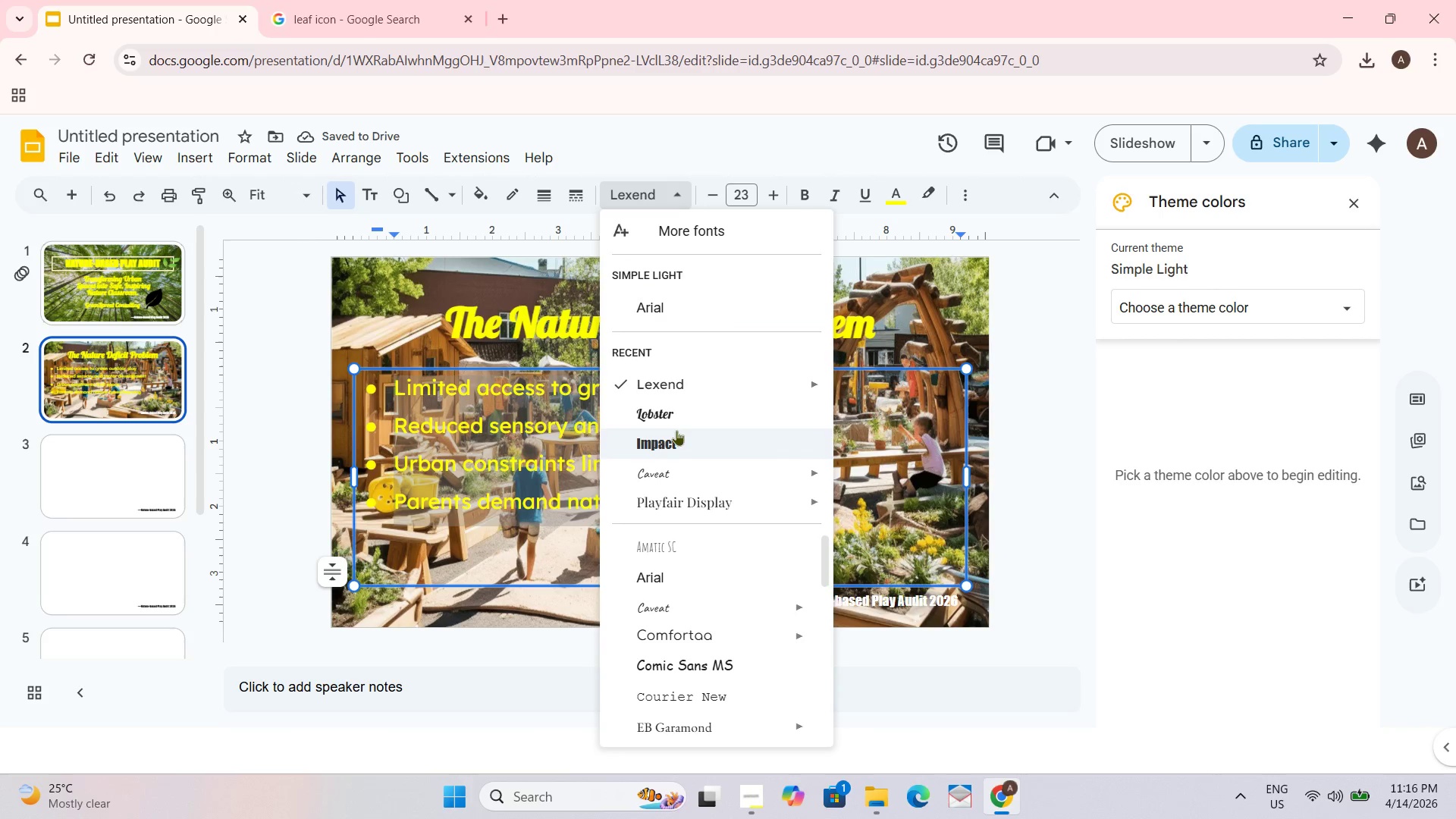 
left_click([670, 421])
 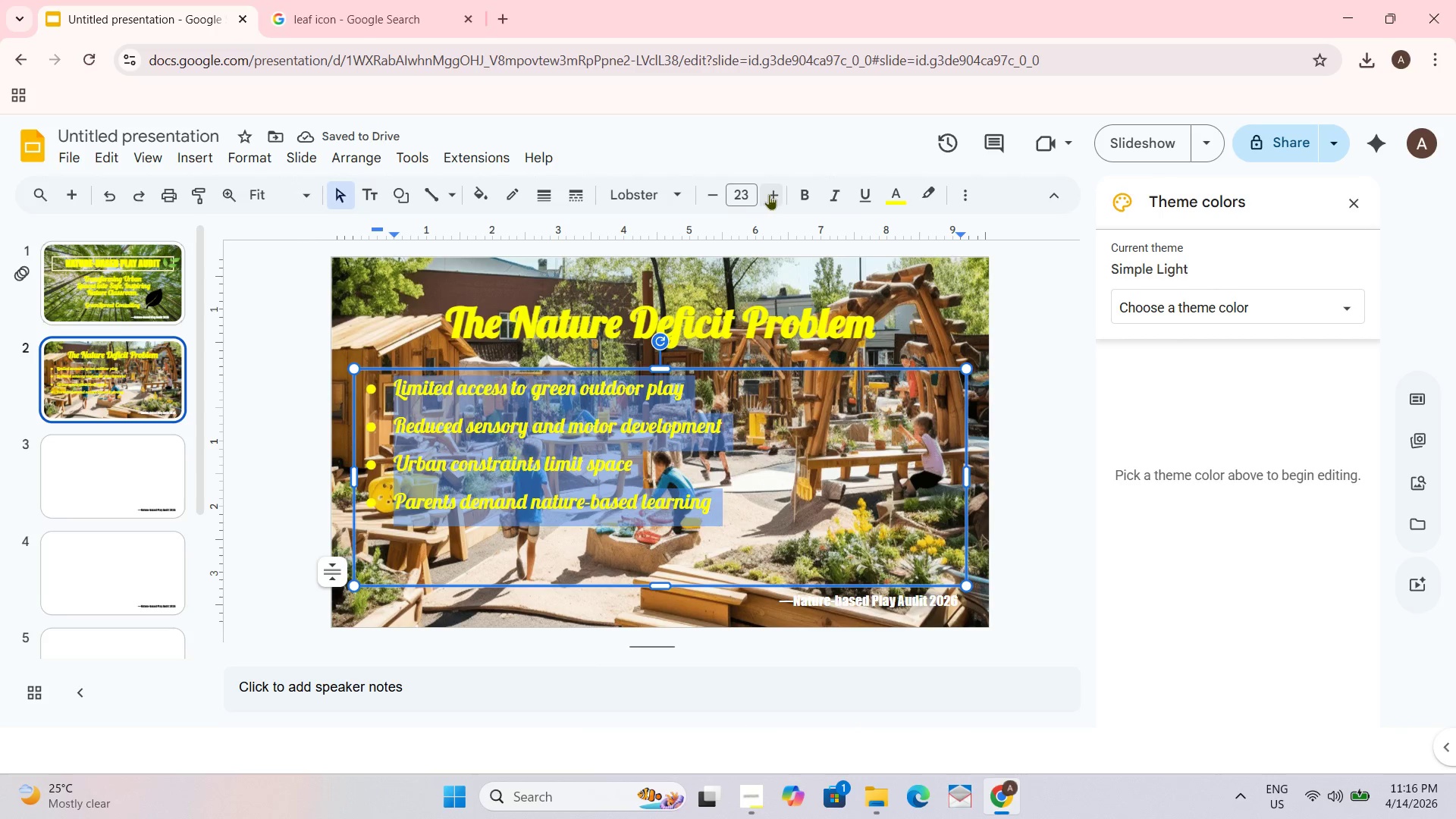 
key(V)
 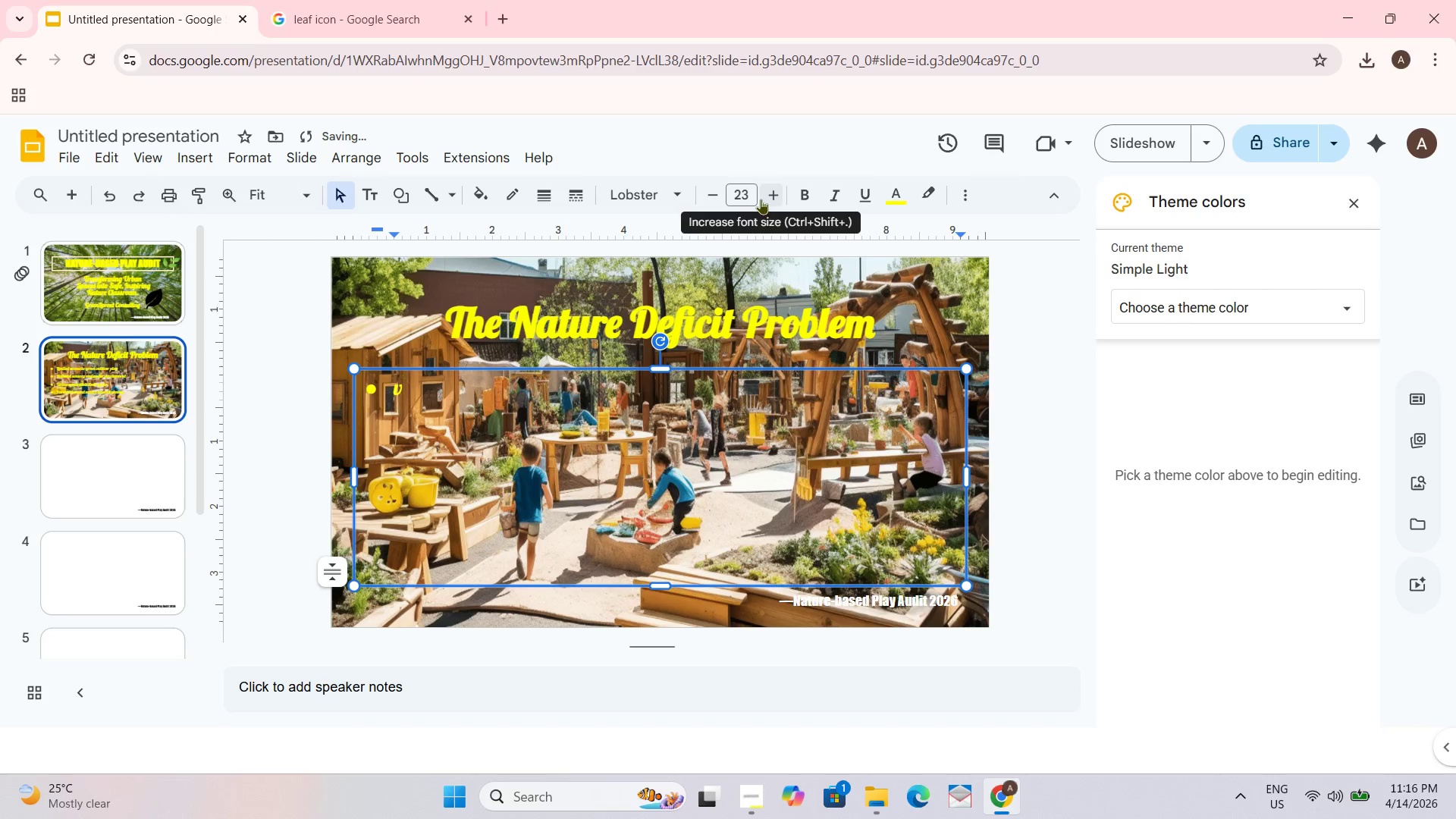 
key(Control+Z)
 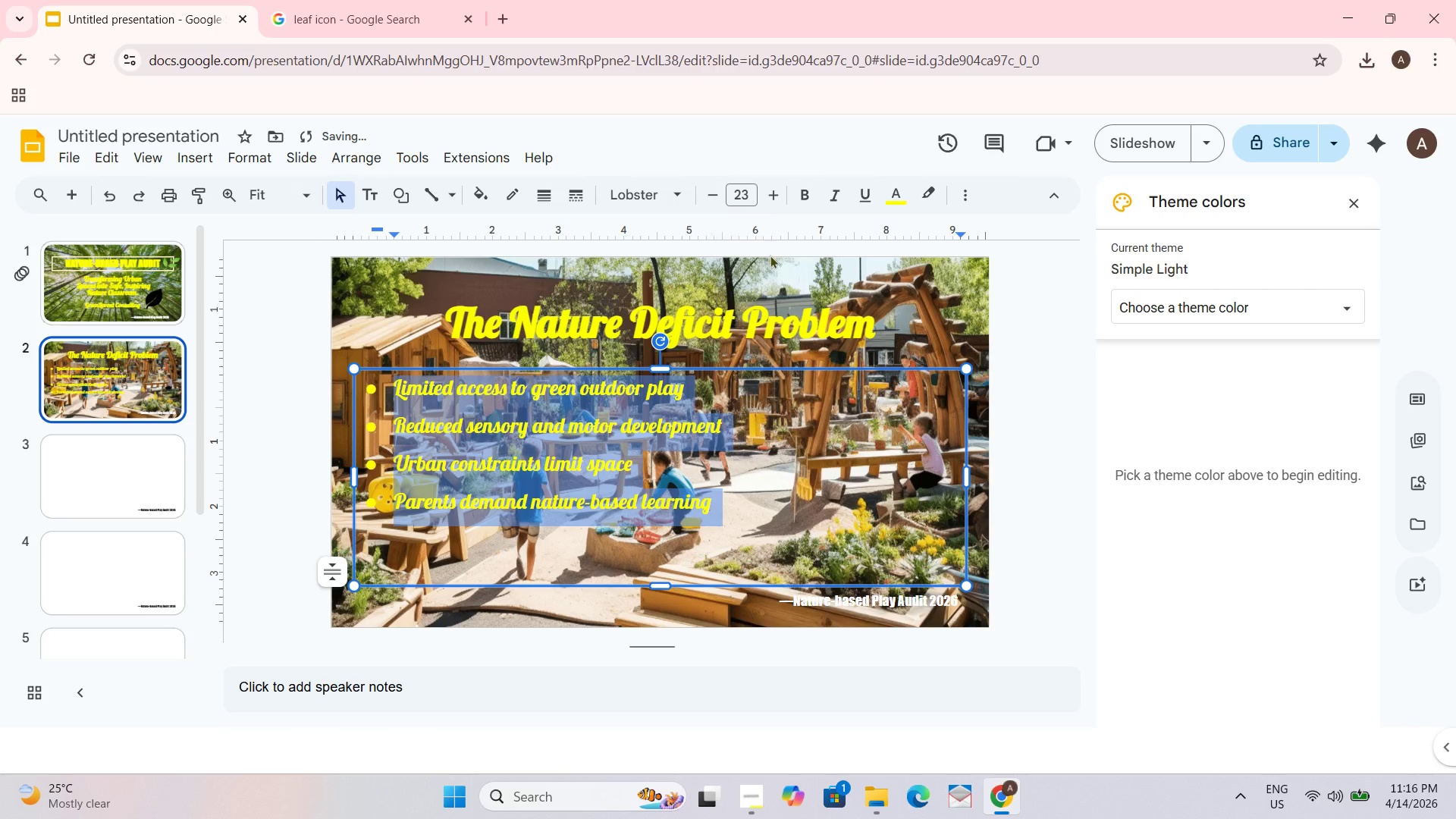 
key(Control+V)
 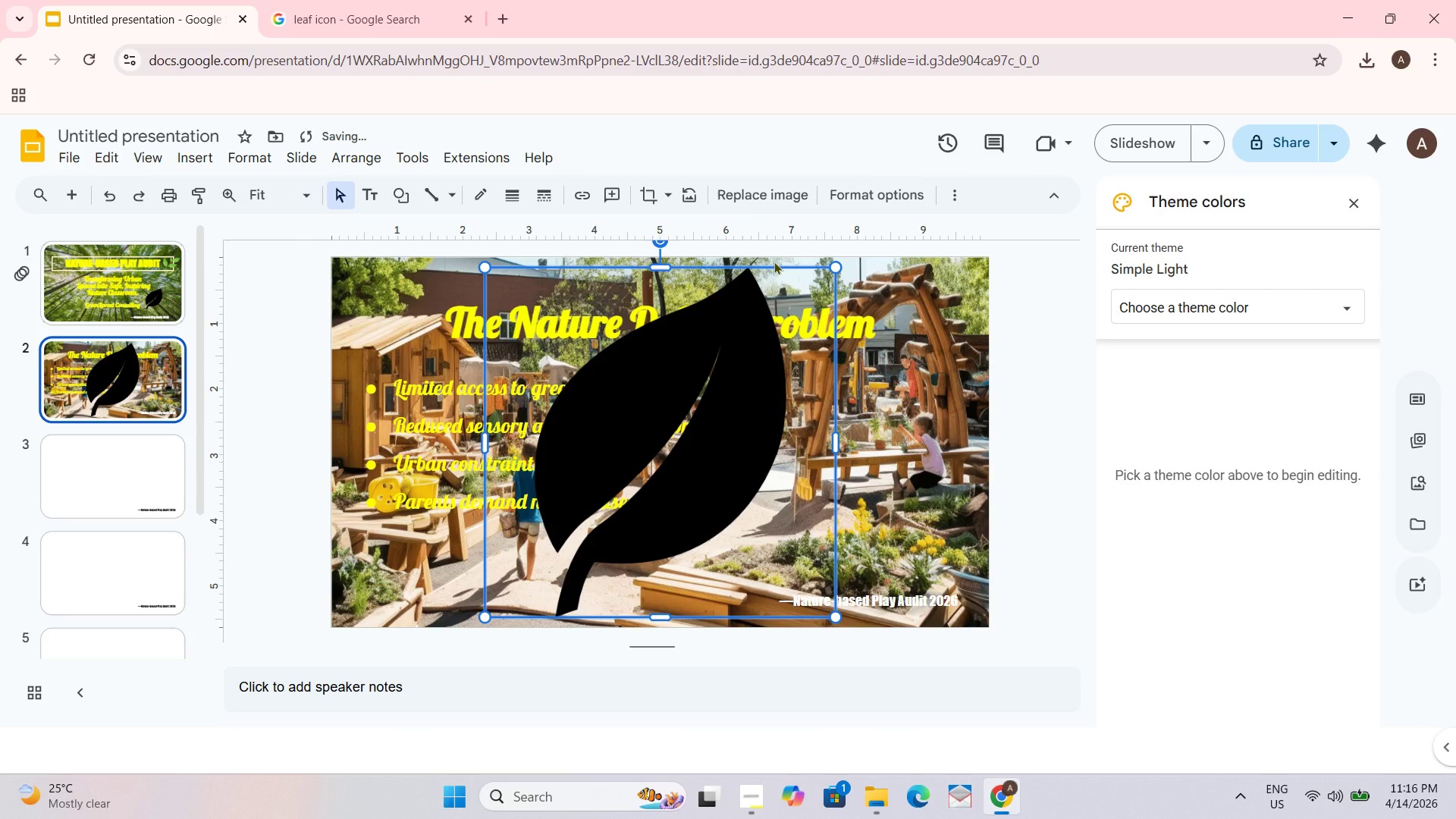 
key(Control+Z)
 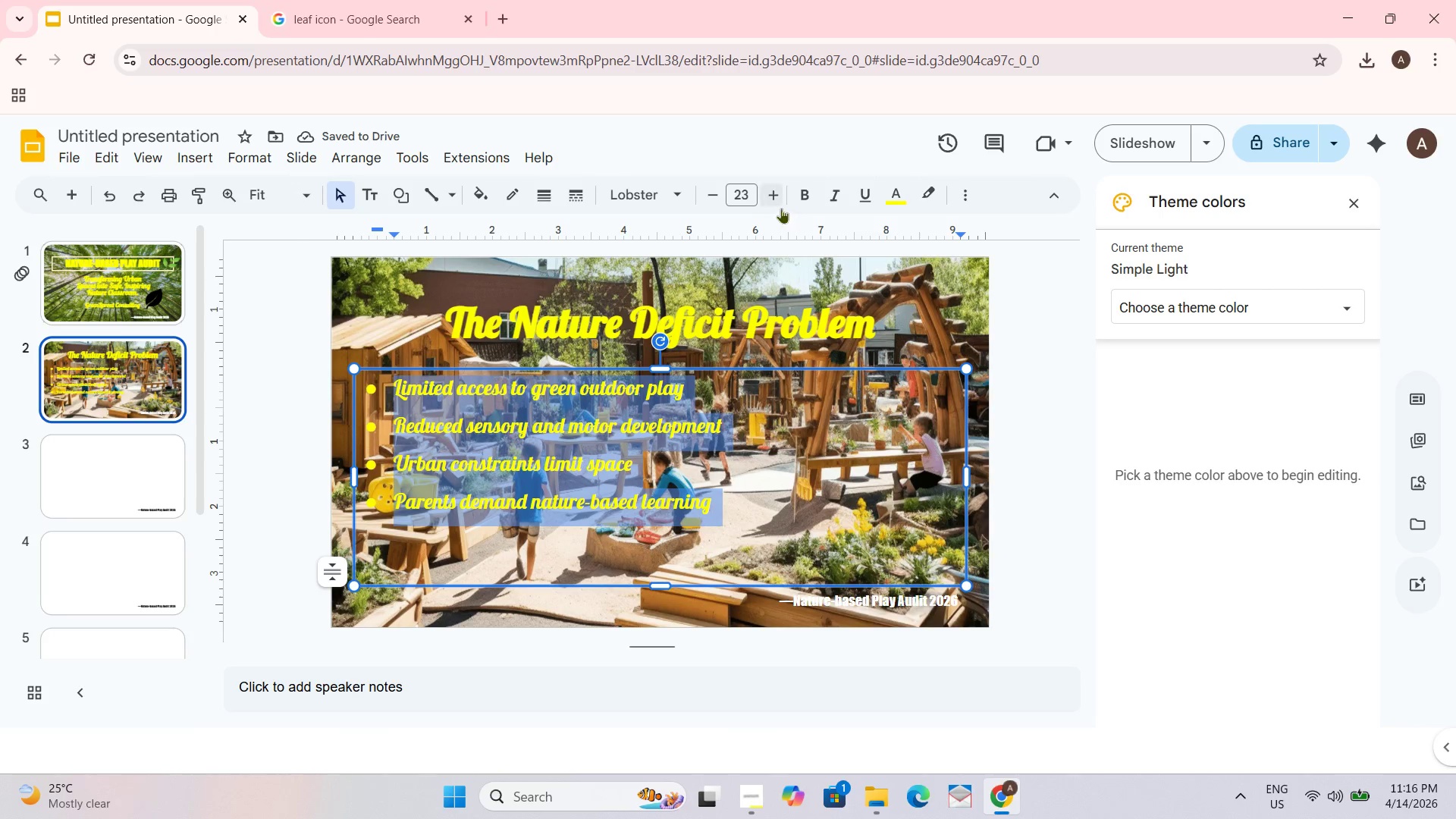 
left_click([664, 196])
 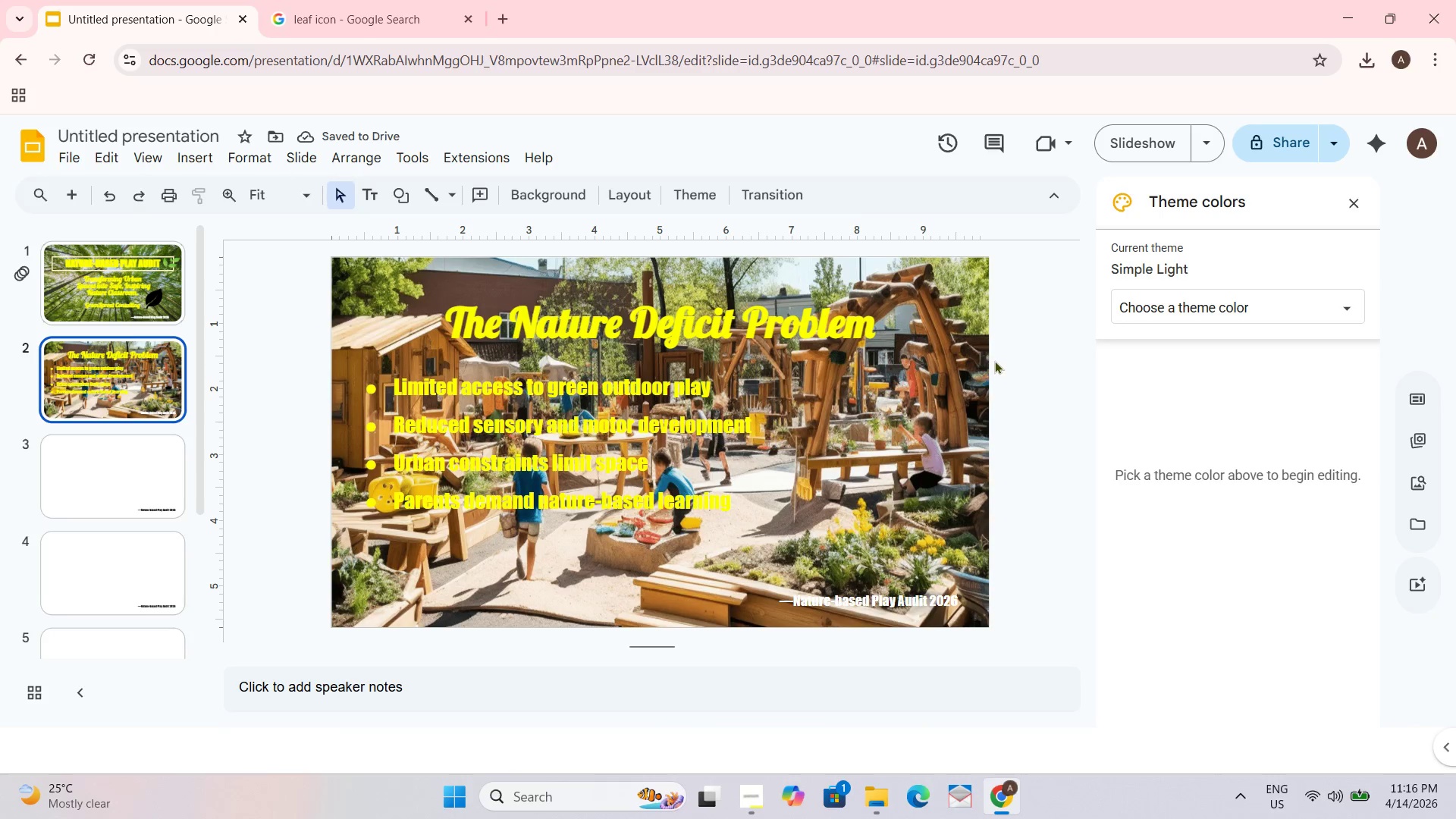 
wait(9.91)
 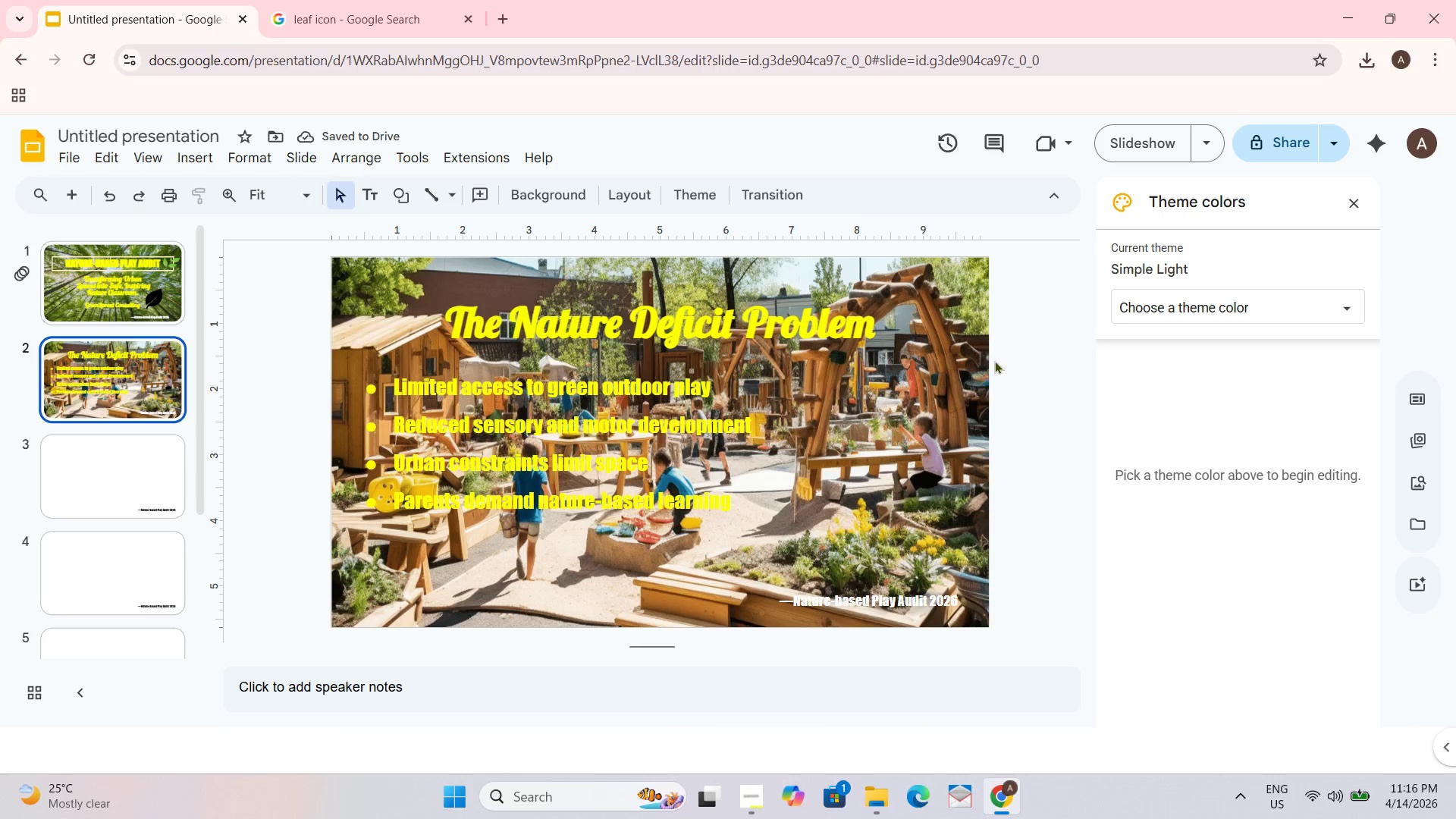 
double_click([103, 309])
 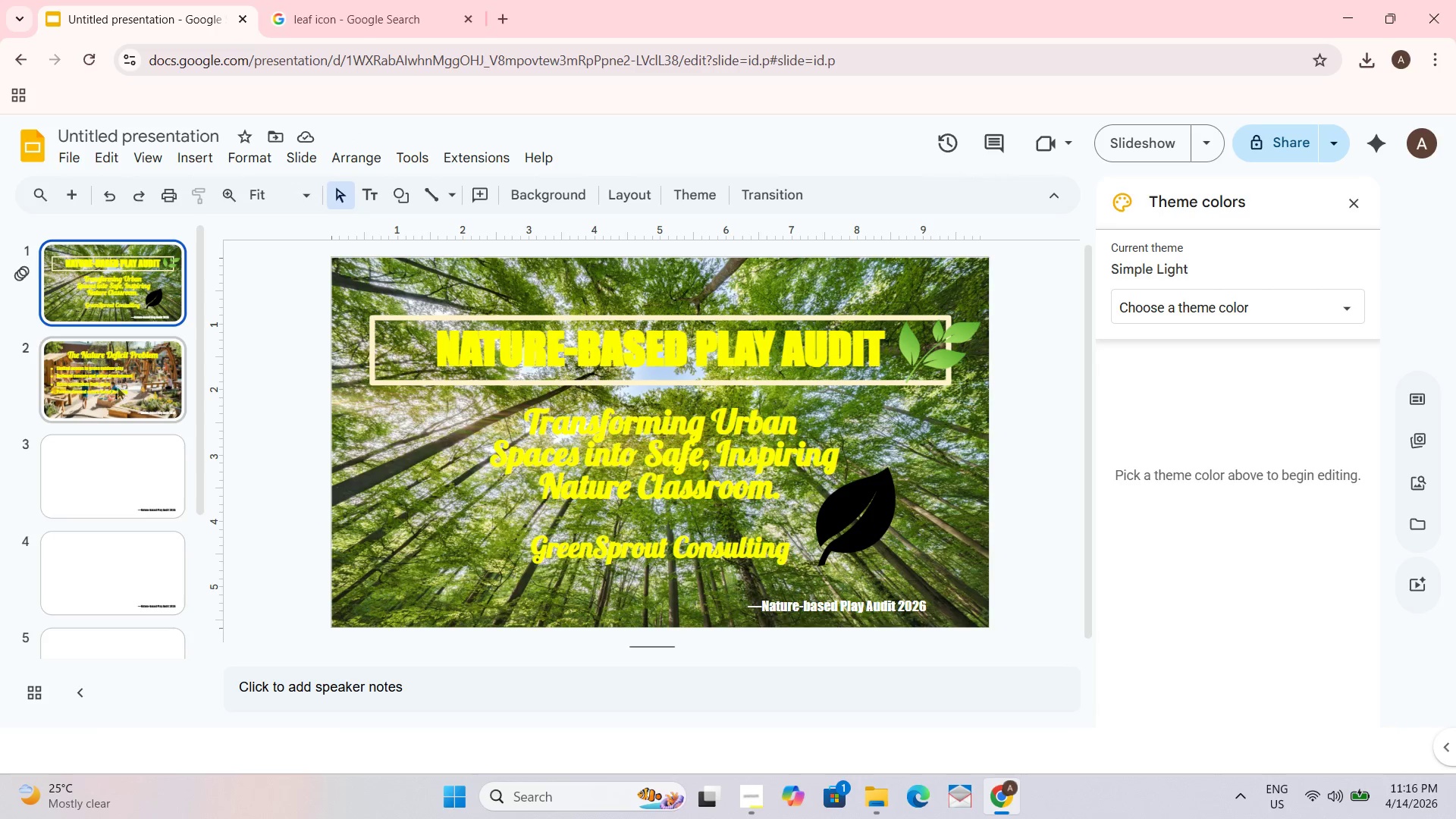 
left_click([115, 427])
 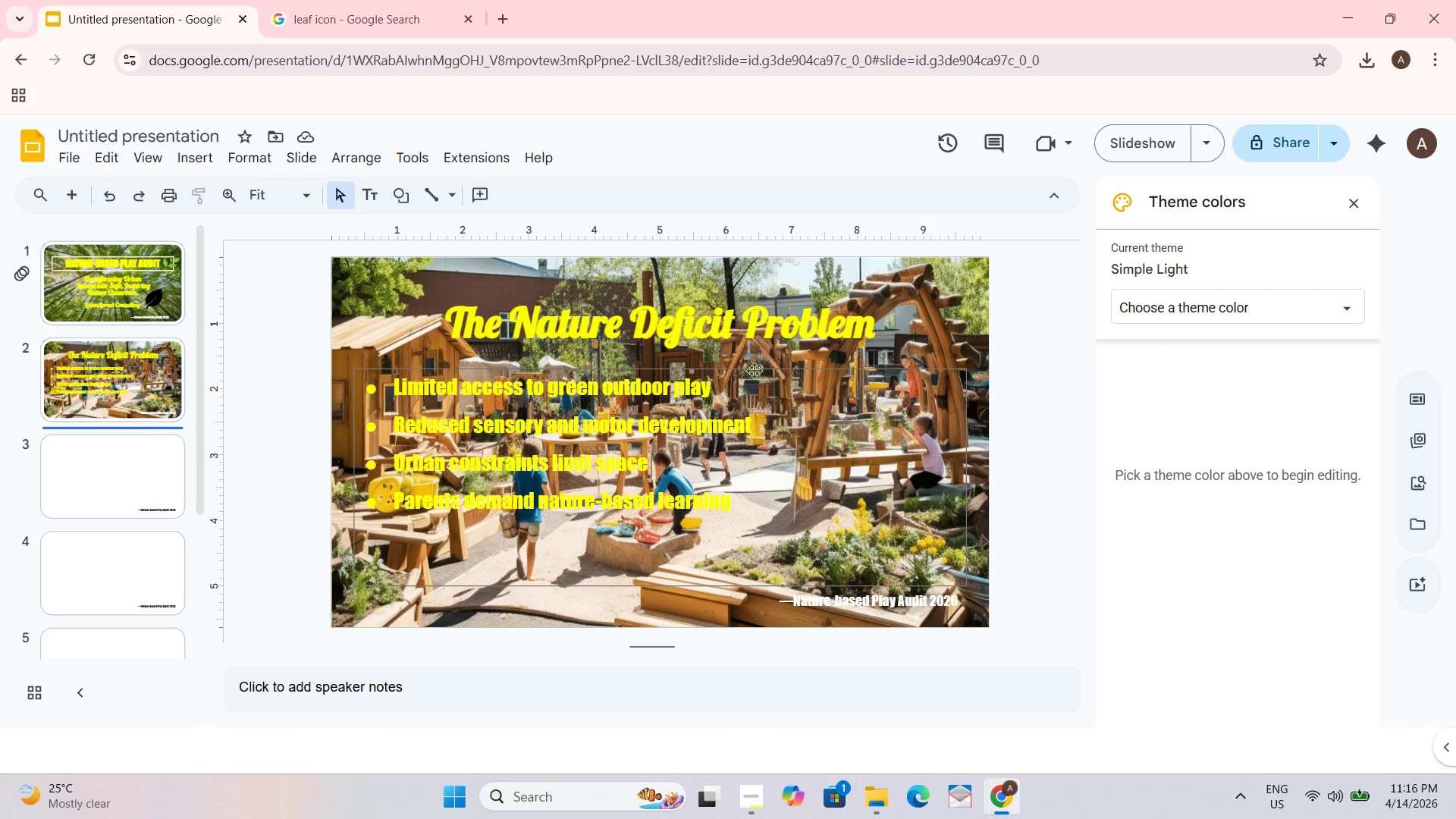 
left_click([704, 331])
 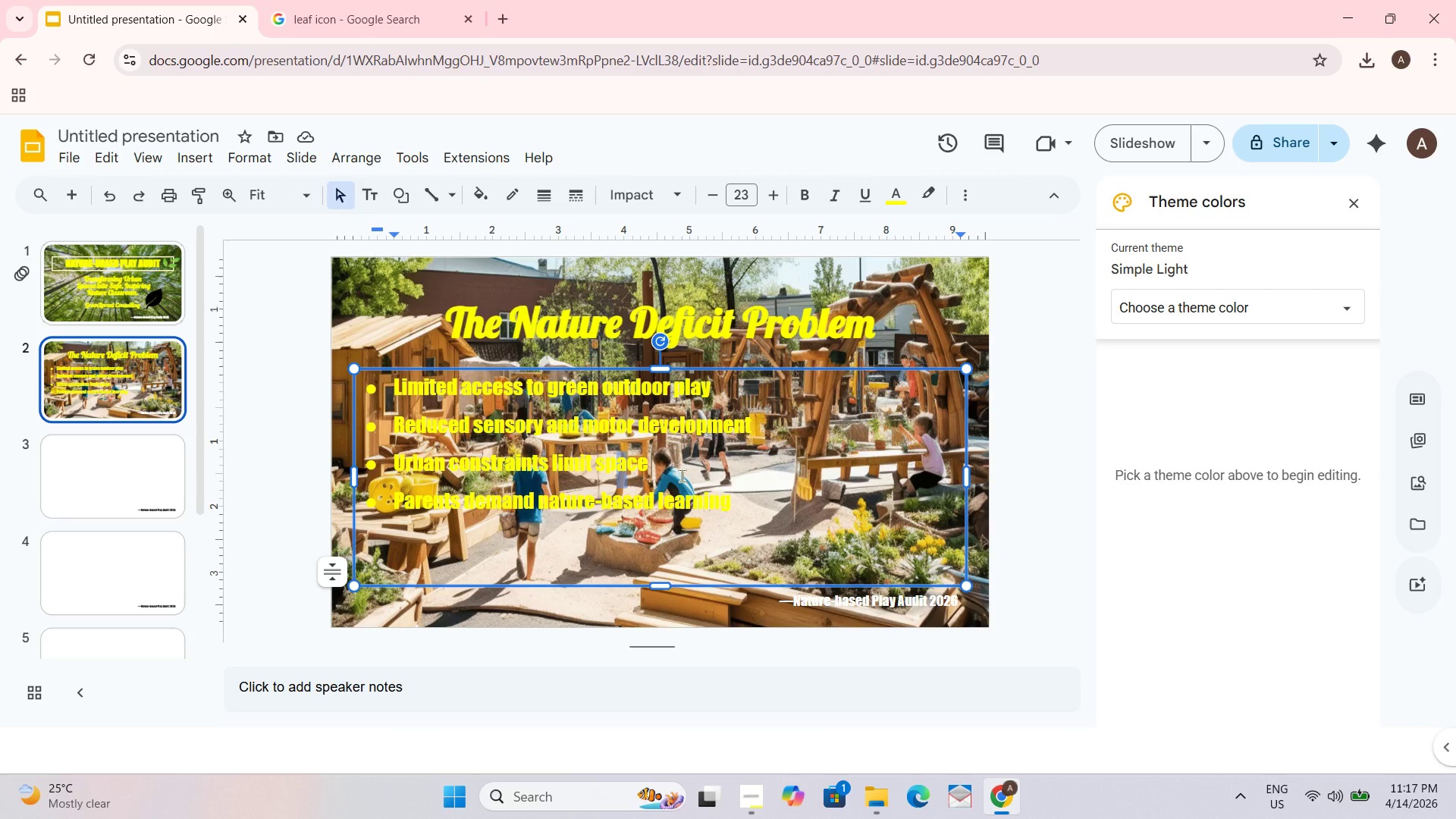 
key(Control+A)
 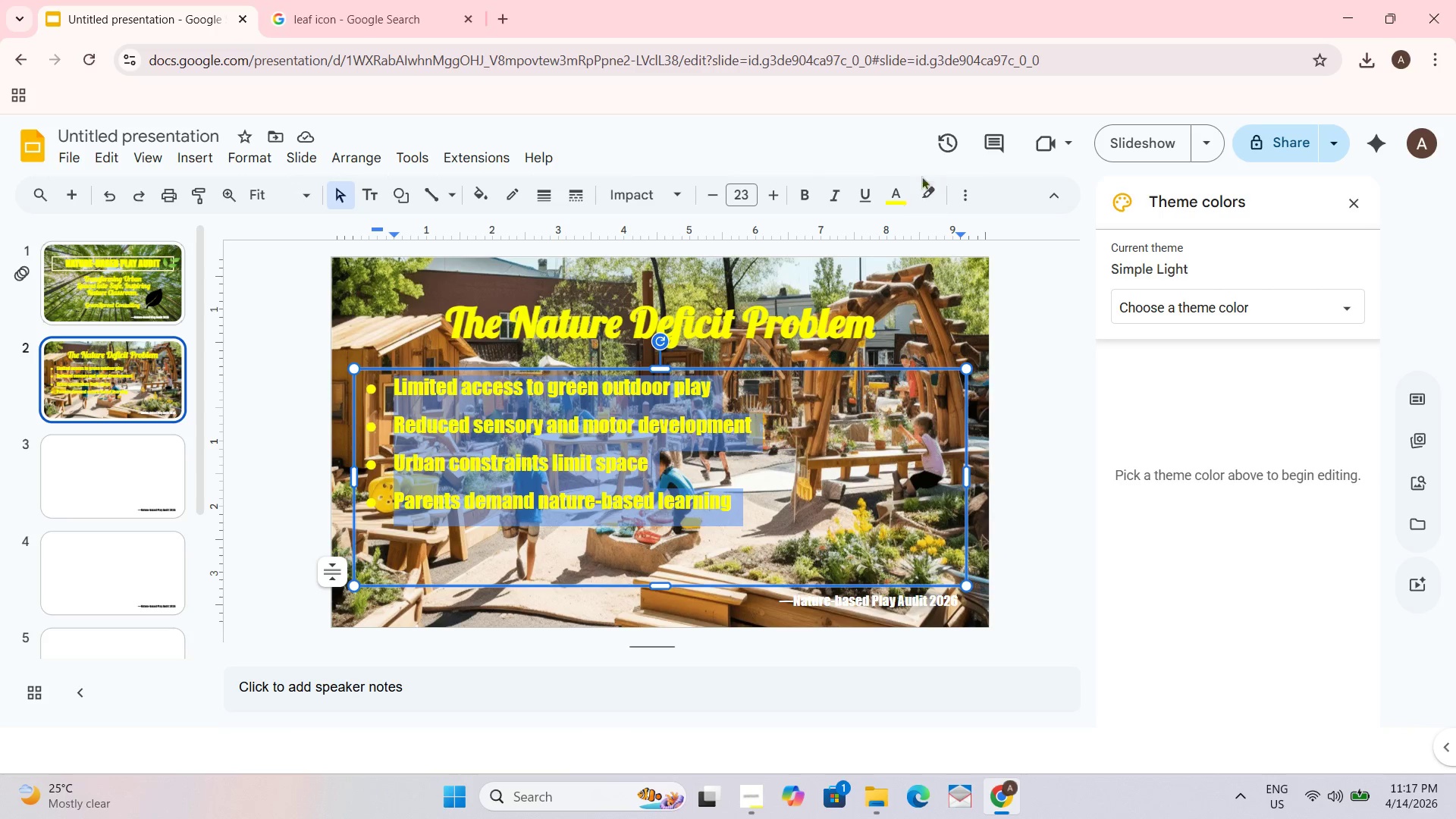 
left_click([886, 187])
 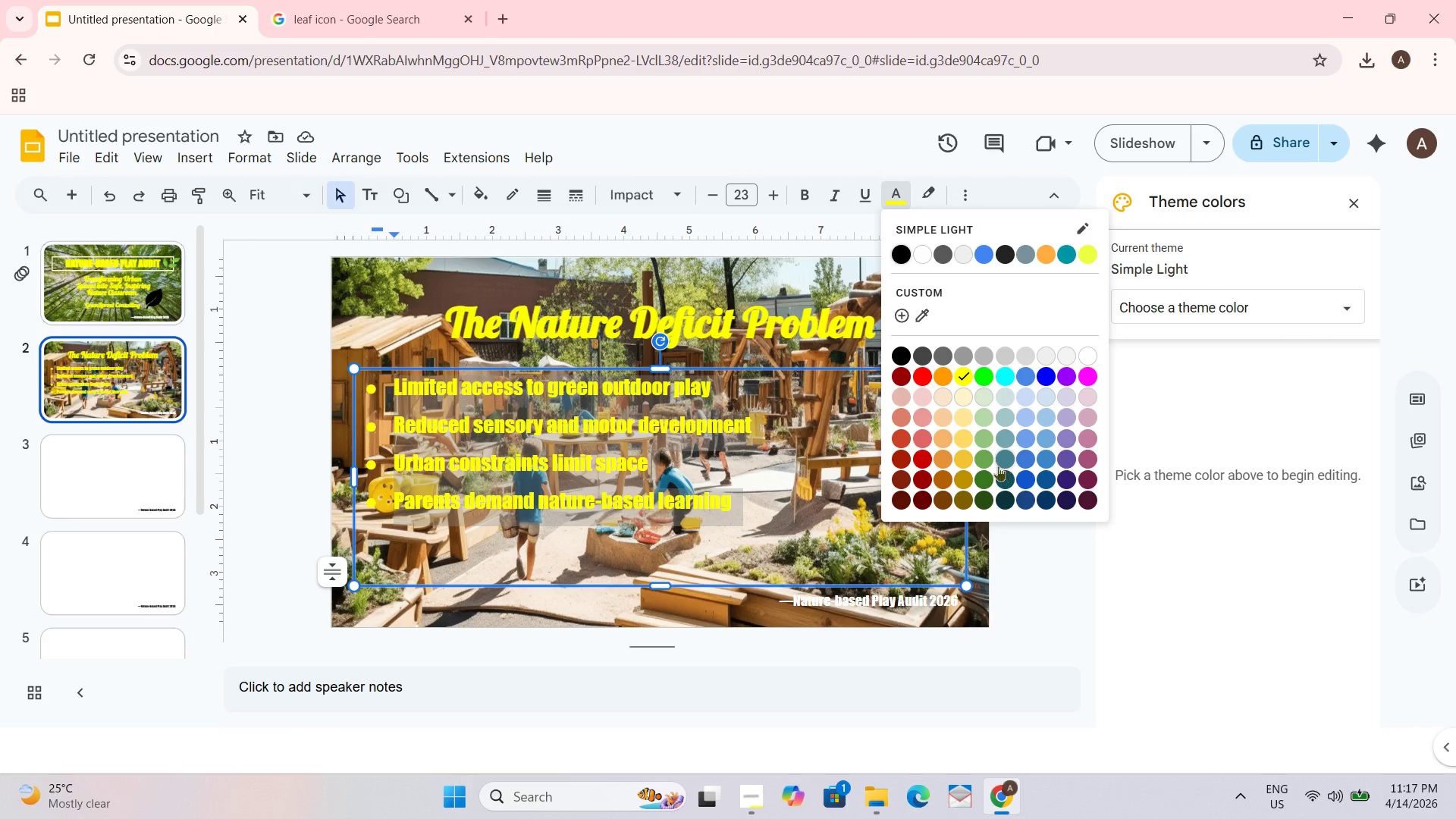 
left_click([983, 457])
 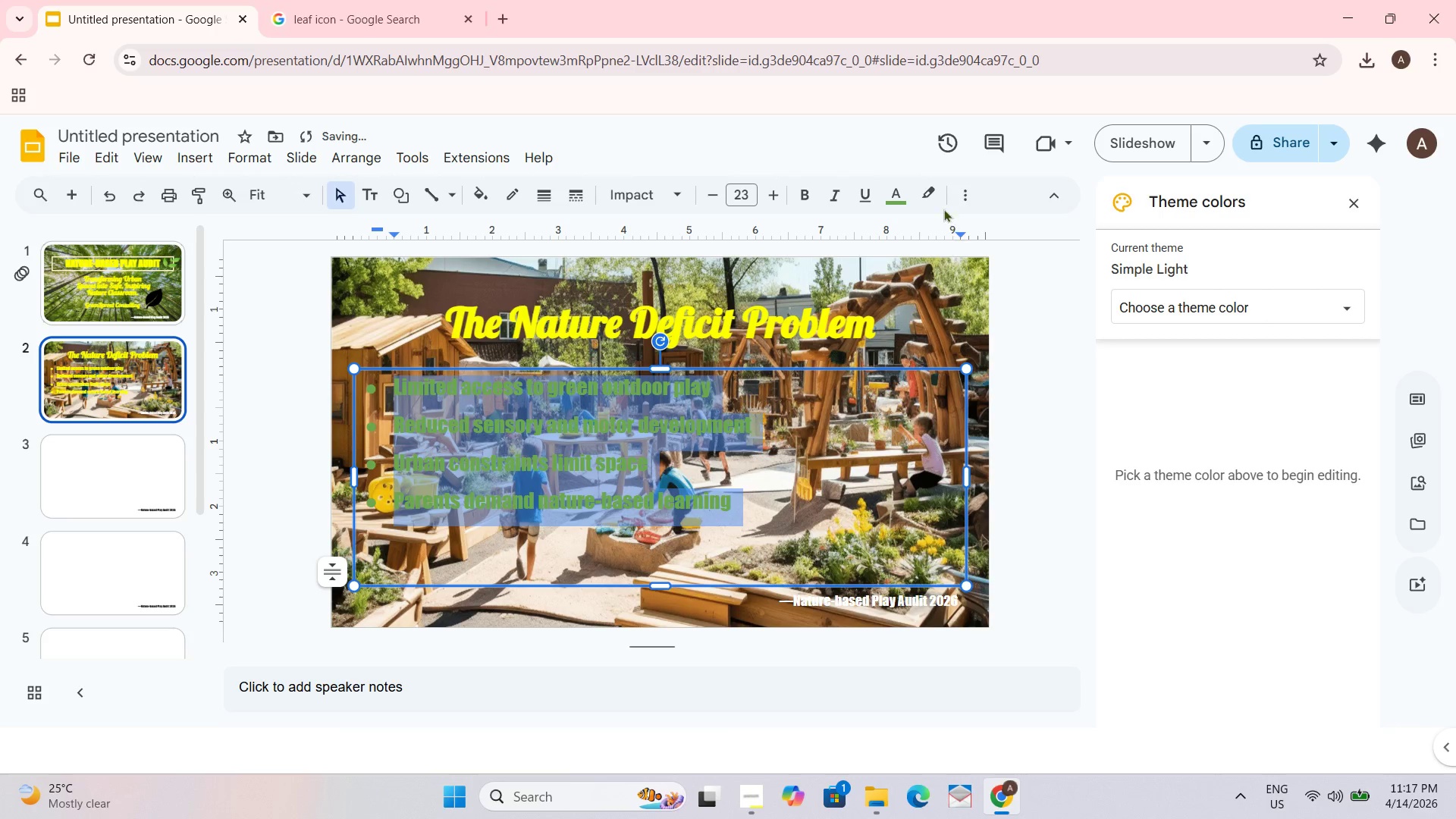 
left_click([889, 191])
 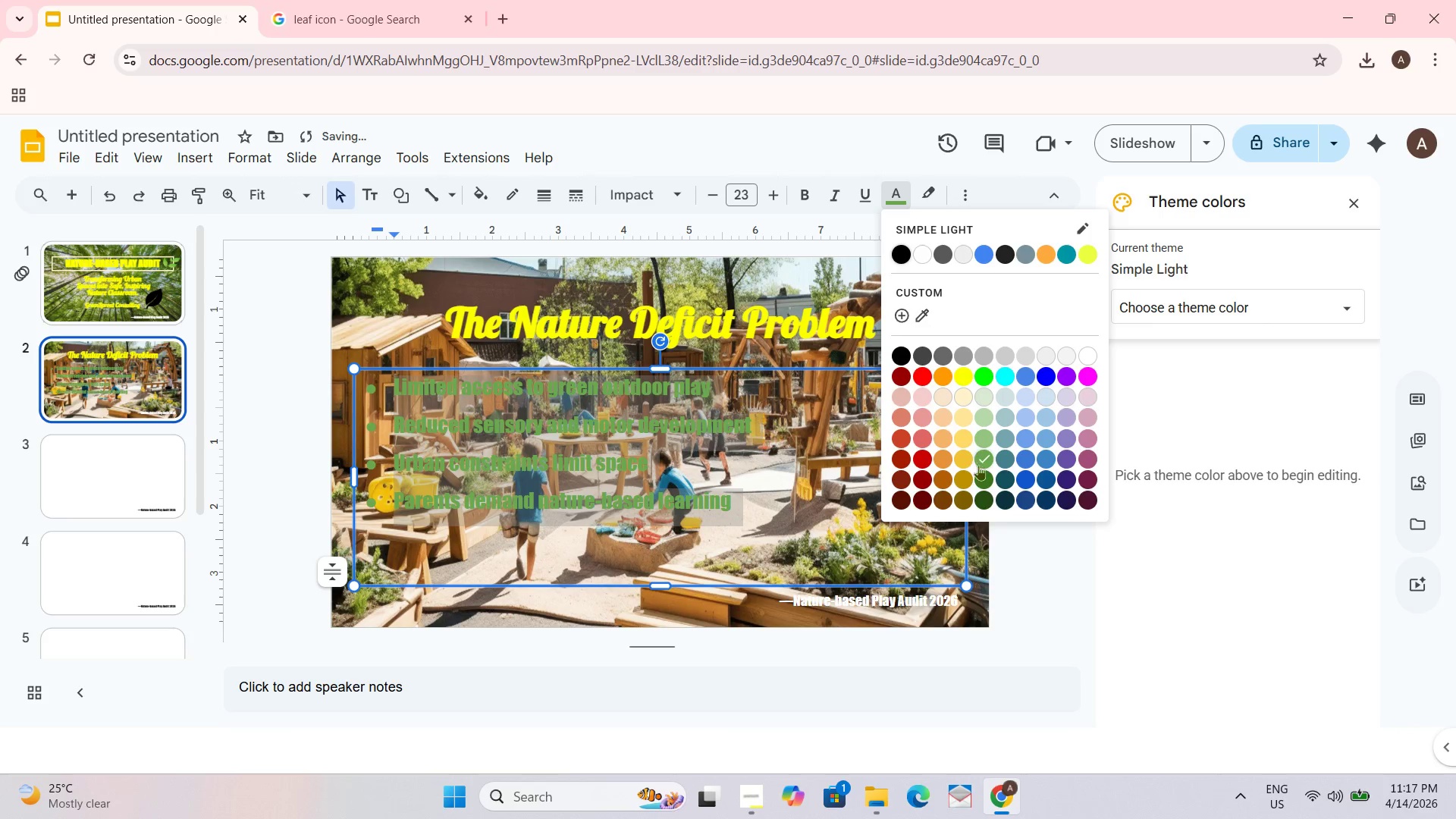 
left_click([980, 471])
 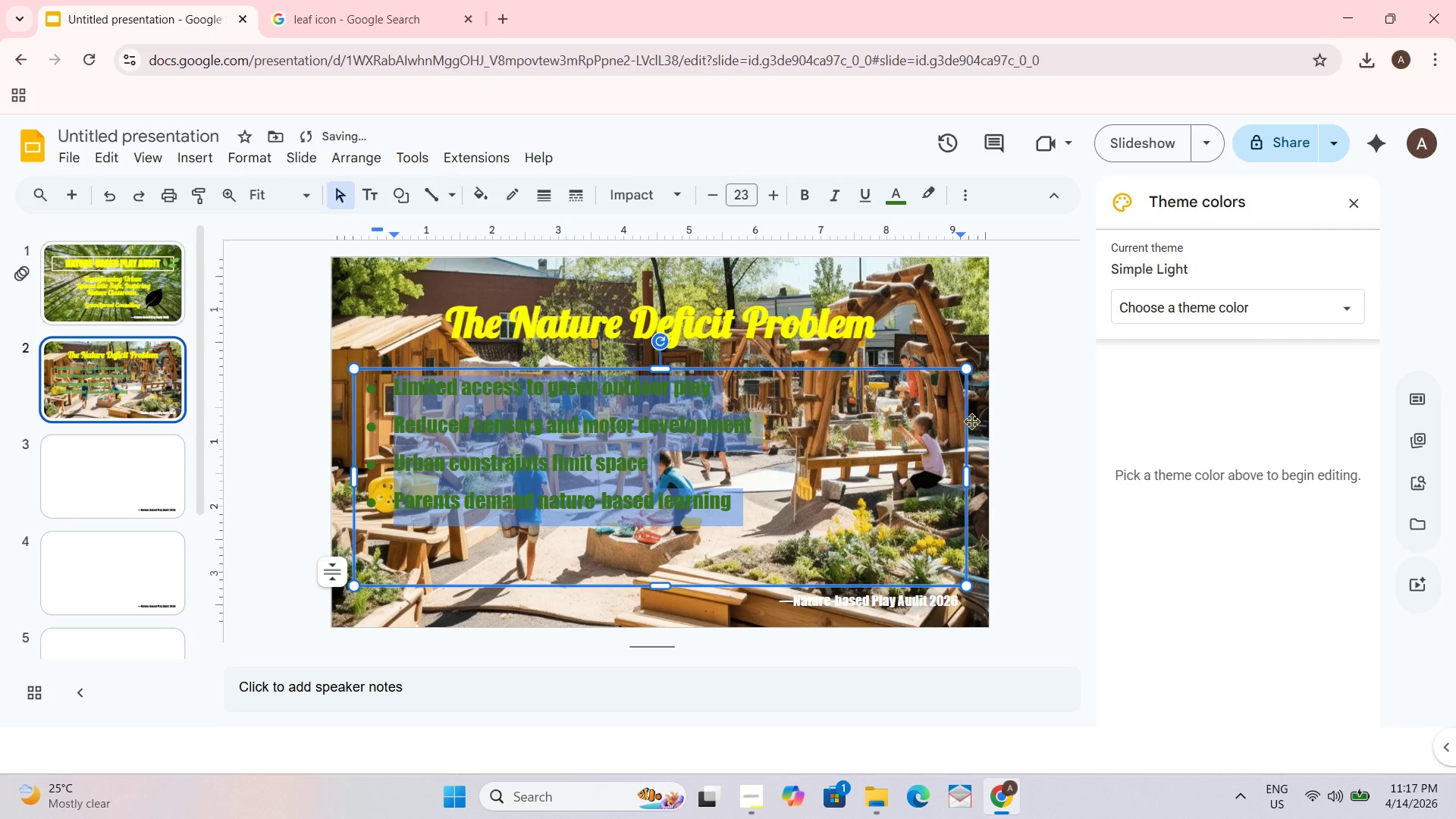 
left_click([1052, 420])
 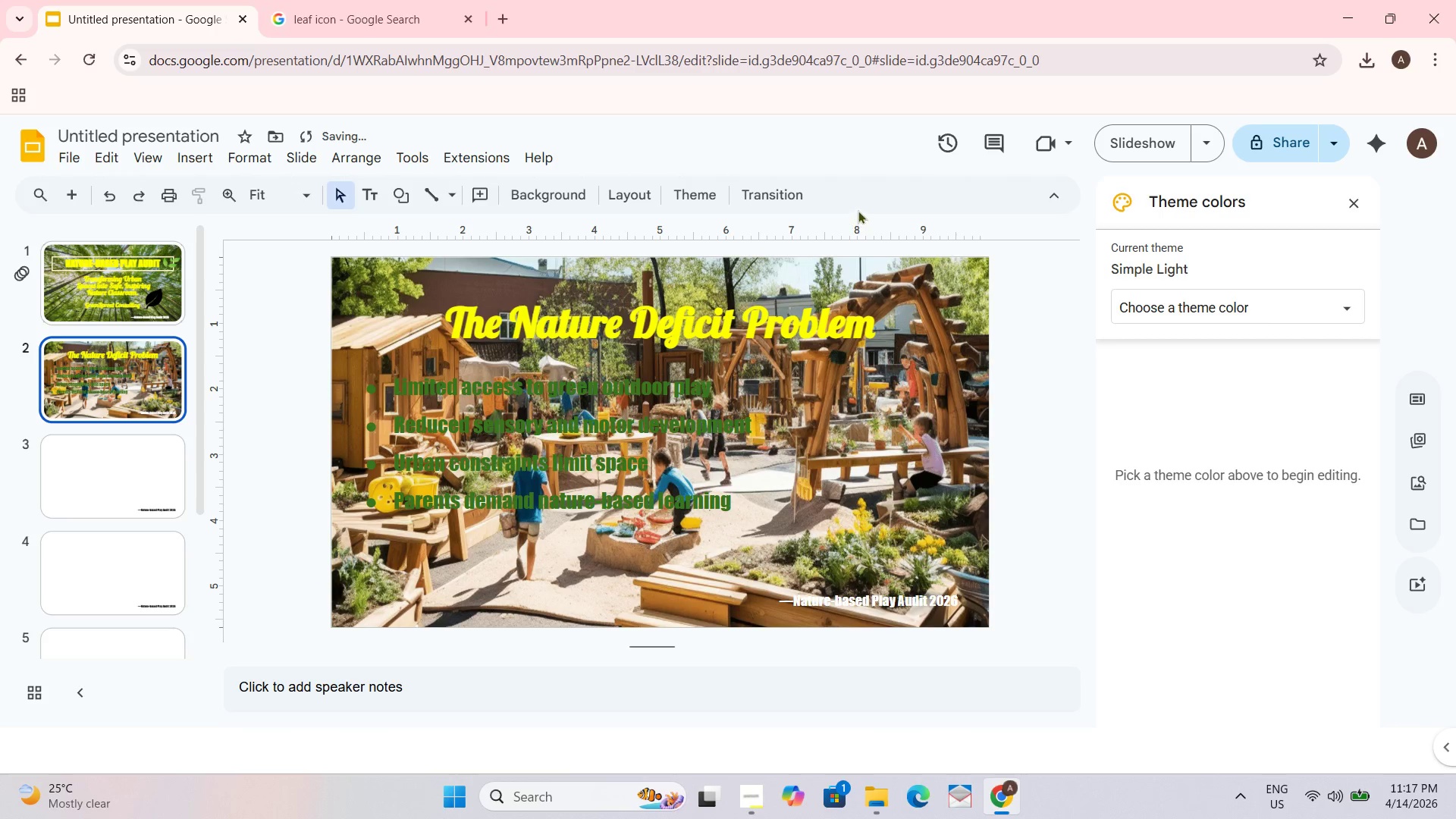 
key(Control+A)
 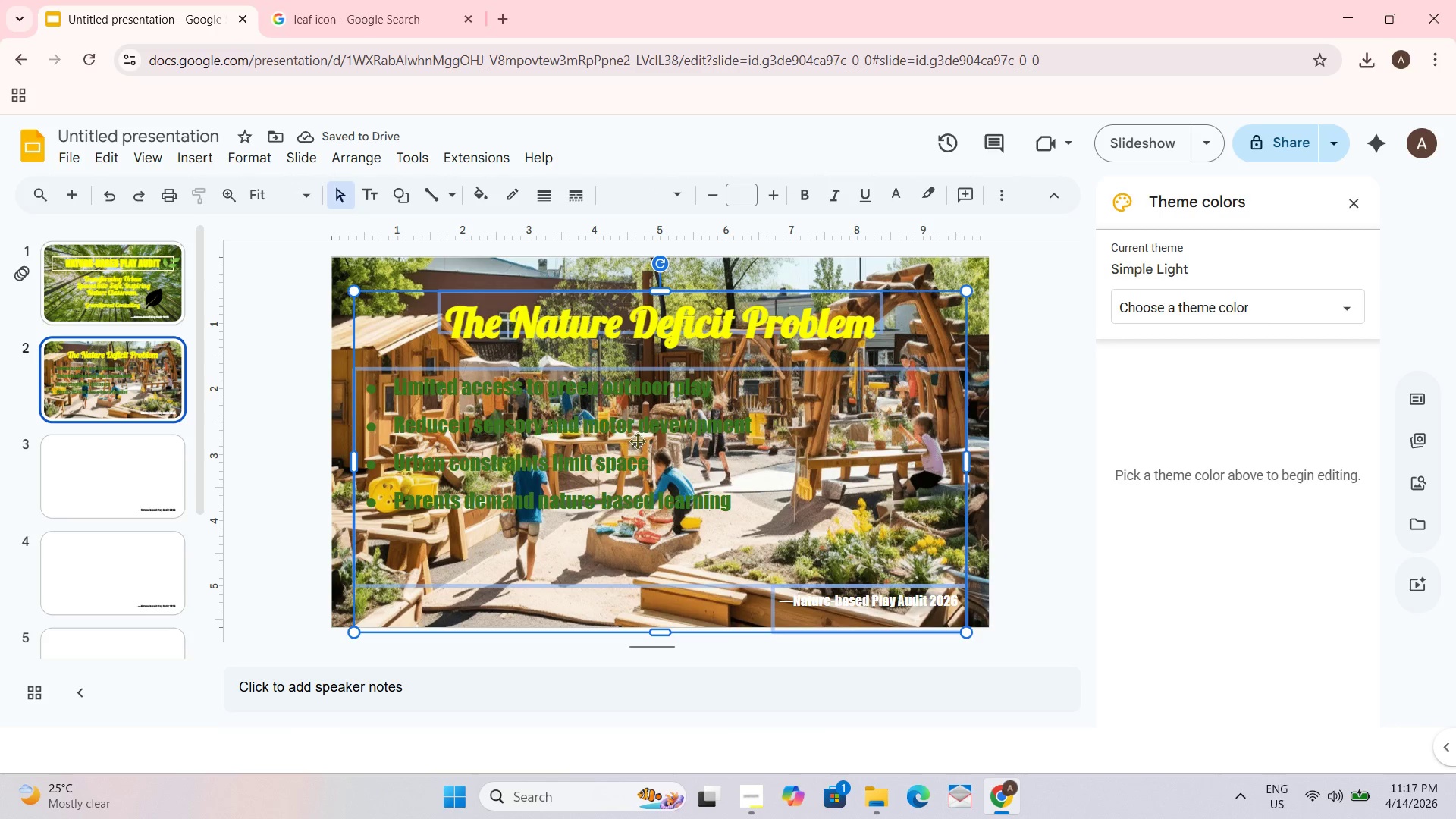 
left_click_drag(start_coordinate=[554, 473], to_coordinate=[548, 475])
 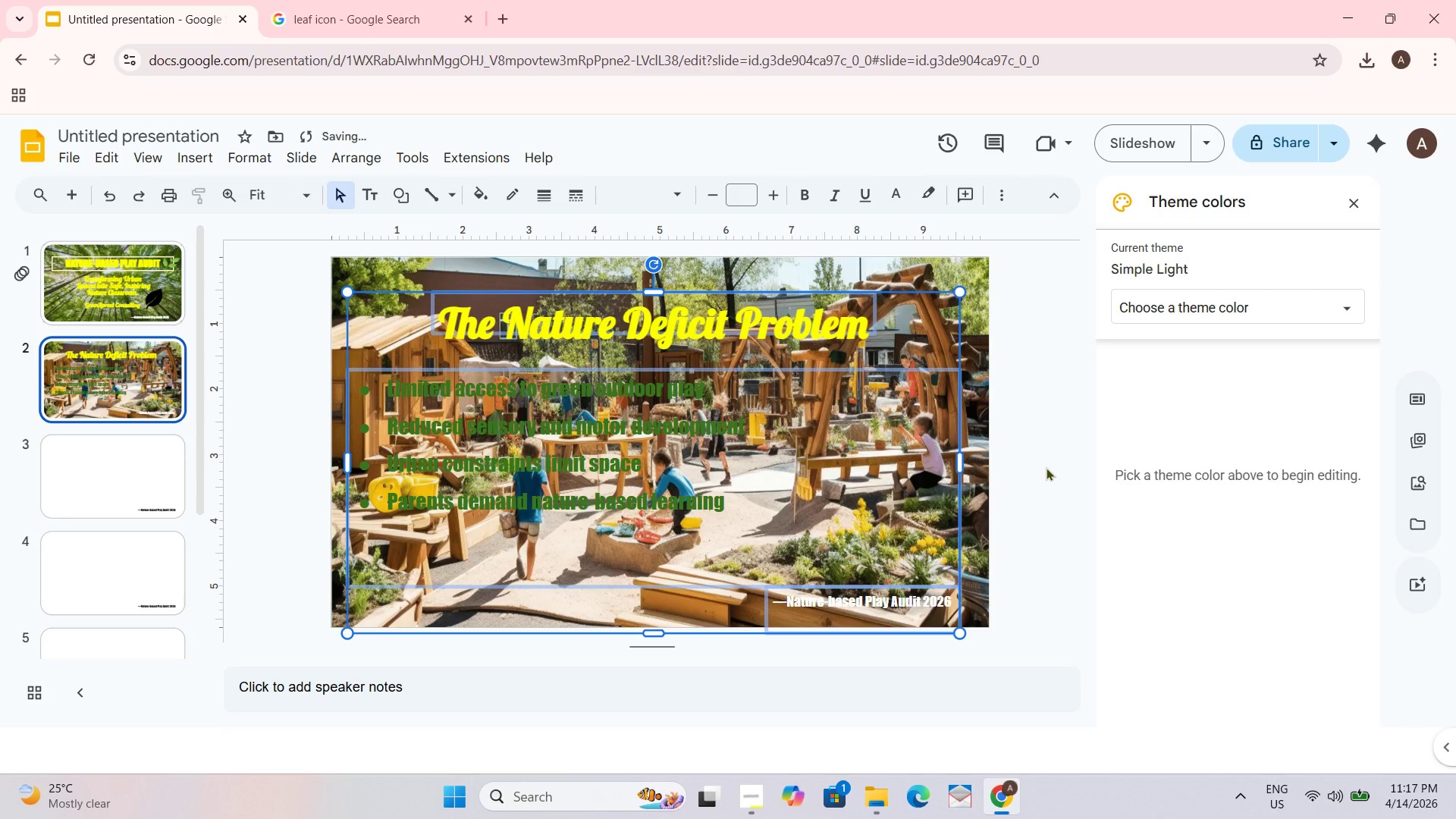 
key(Control+Z)
 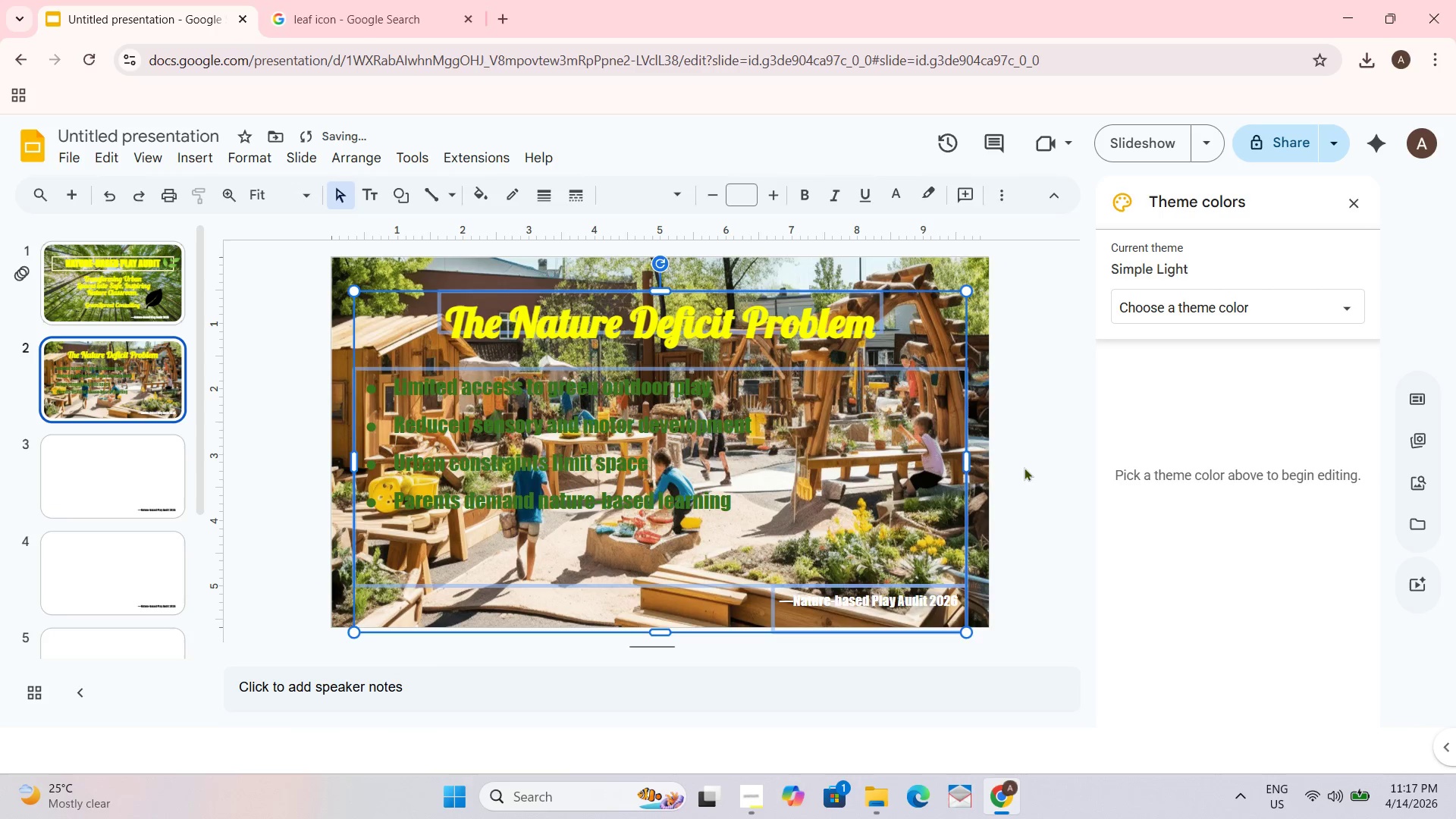 
left_click_drag(start_coordinate=[1022, 466], to_coordinate=[1021, 463])
 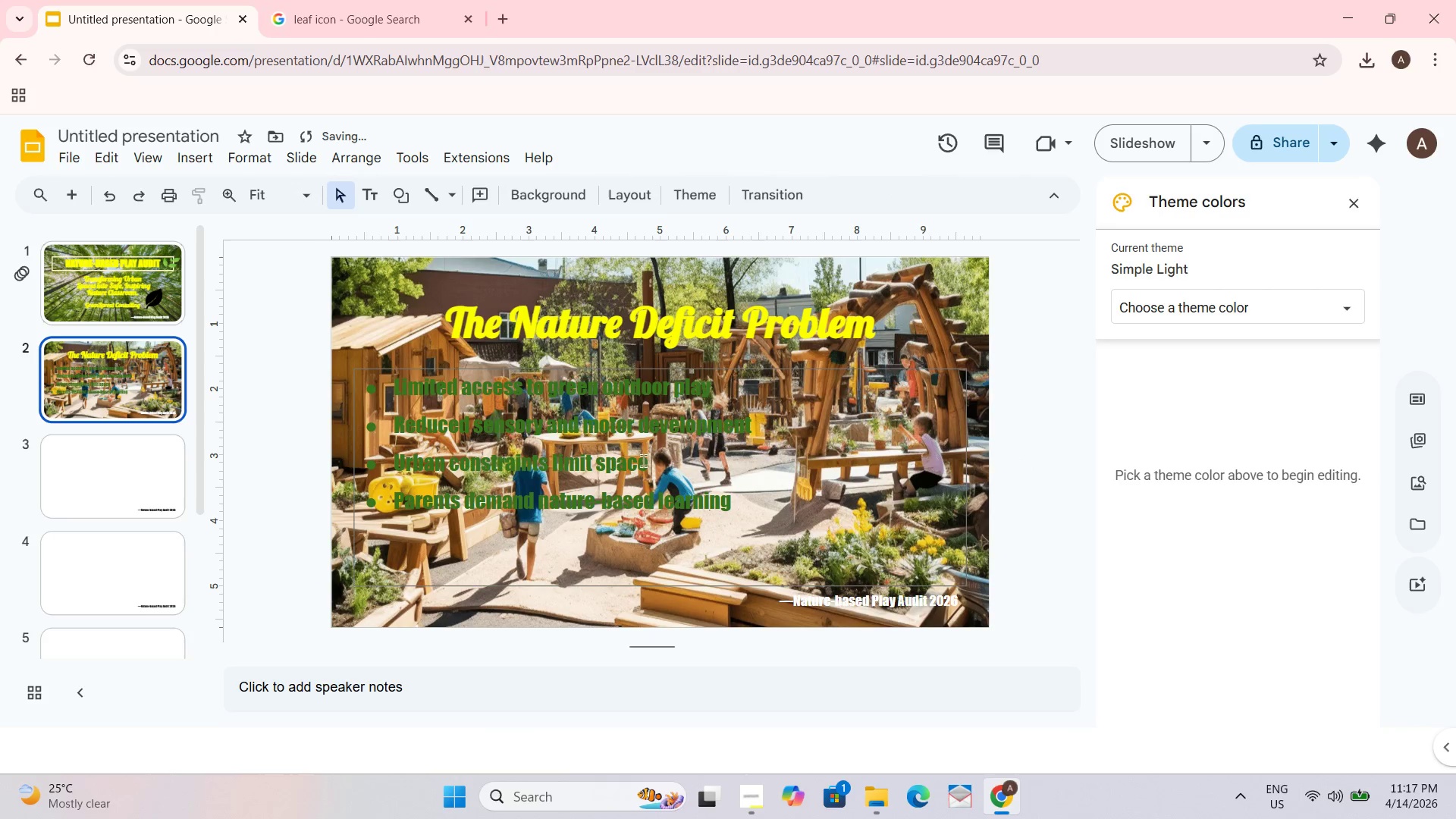 
double_click([612, 460])
 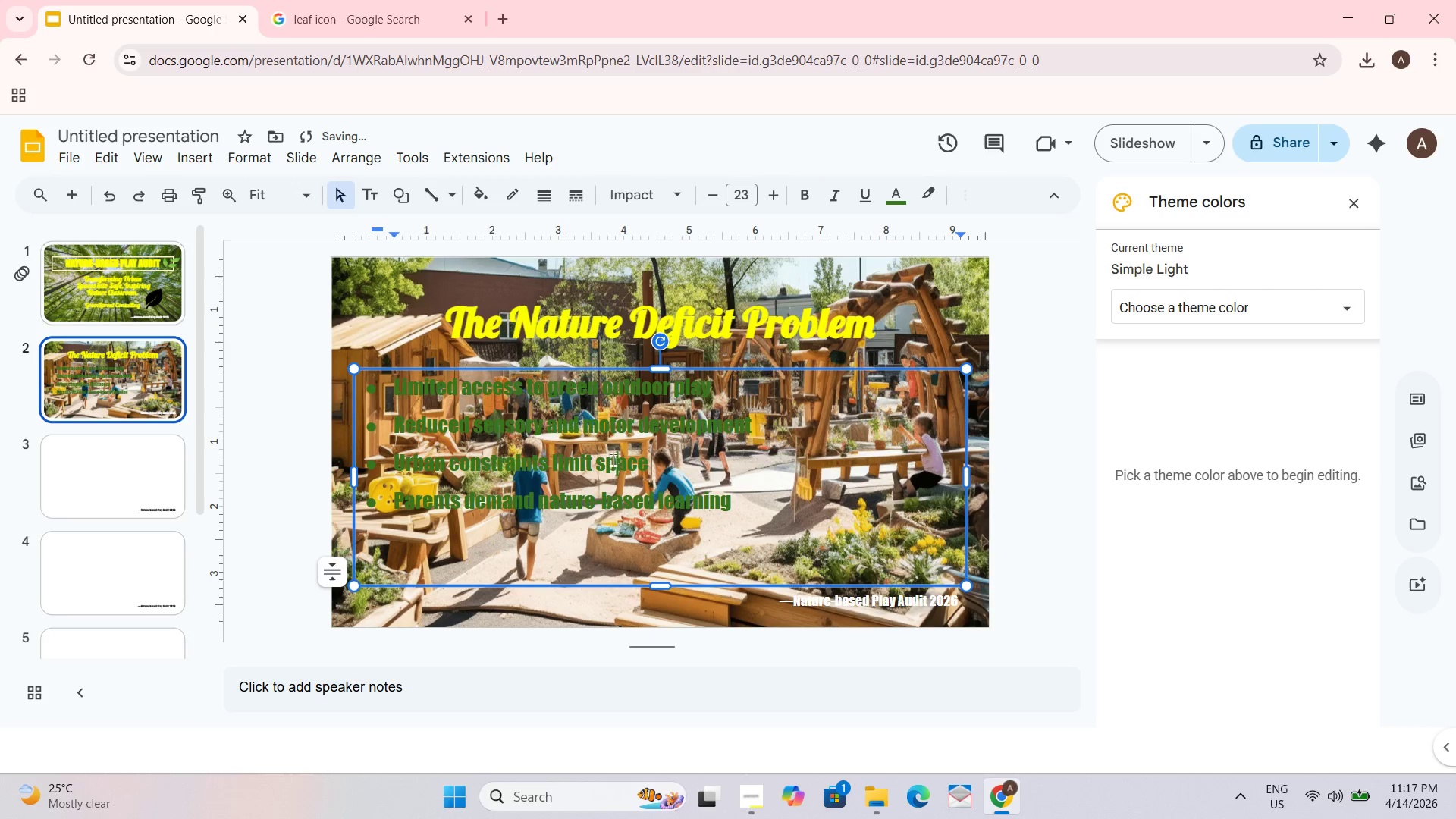 
key(Control+ControlLeft)
 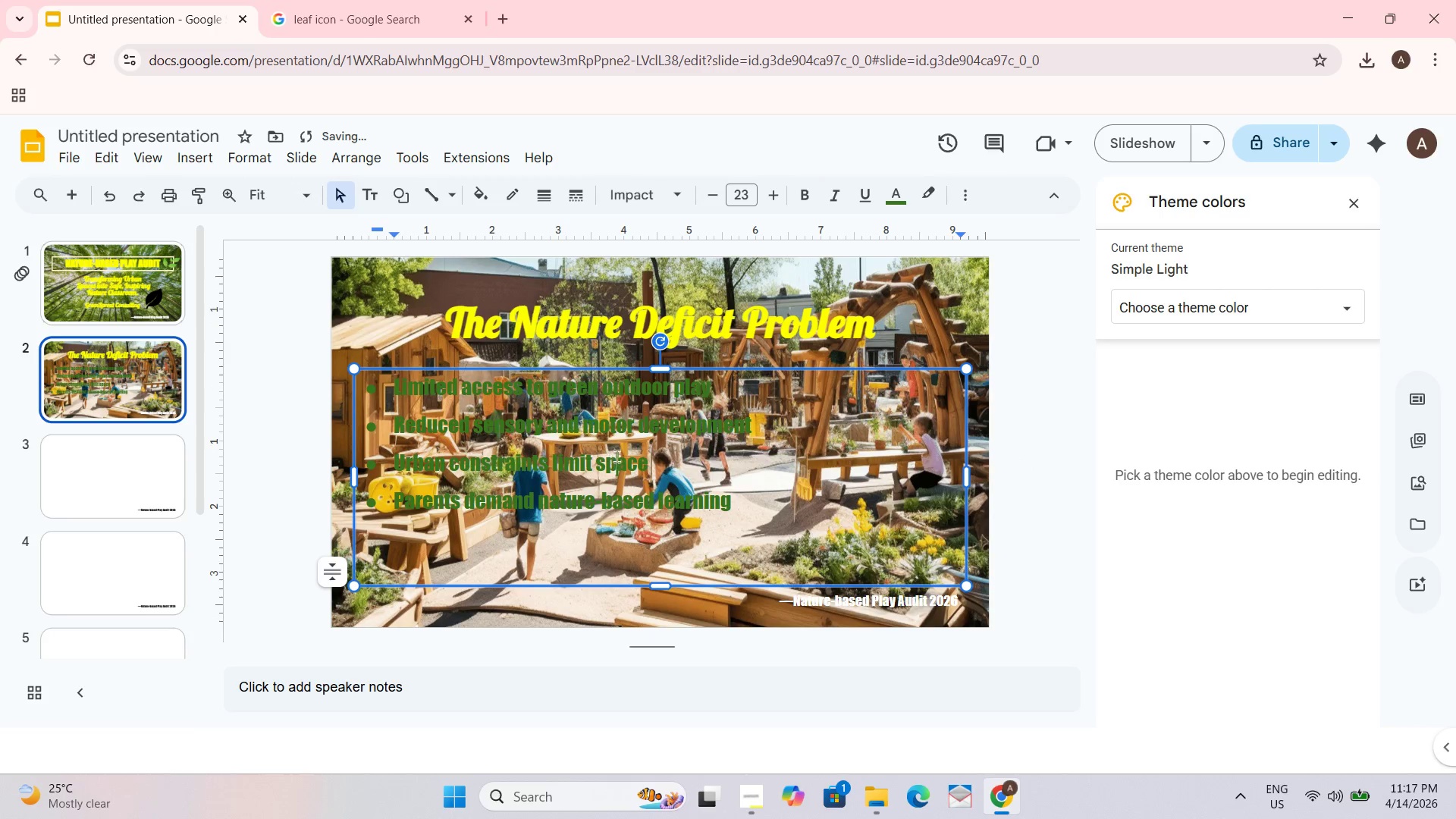 
key(Control+A)
 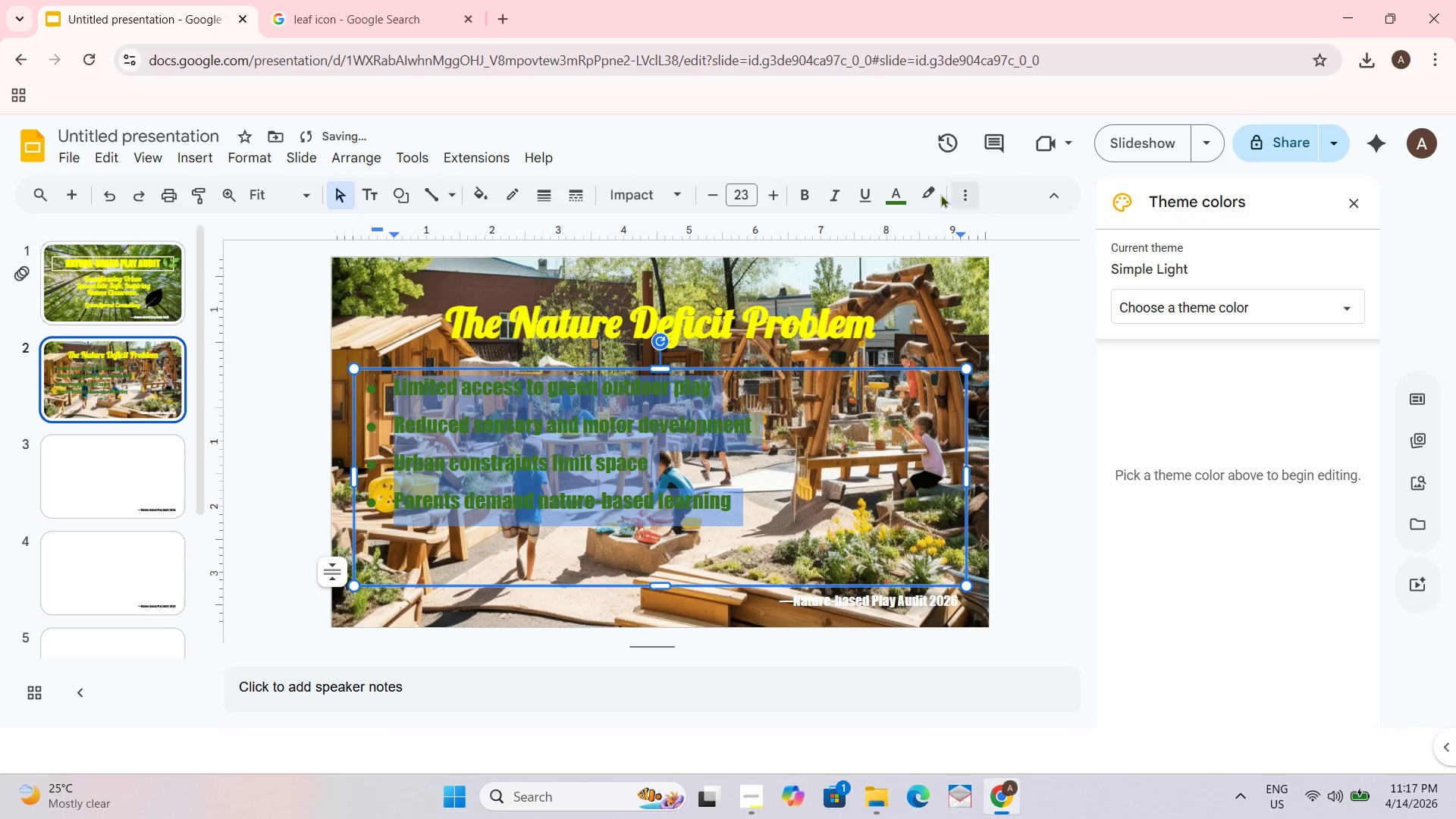 
left_click([888, 201])
 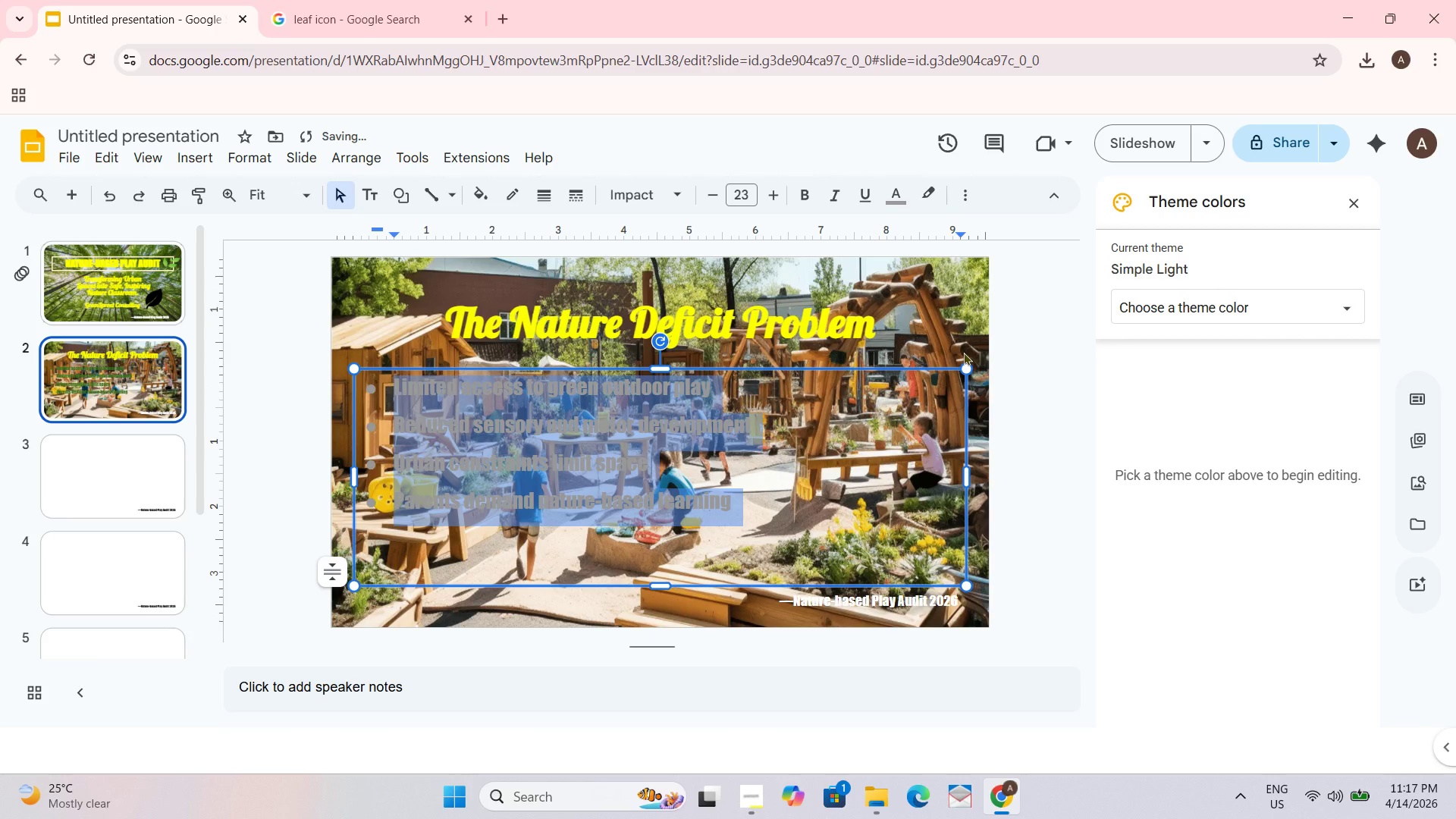 
left_click([887, 177])
 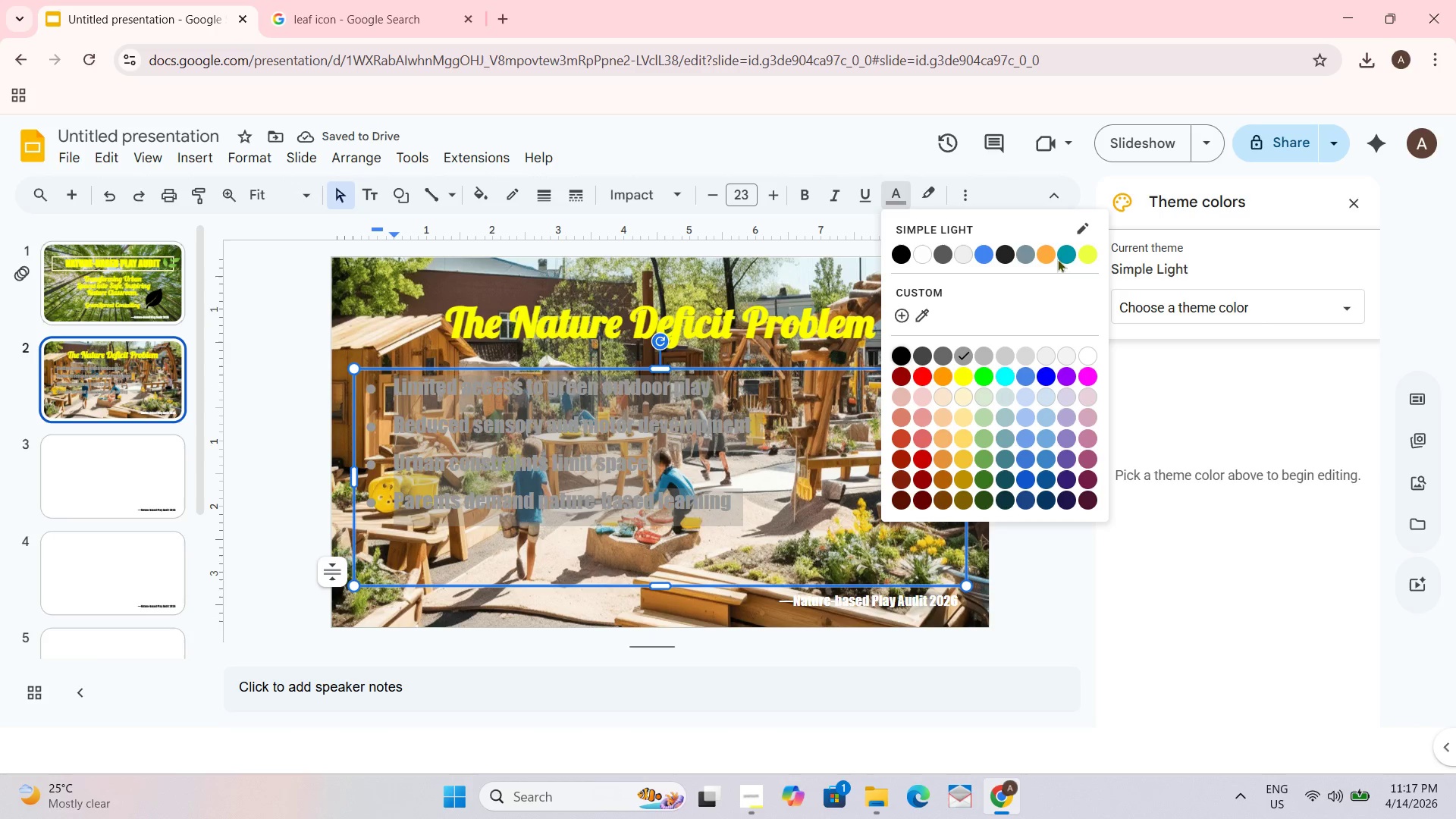 
left_click([1062, 253])
 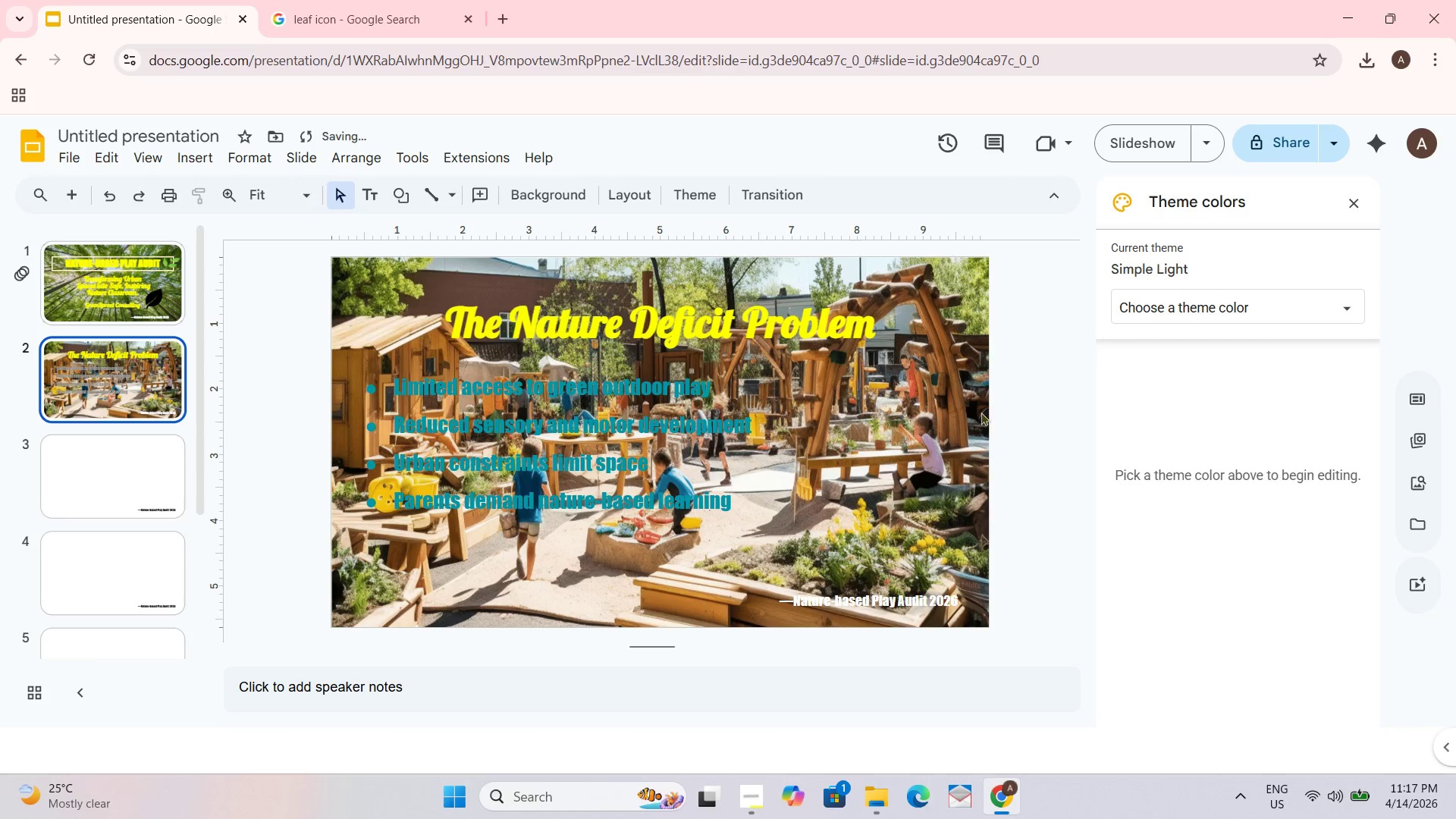 
key(Control+ControlLeft)
 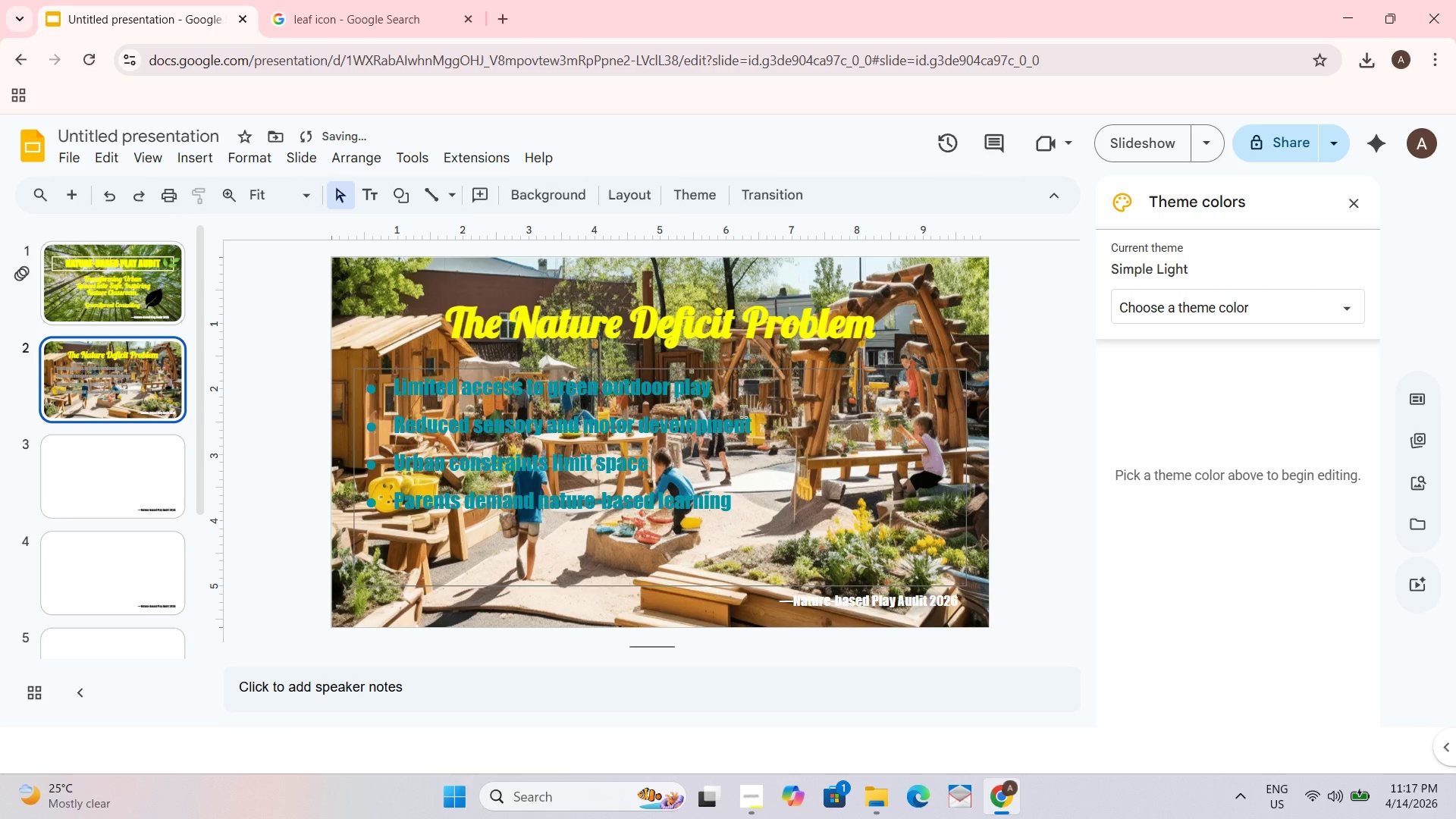 
key(Control+A)
 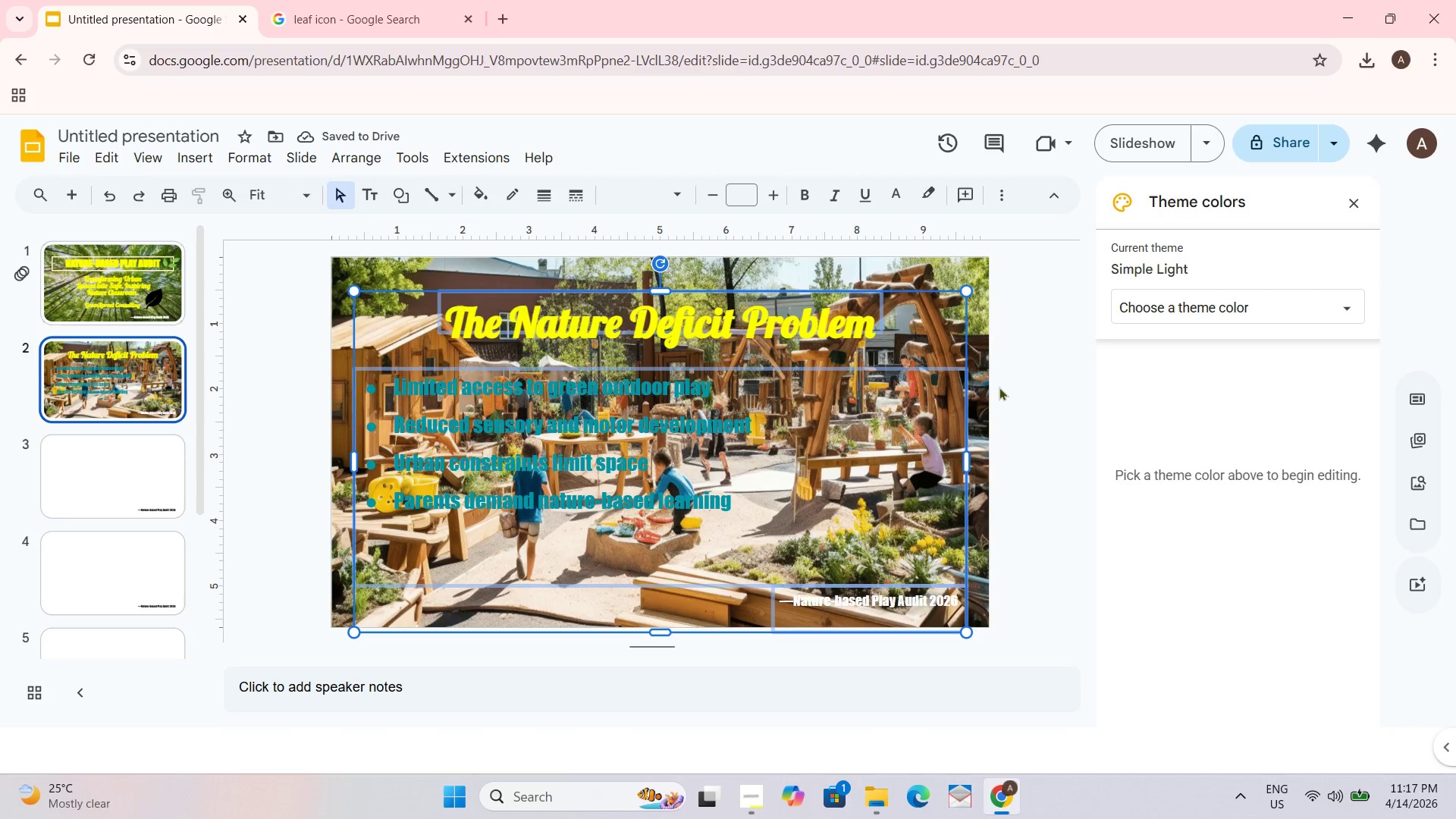 
double_click([628, 446])
 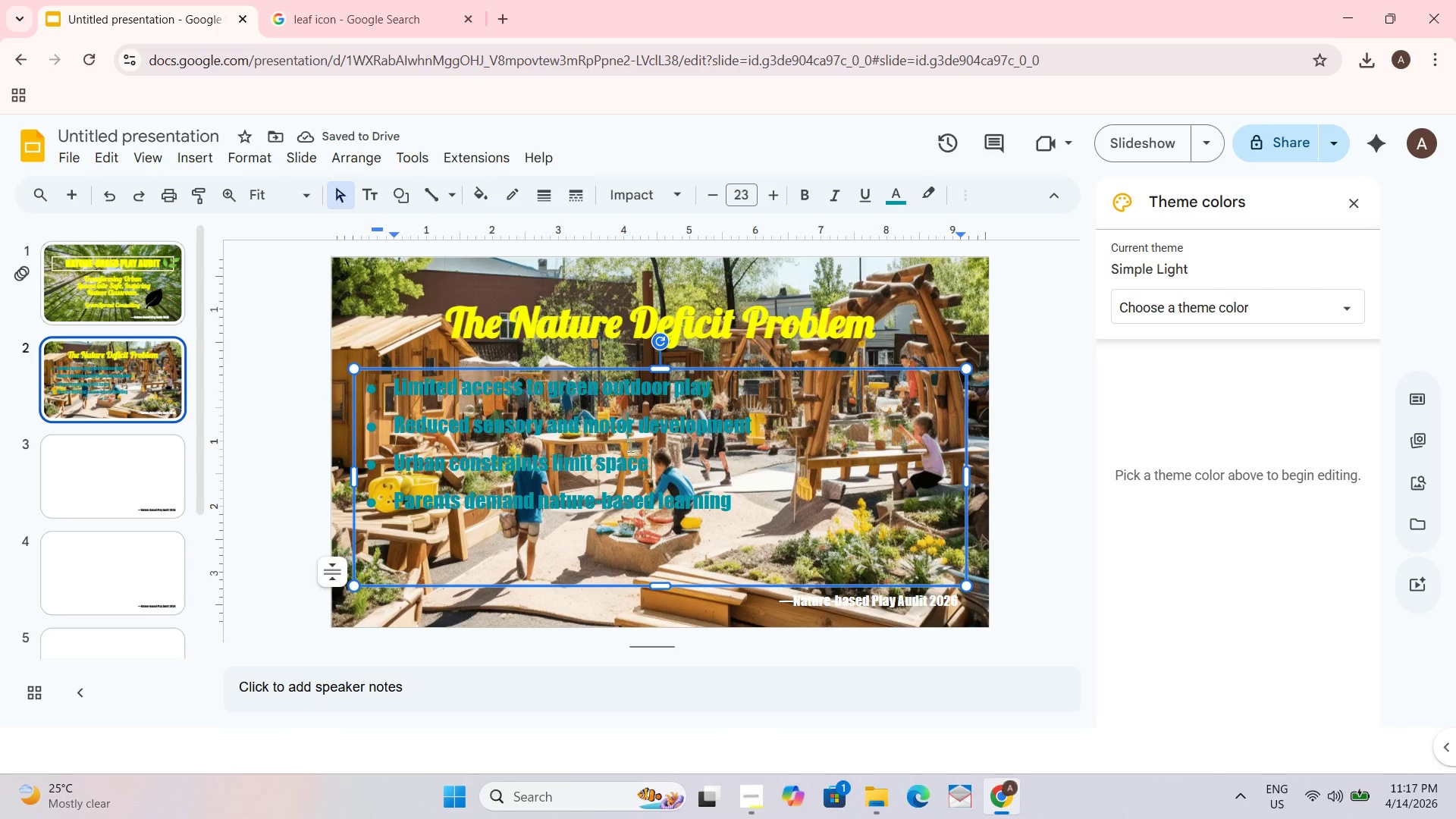 
key(Control+ControlLeft)
 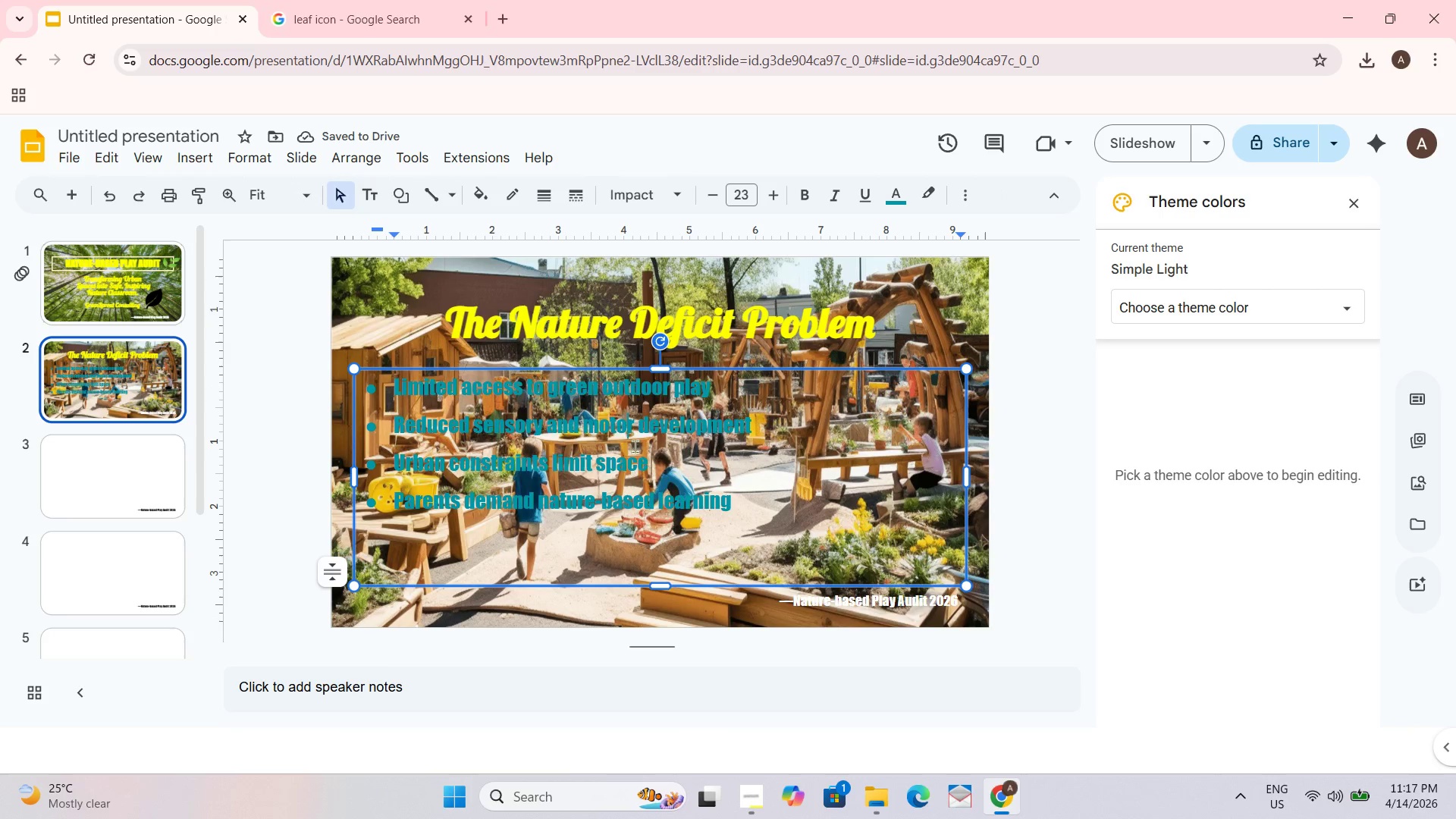 
key(Control+A)
 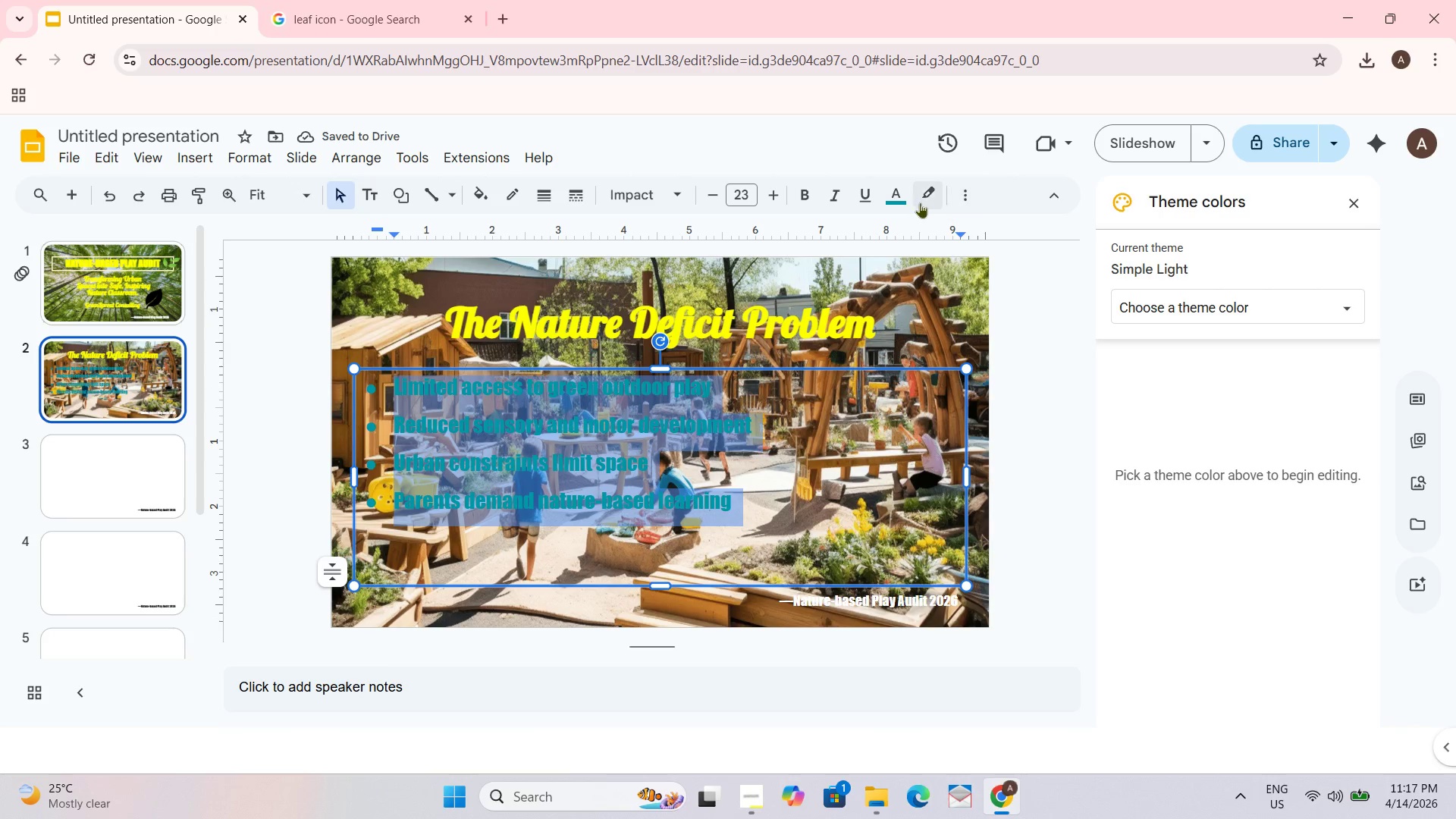 
left_click([896, 192])
 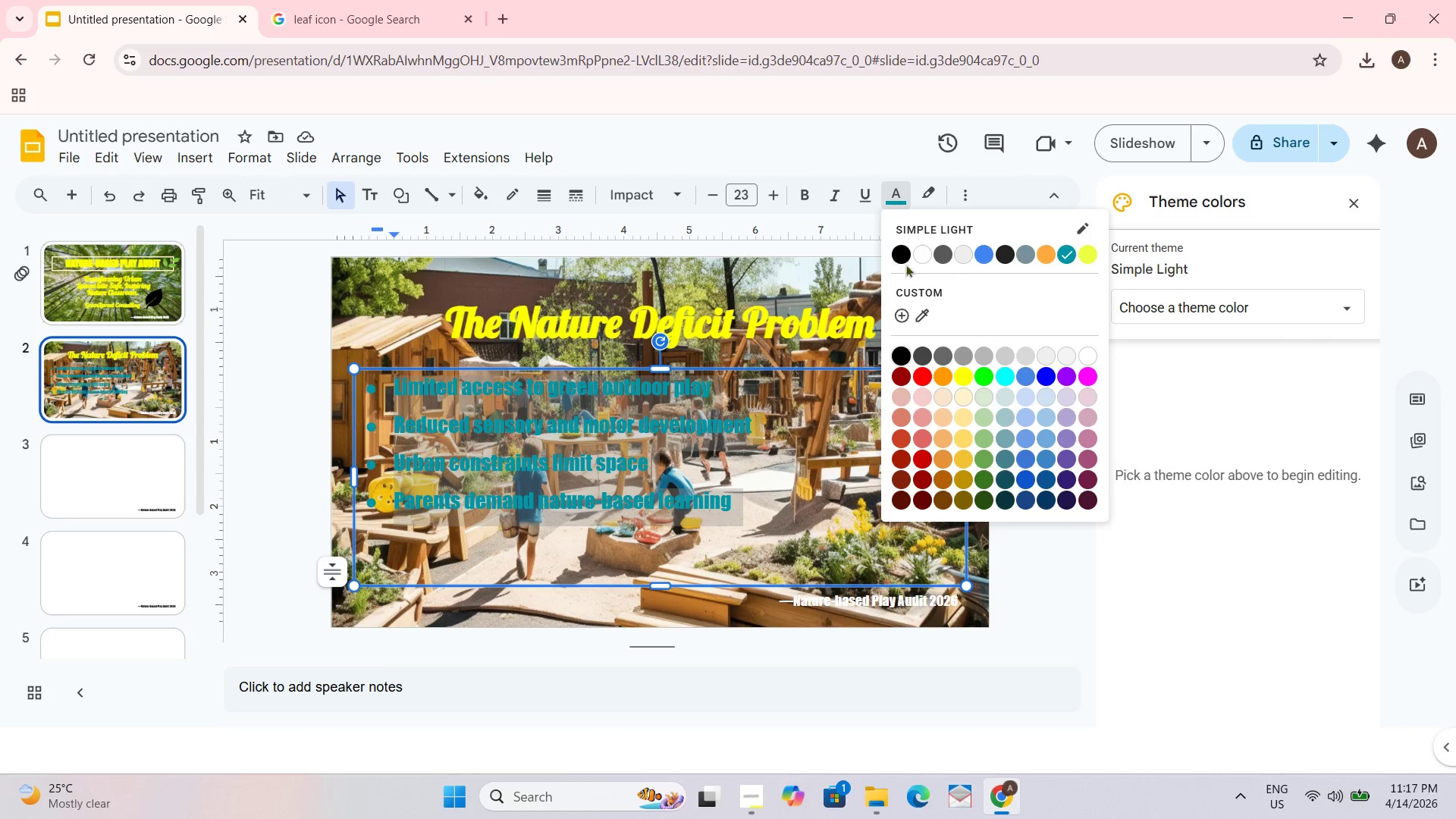 
left_click([893, 256])
 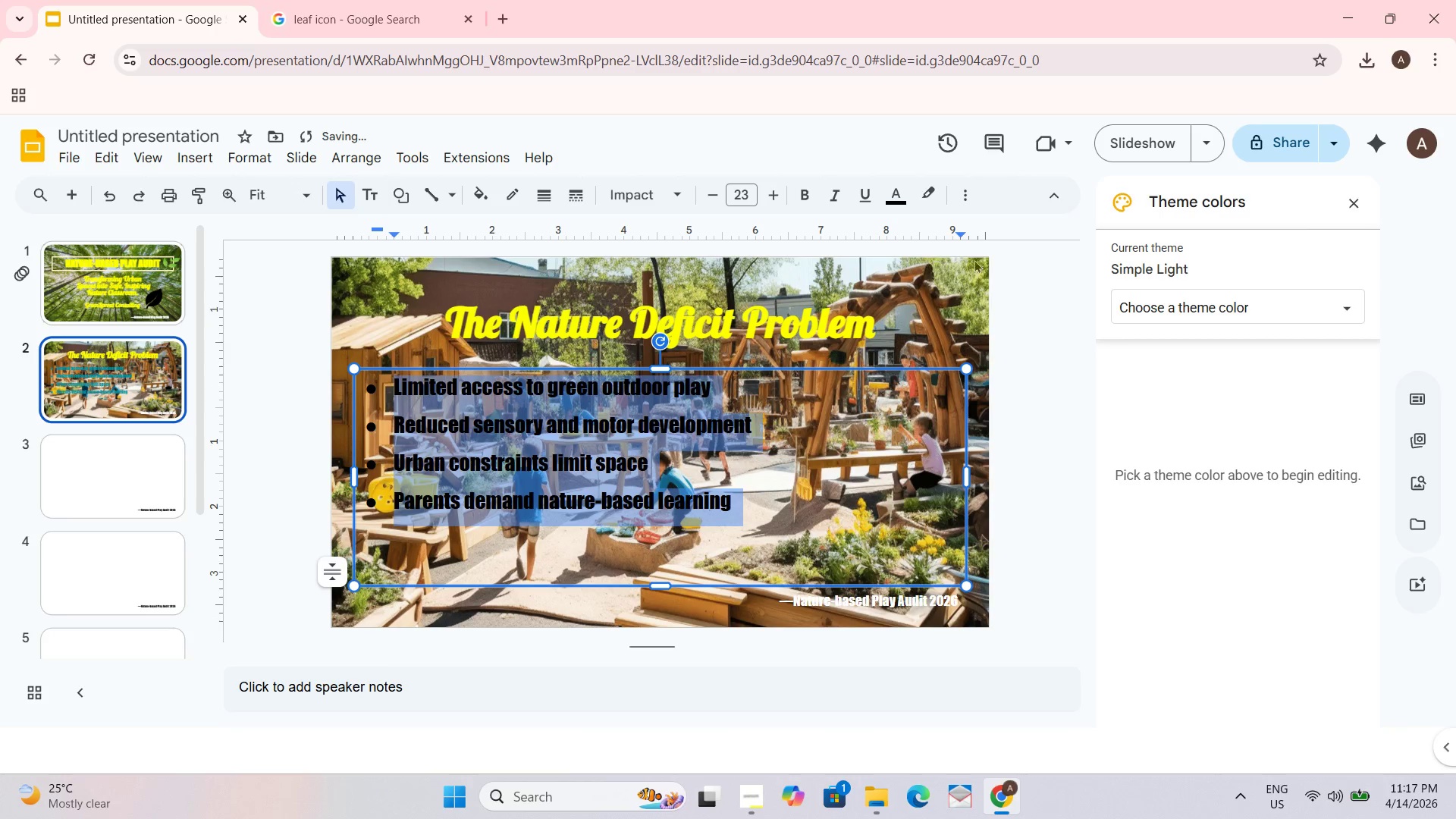 
left_click([1031, 249])
 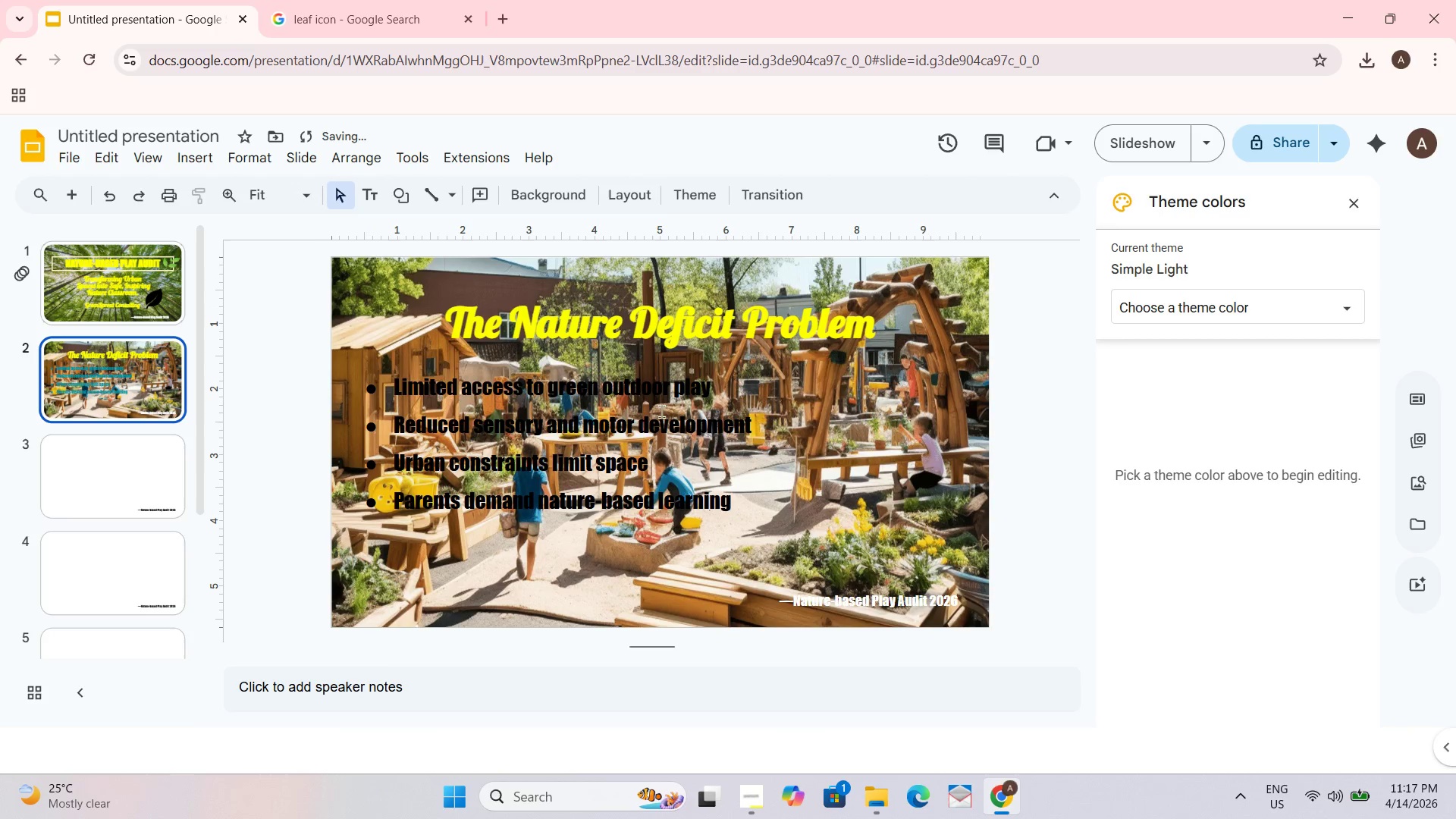 
key(Control+ControlLeft)
 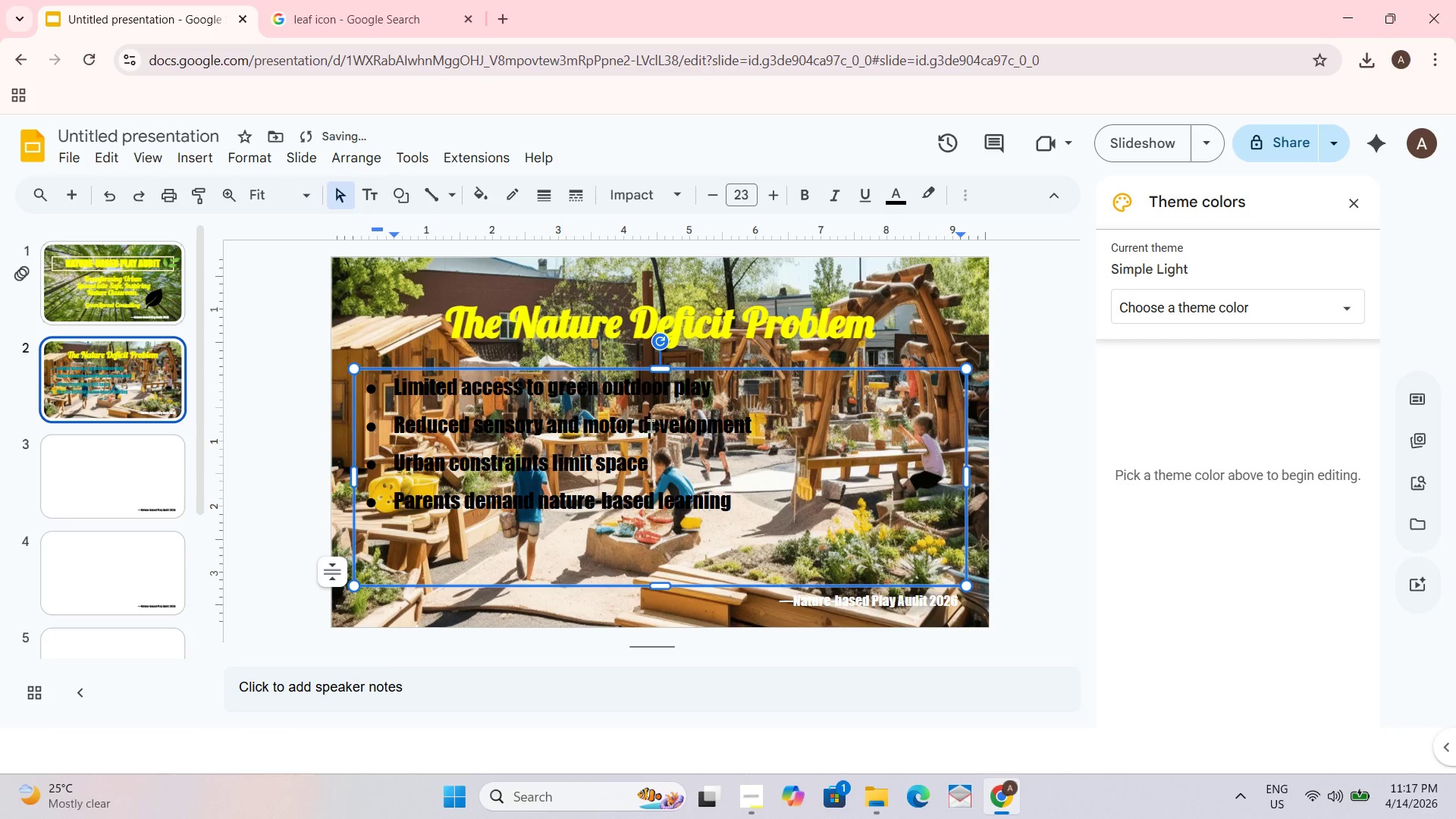 
key(Control+A)
 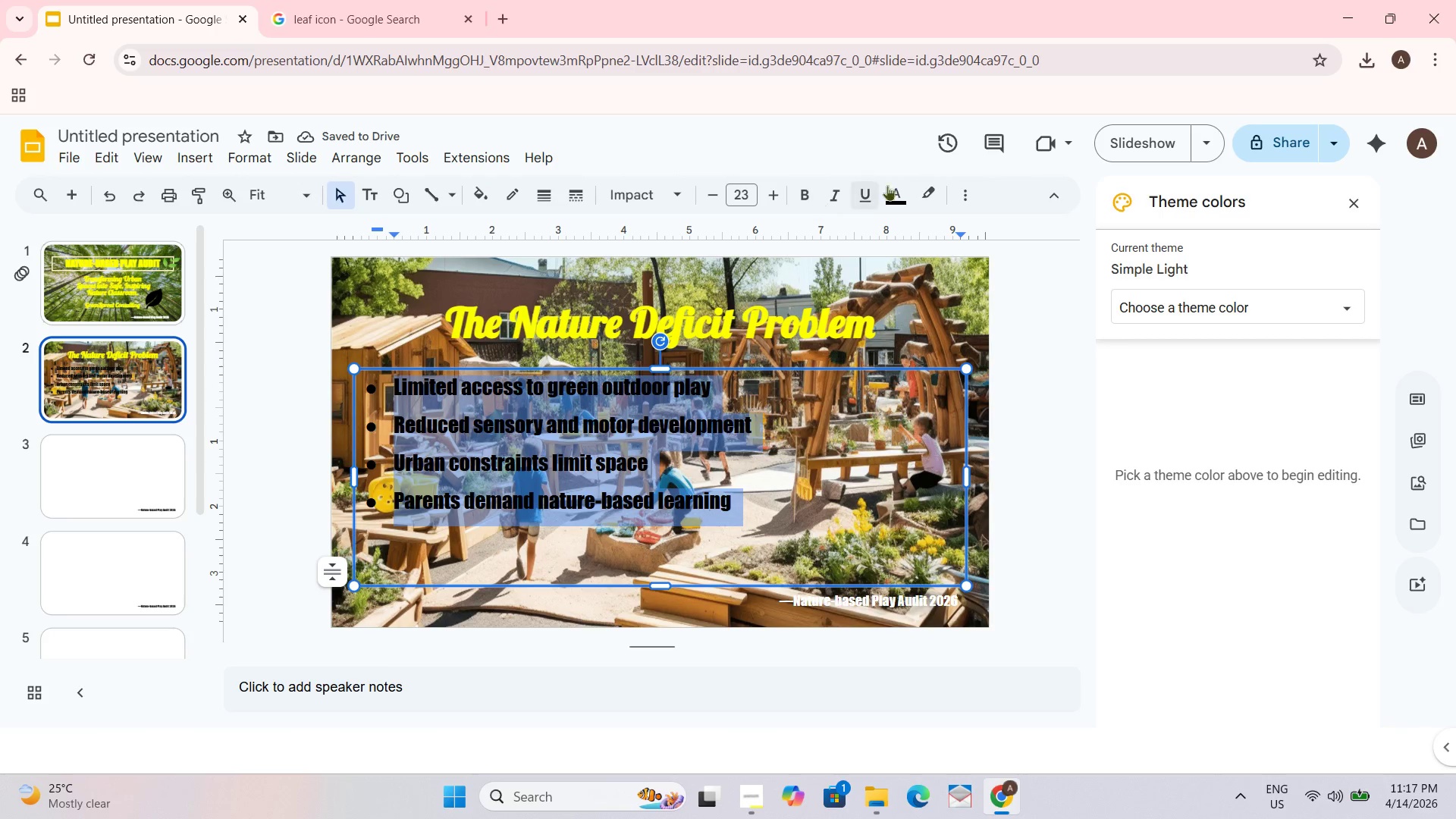 
left_click([901, 185])
 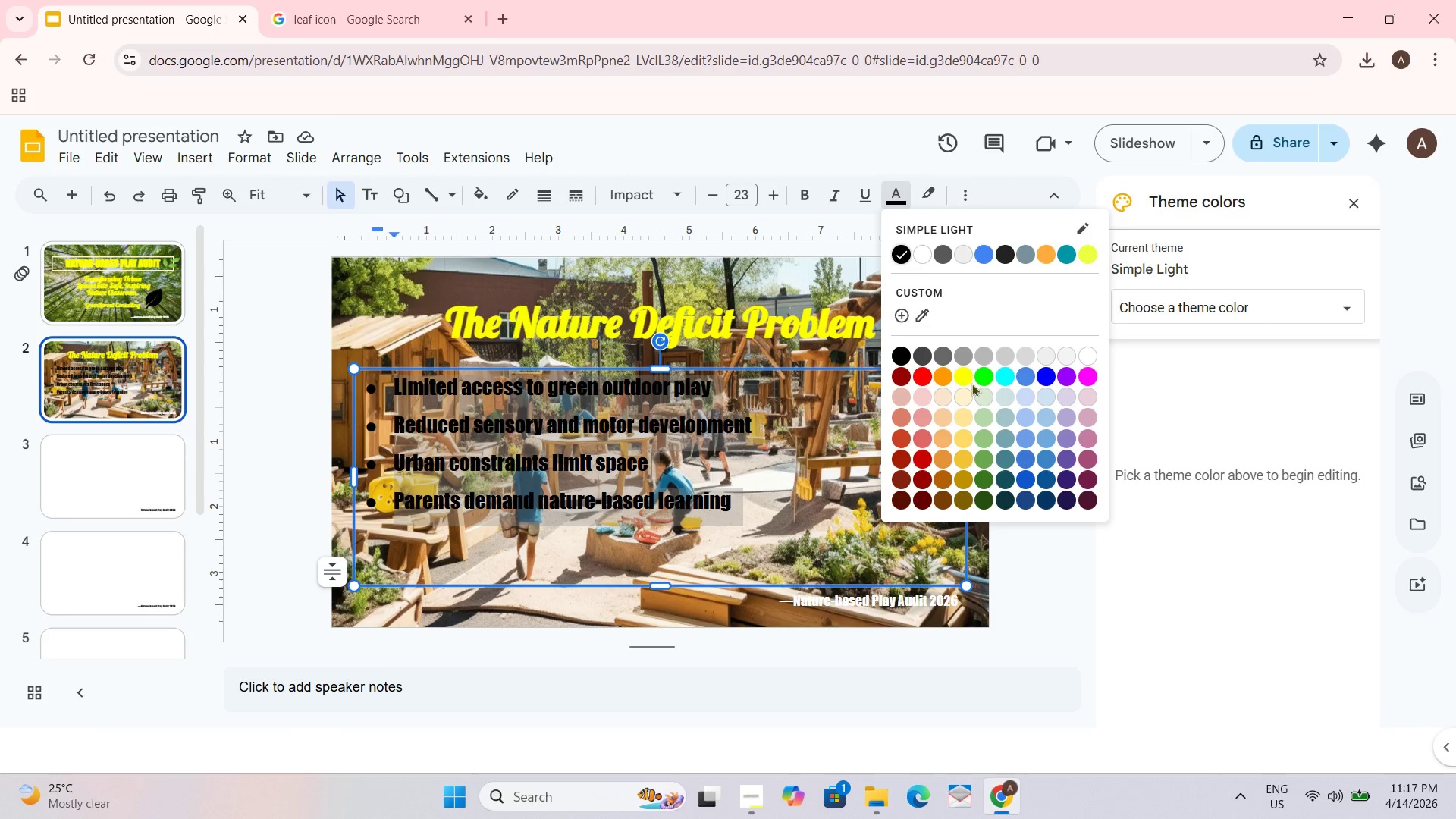 
key(Control+B)
 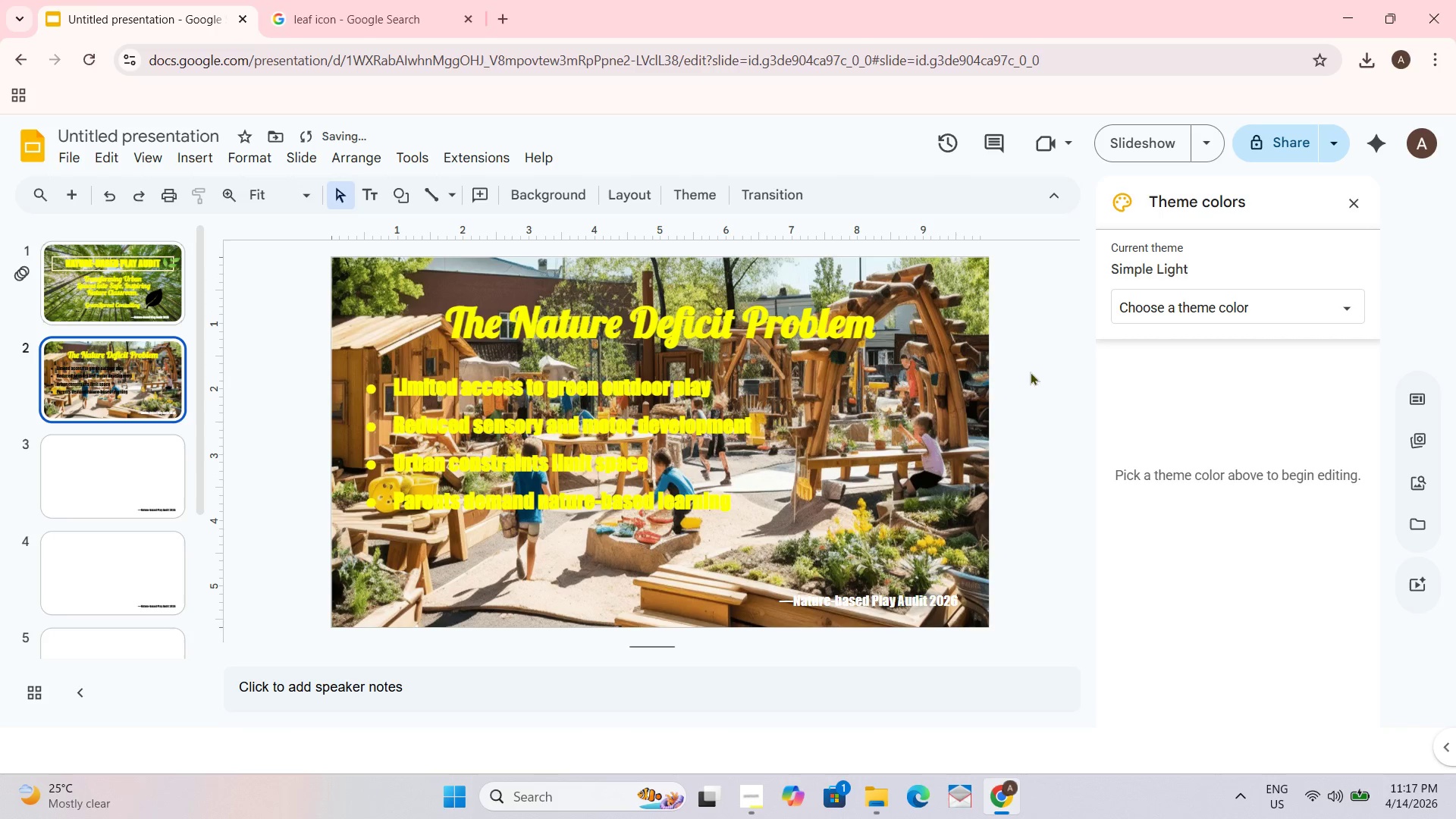 
left_click([734, 436])
 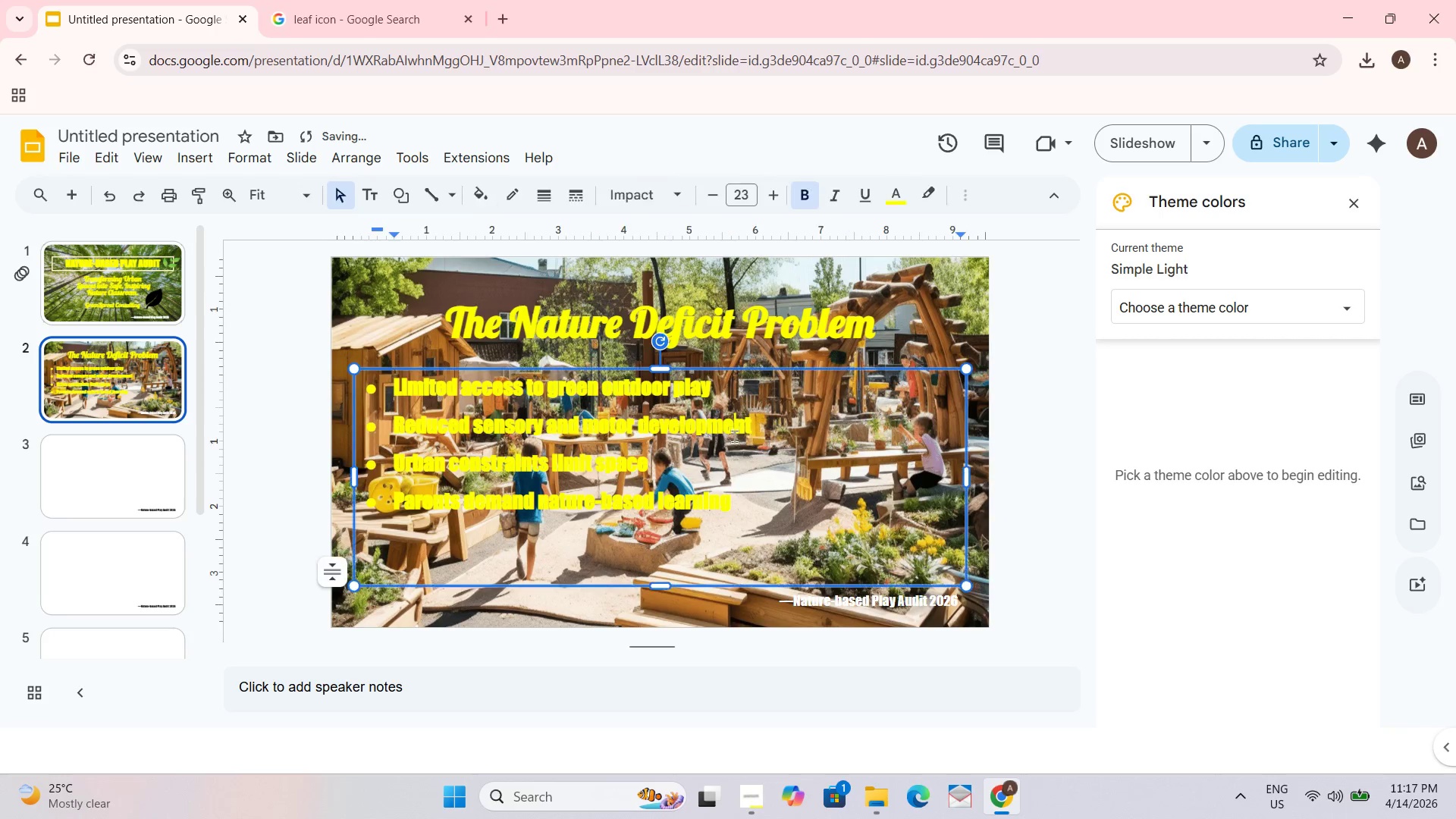 
key(Control+A)
 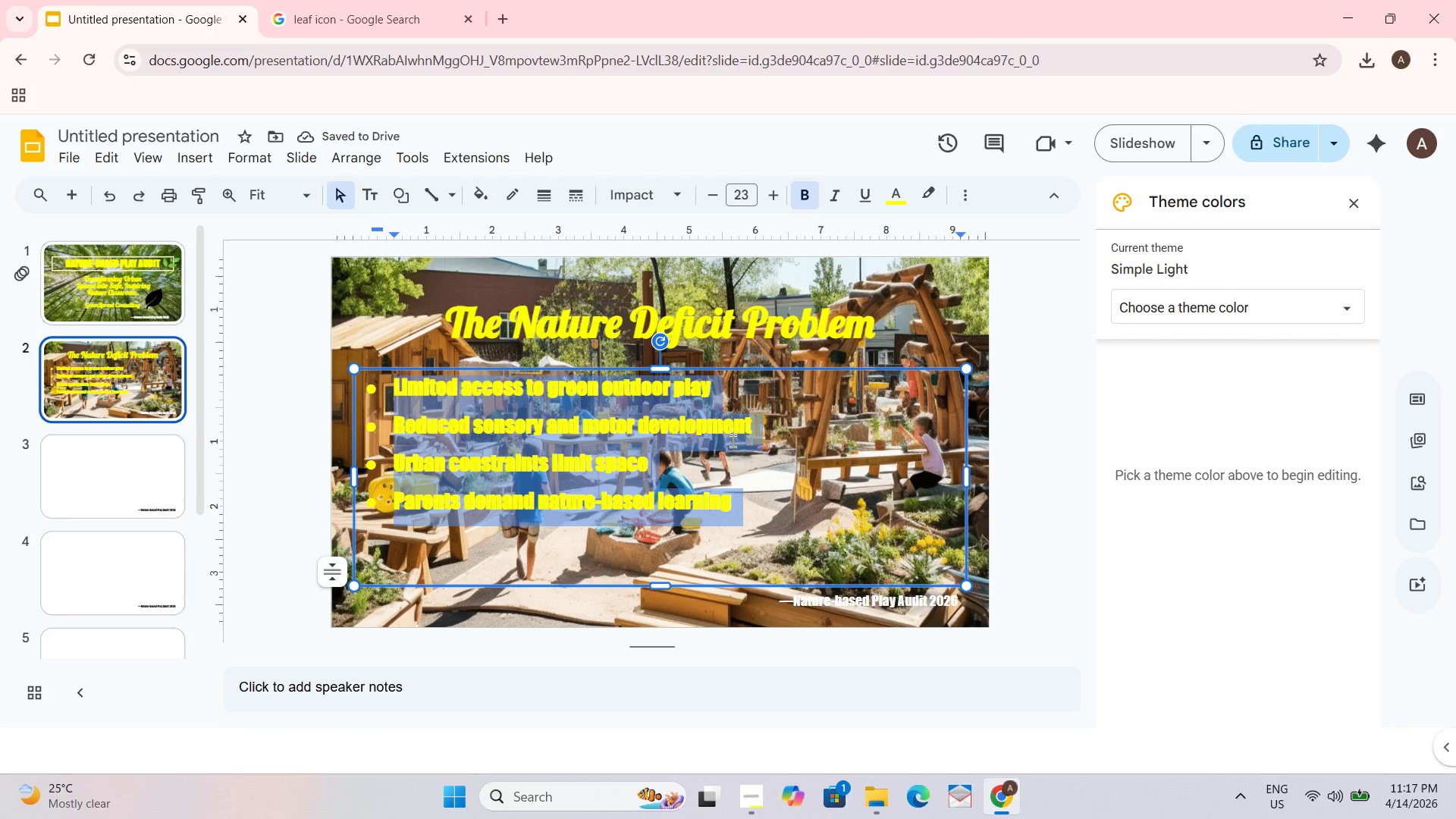 
key(Control+B)
 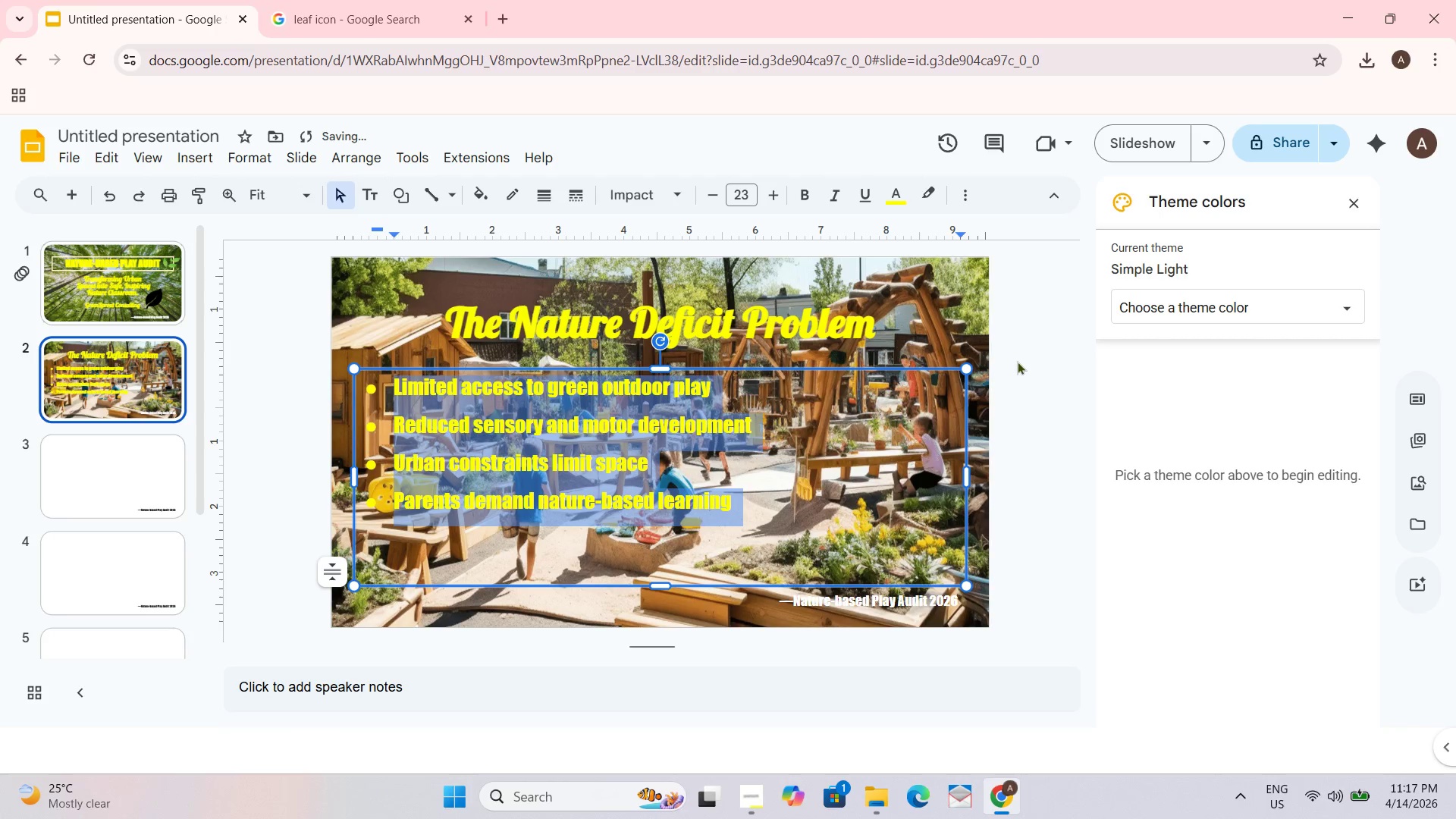 
left_click([1017, 359])
 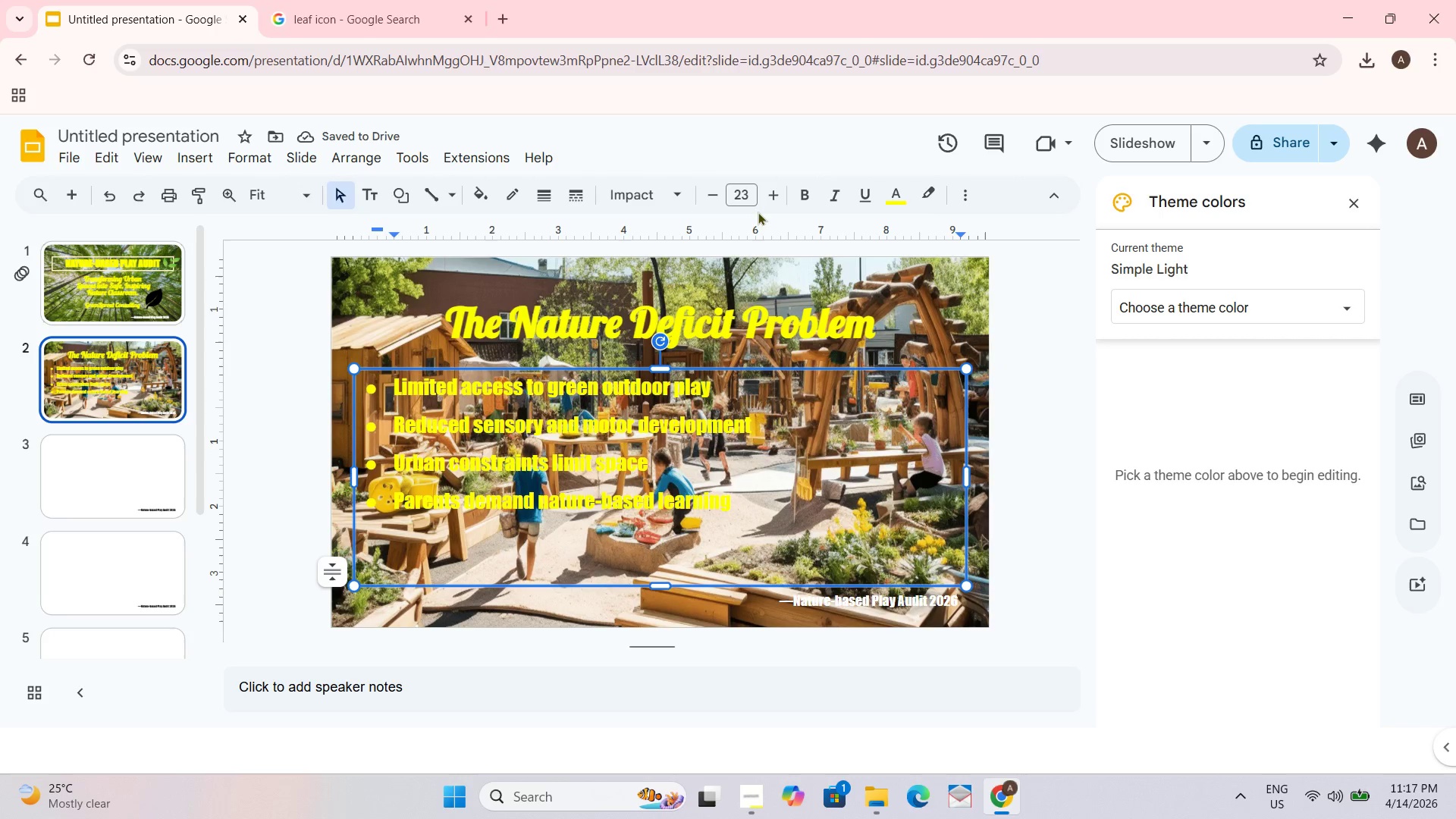 
key(Control+A)
 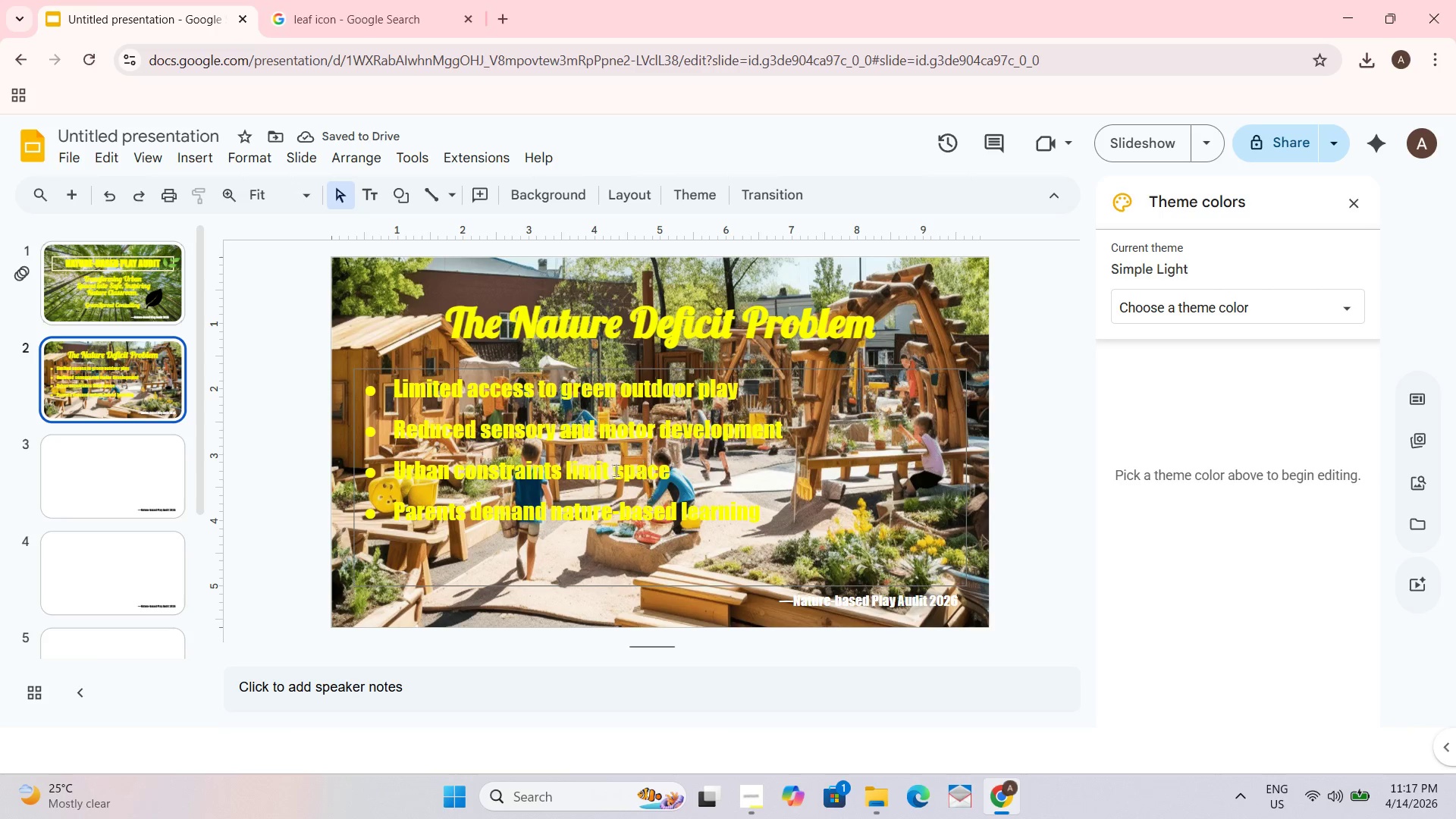 
wait(6.42)
 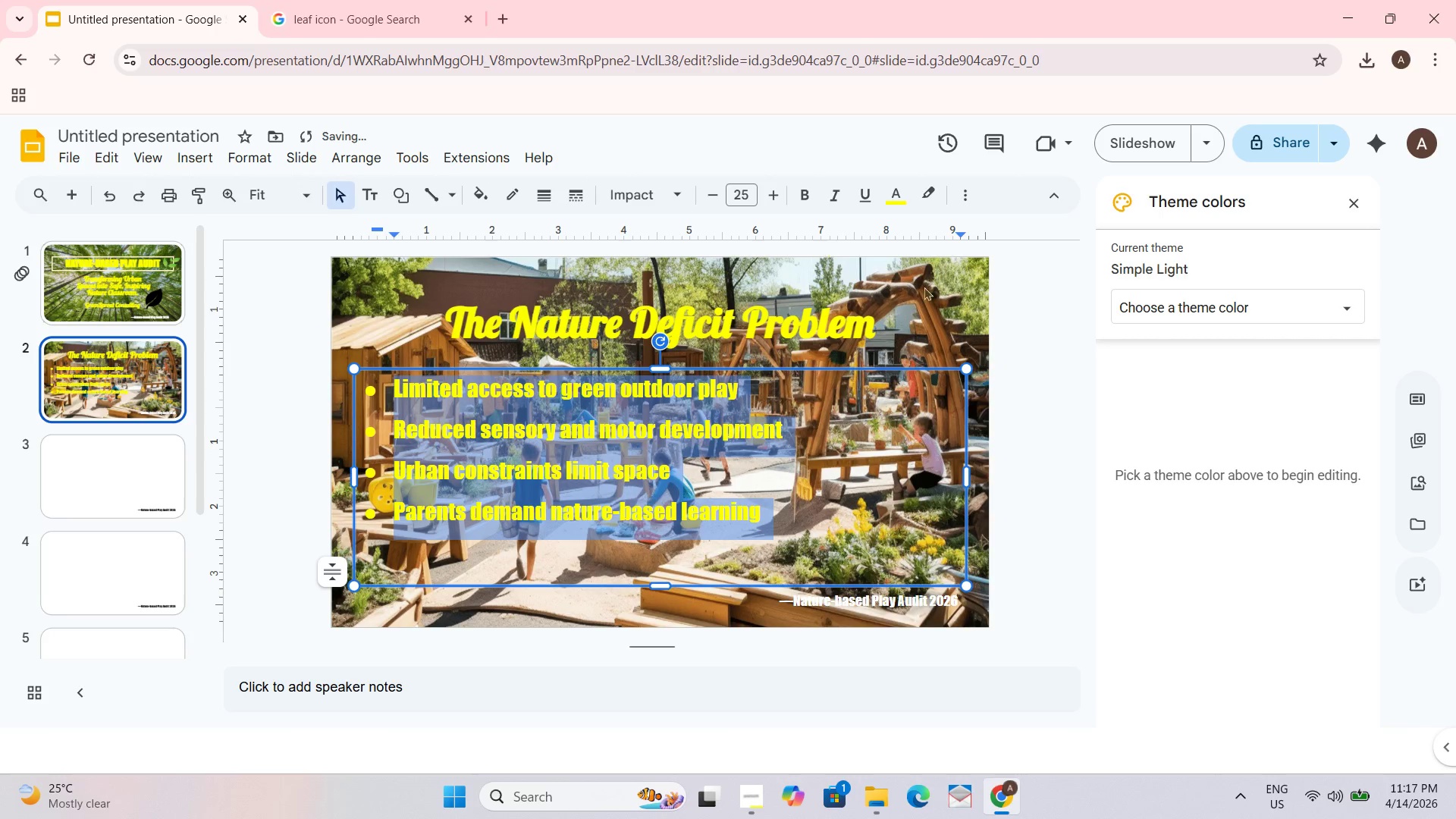 
left_click_drag(start_coordinate=[654, 366], to_coordinate=[654, 362])
 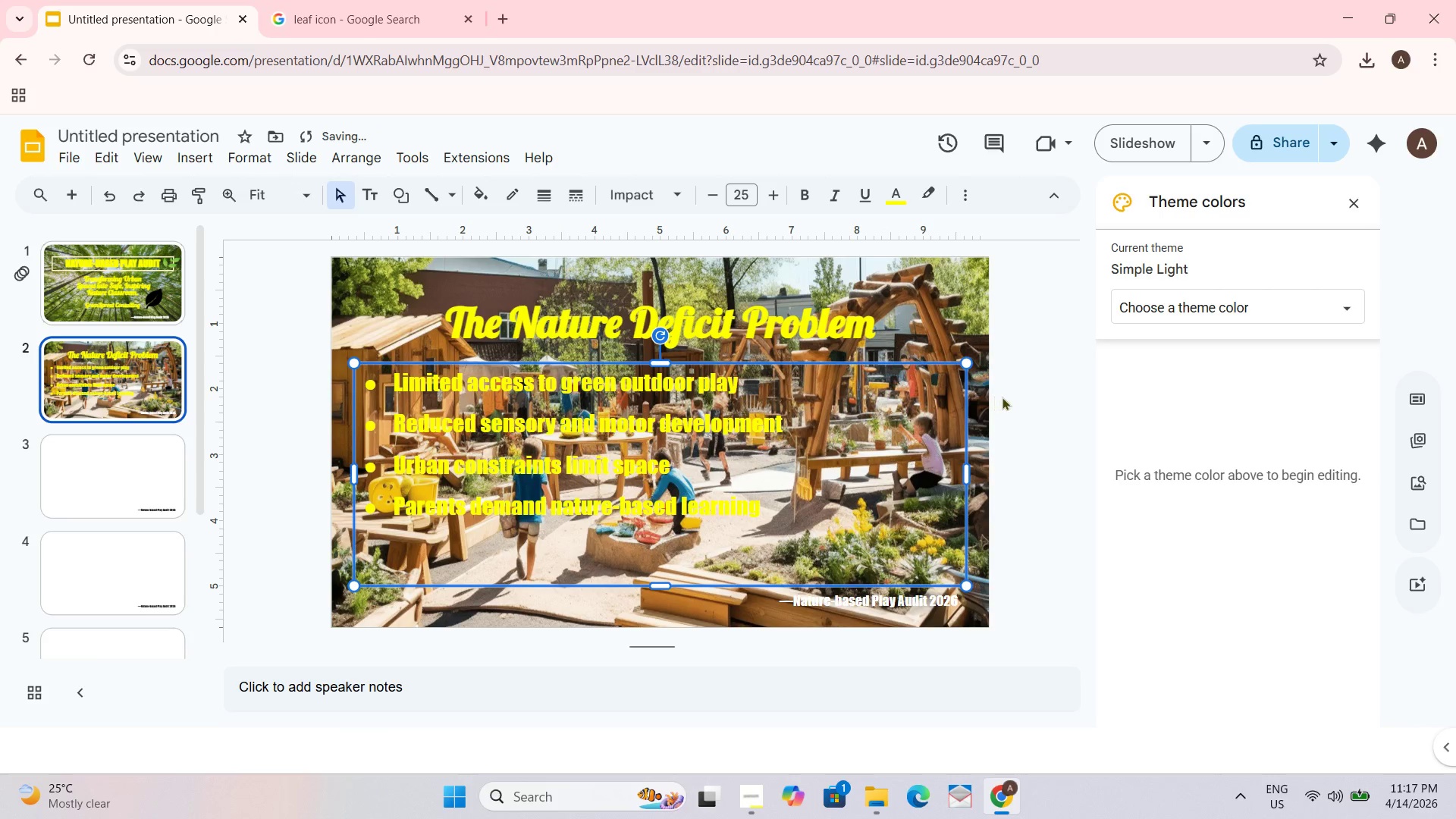 
left_click_drag(start_coordinate=[1042, 386], to_coordinate=[1041, 378])
 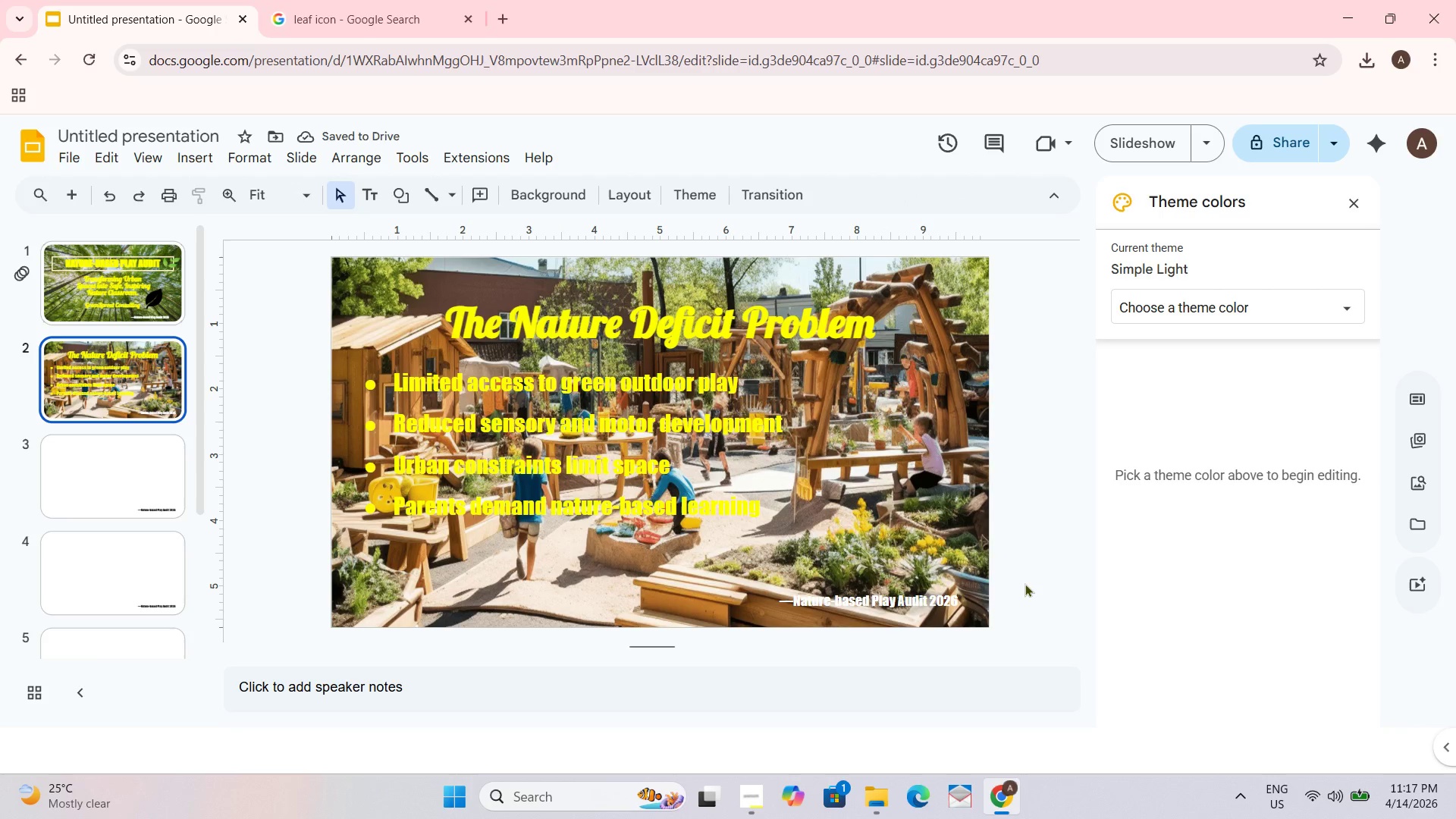 
wait(8.16)
 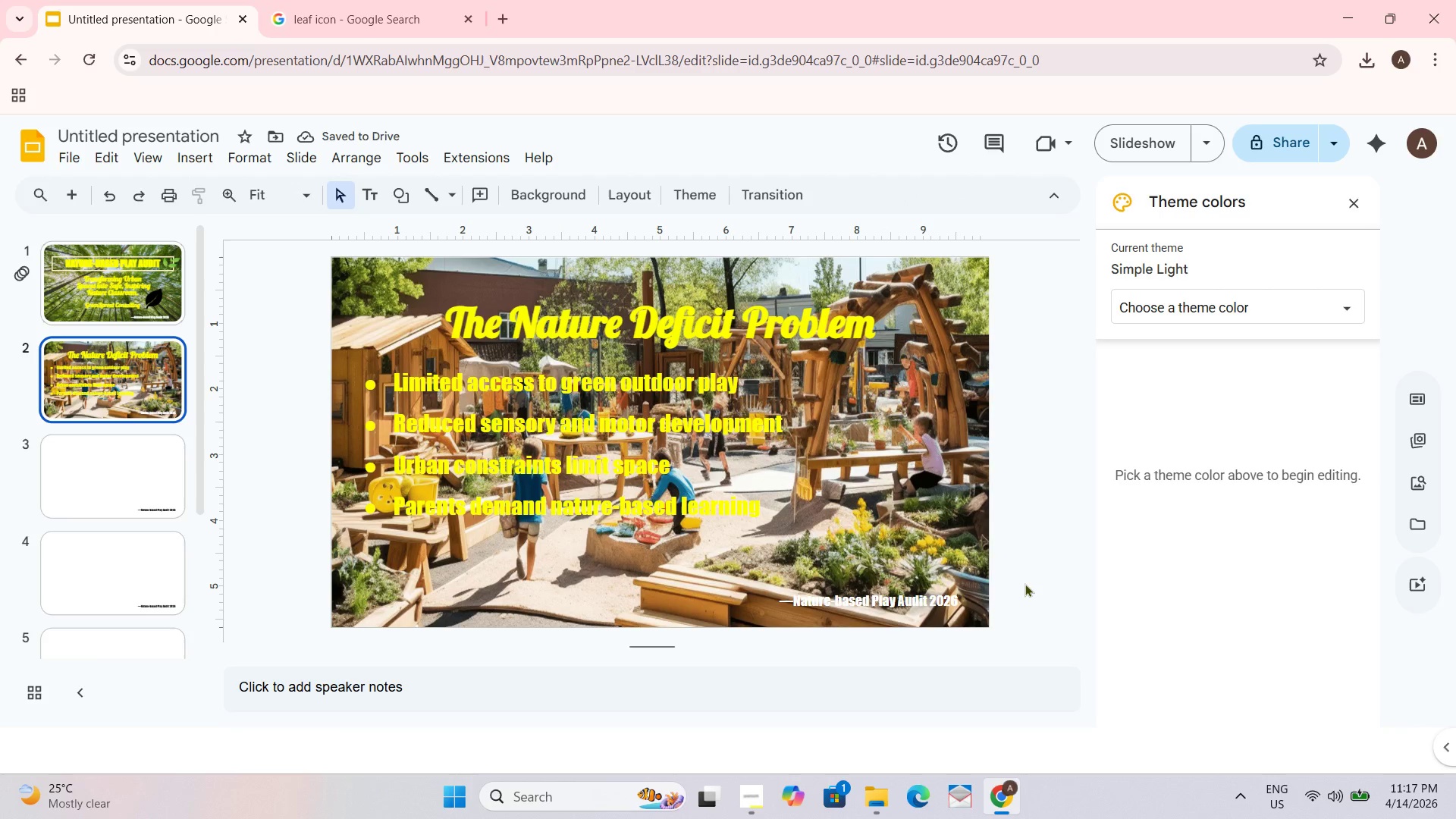 
left_click([113, 273])
 